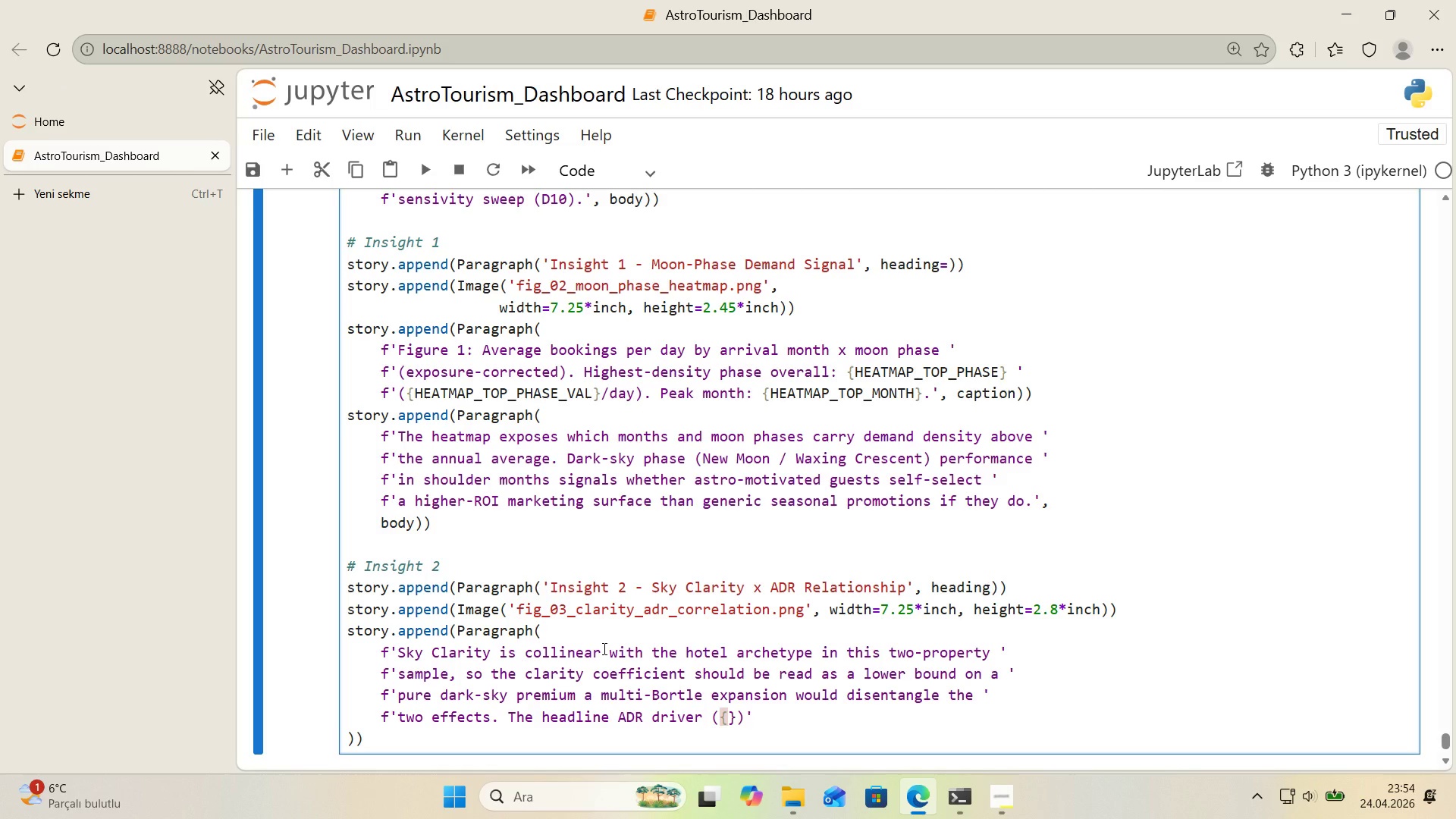 
type(top_Ad)
key(Backspace)
key(Backspace)
type(adr_var)
 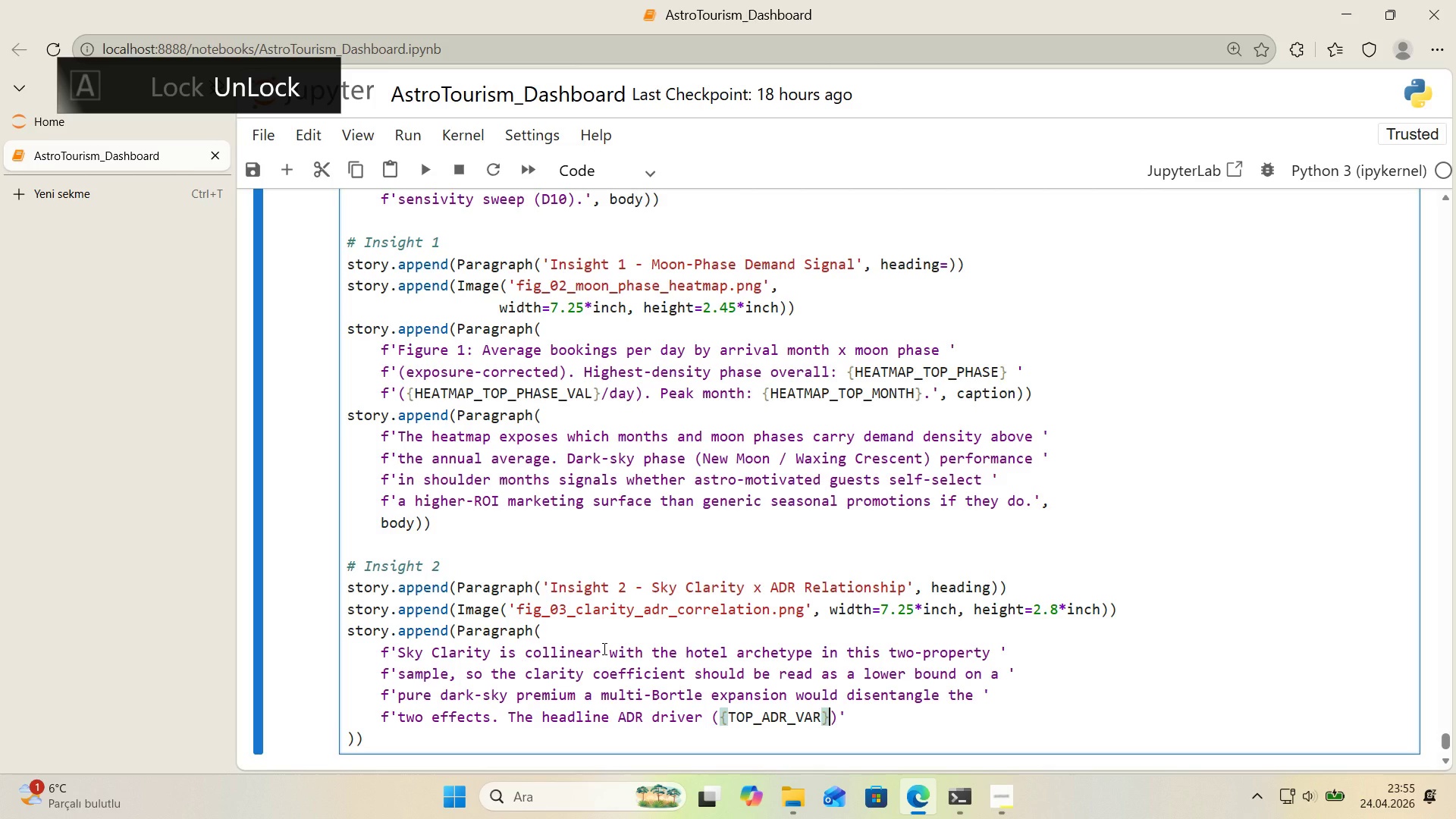 
 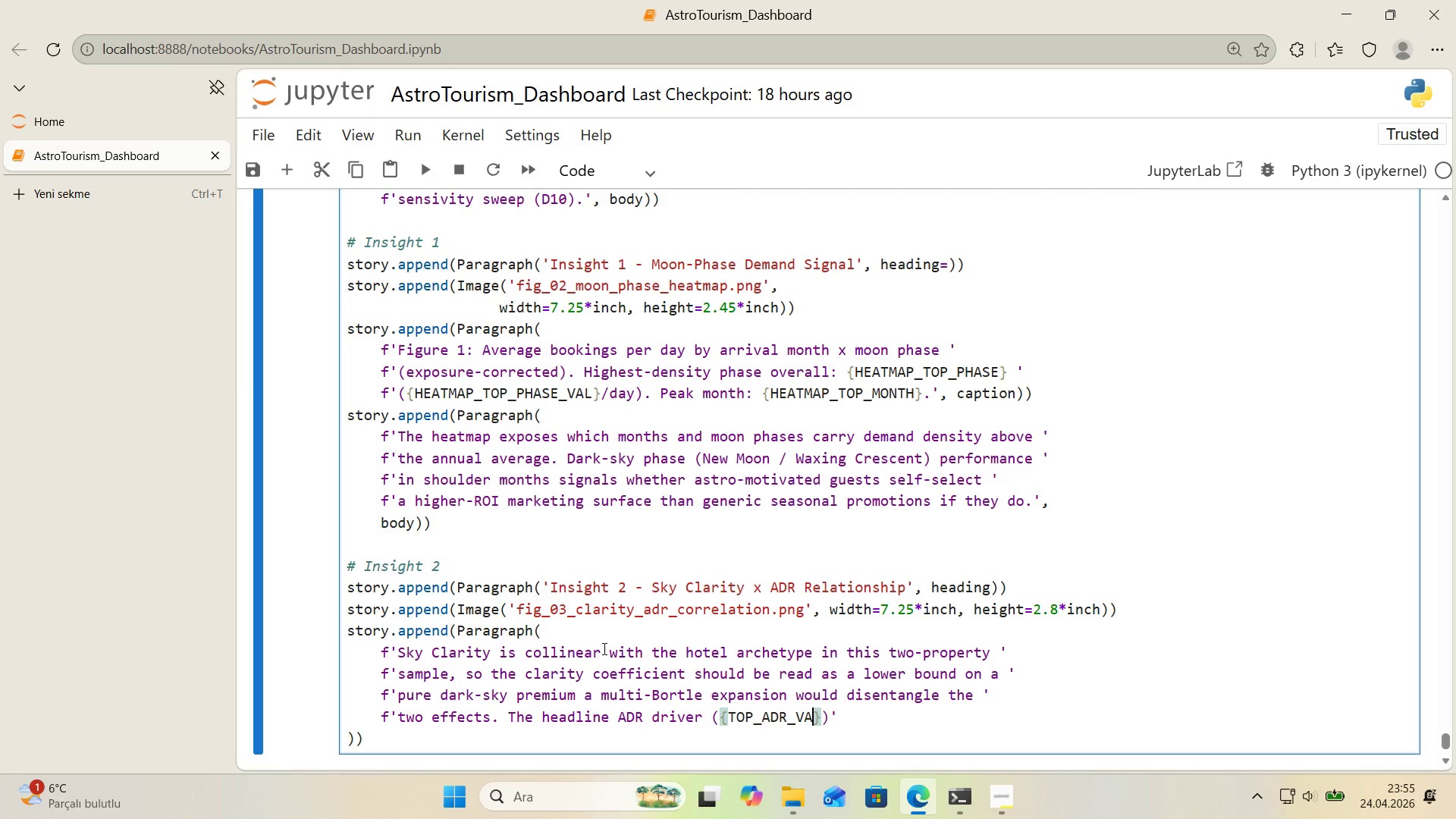 
key(ArrowRight)
 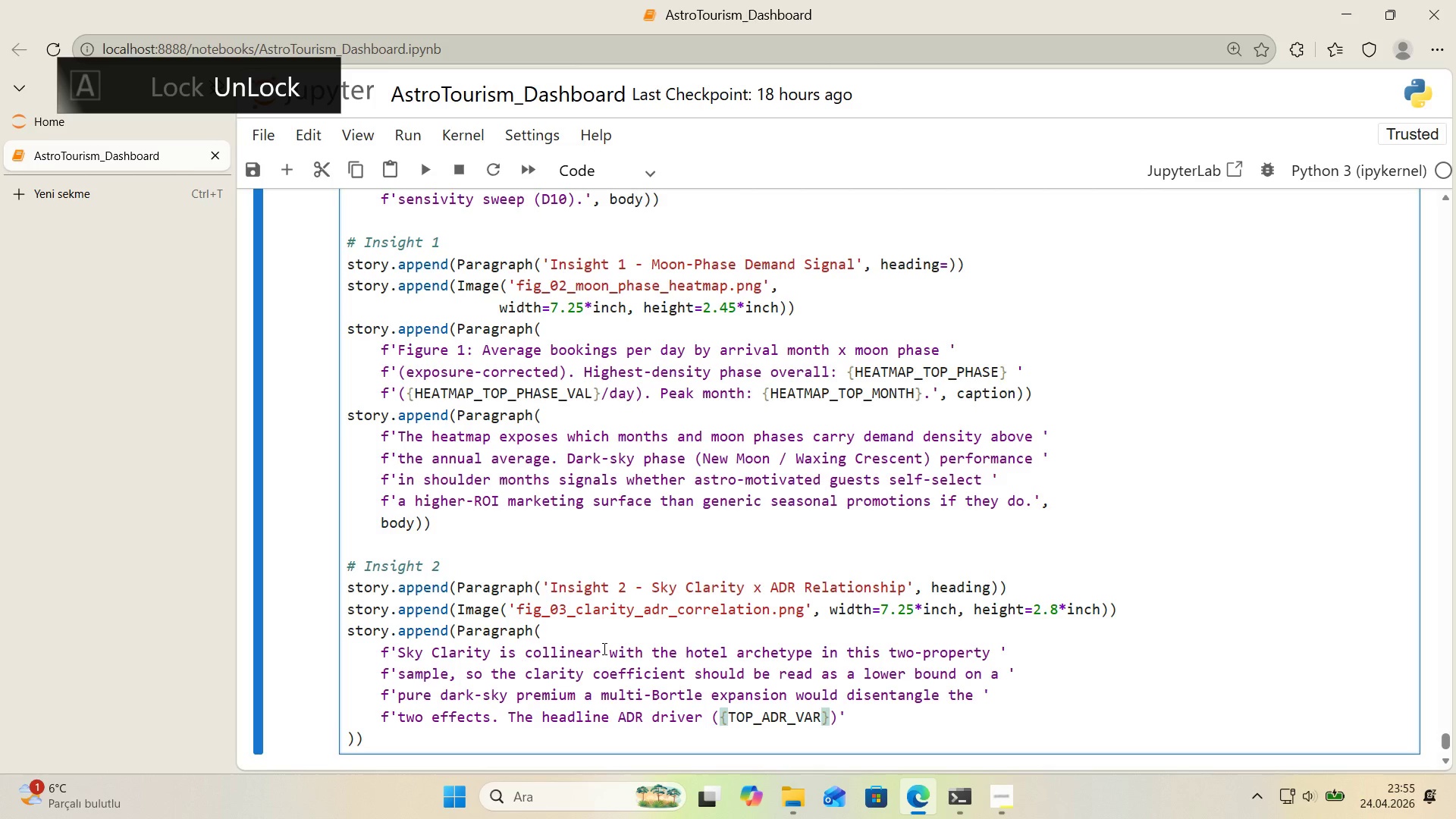 
key(ArrowRight)
 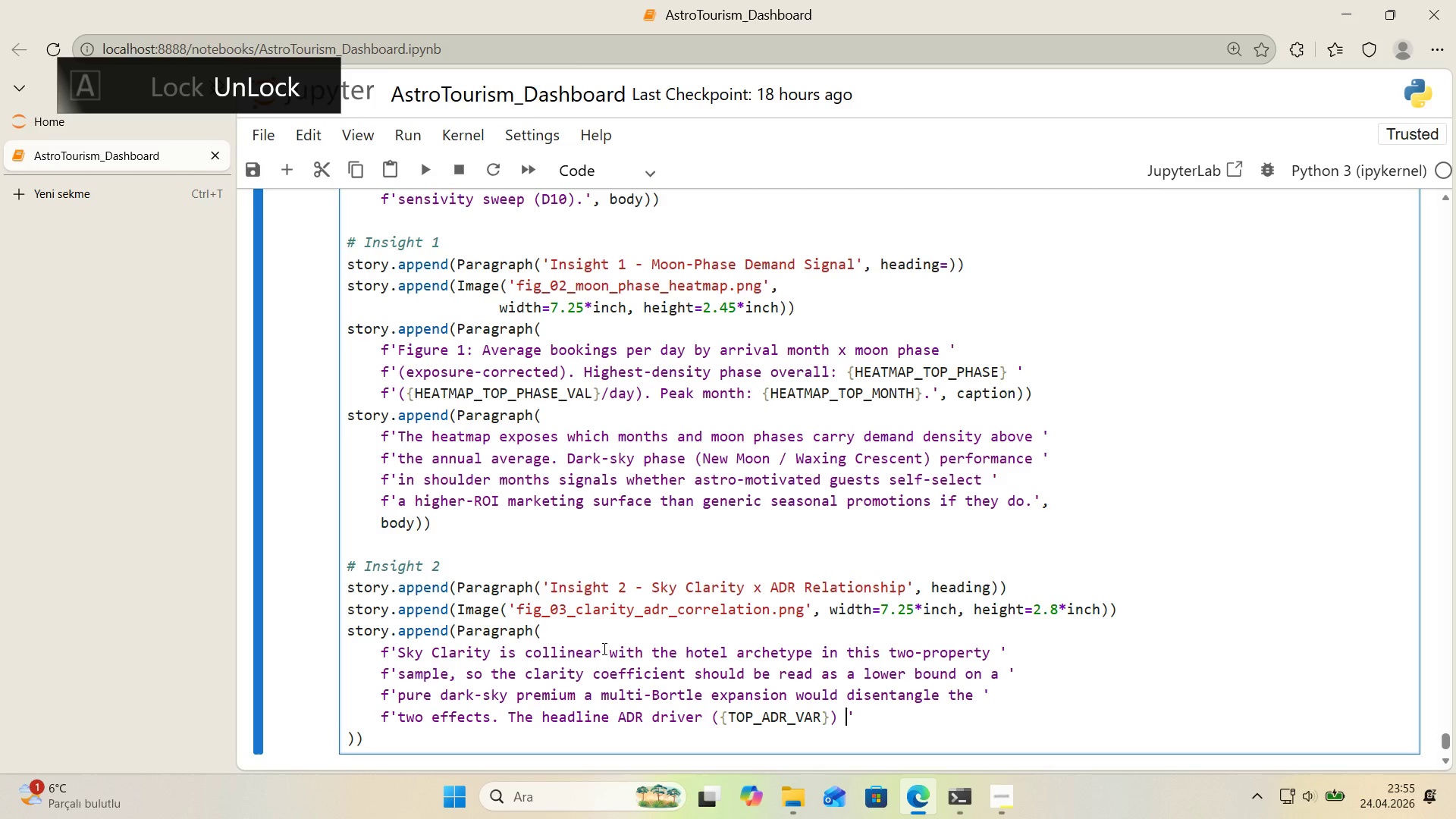 
type( 'S THEREFORE THE )
 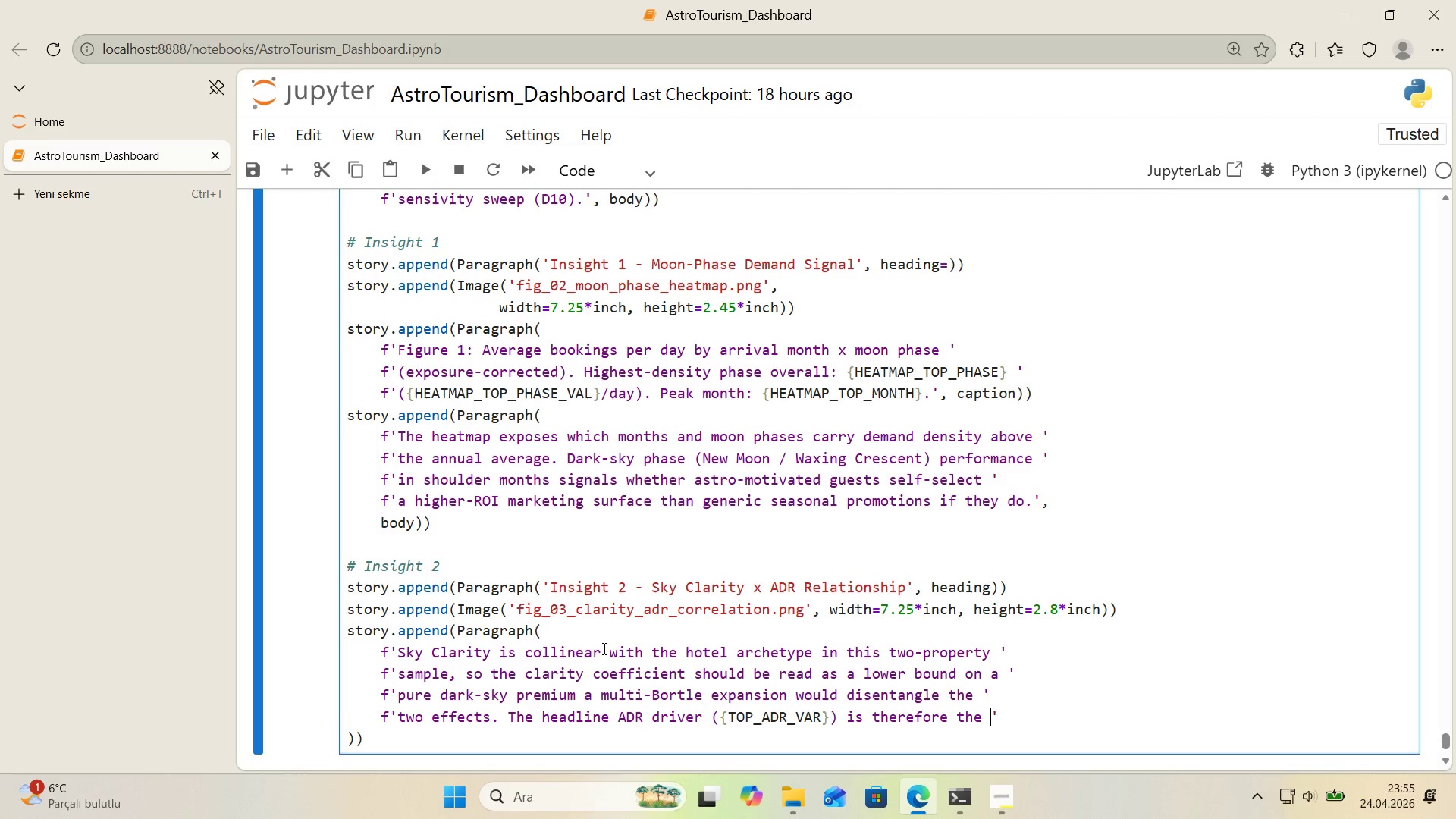 
key(ArrowRight)
 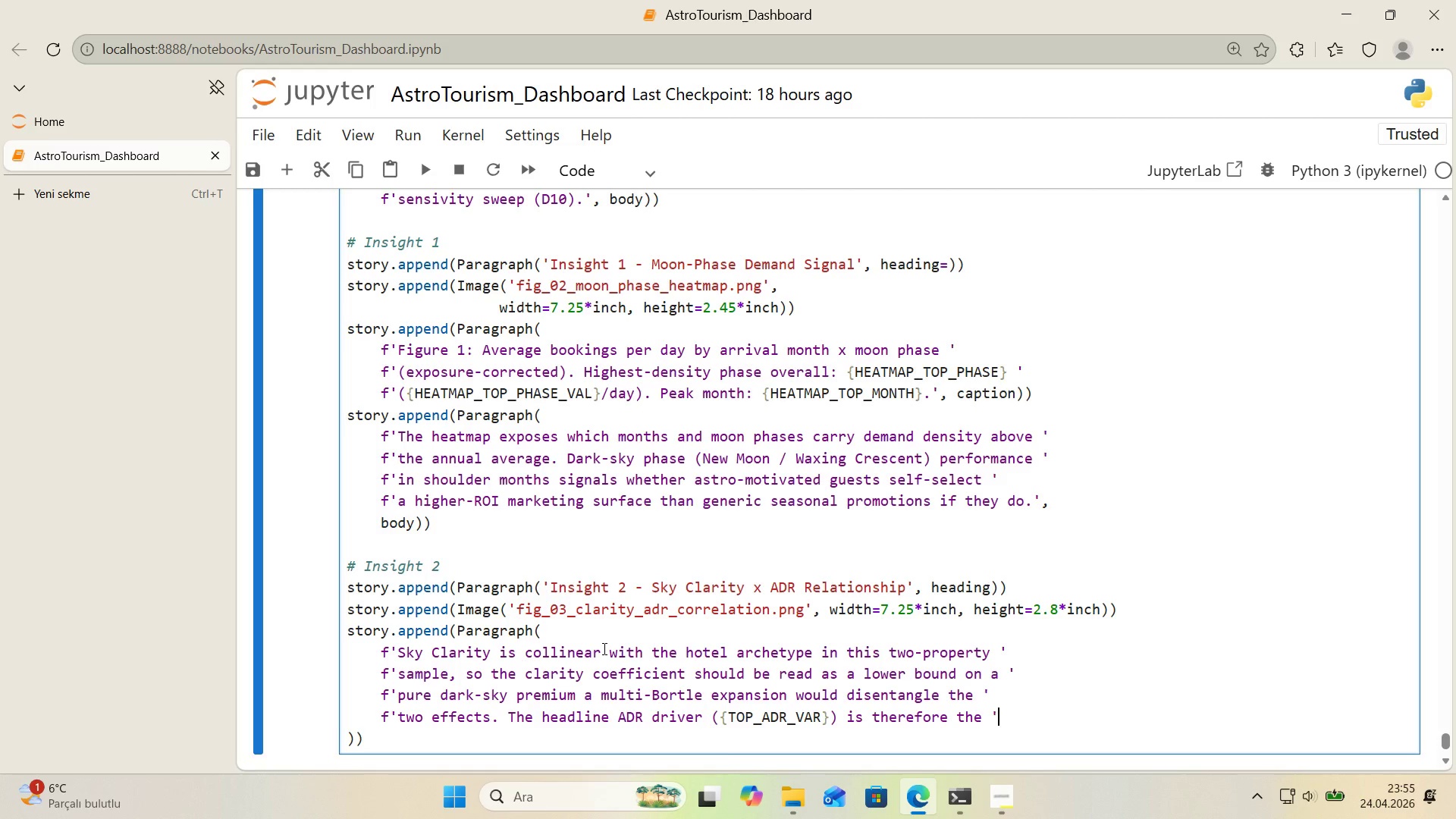 
key(Enter)
 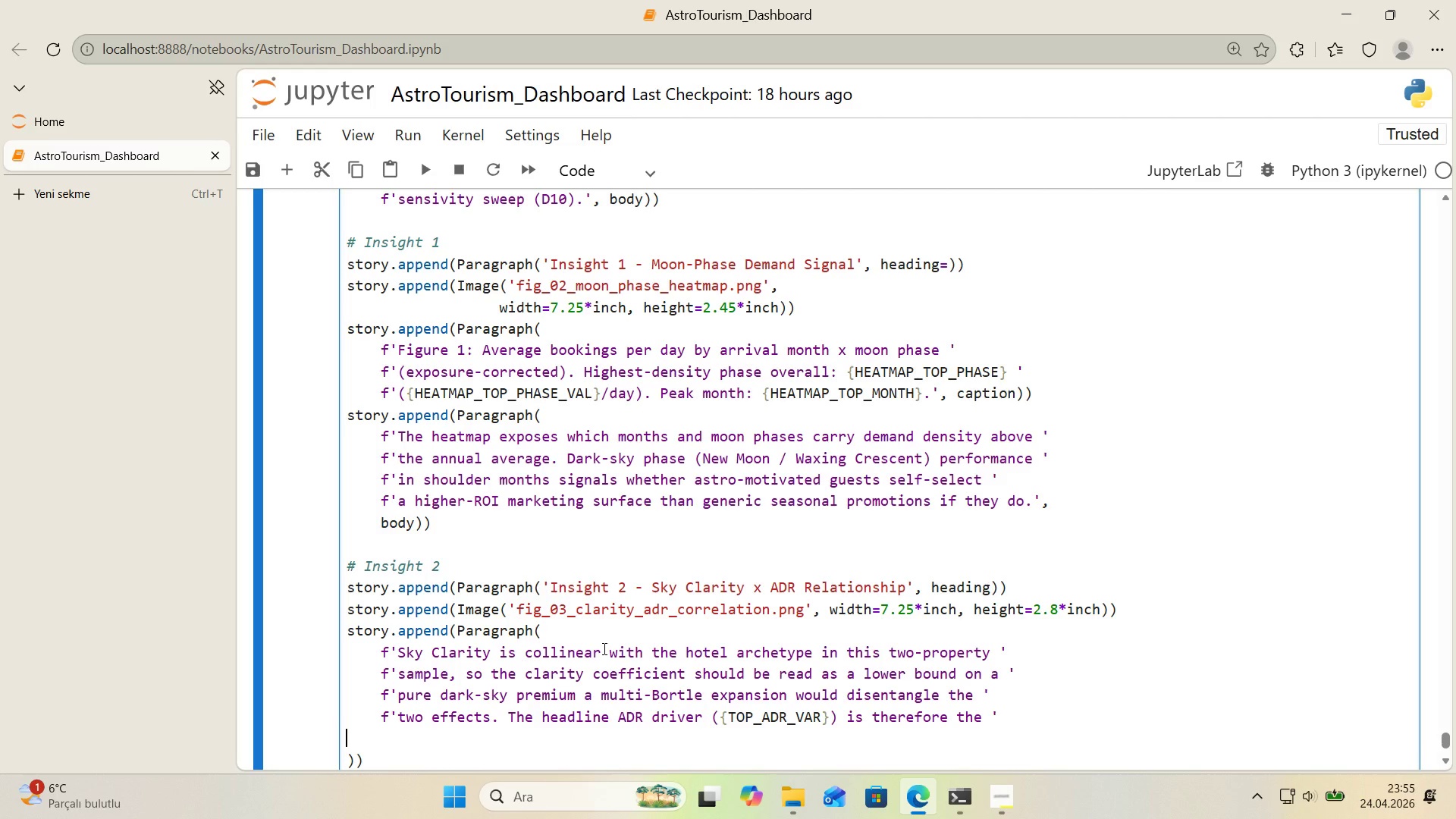 
type(P)
key(Backspace)
key(Tab)
type(F@@)
 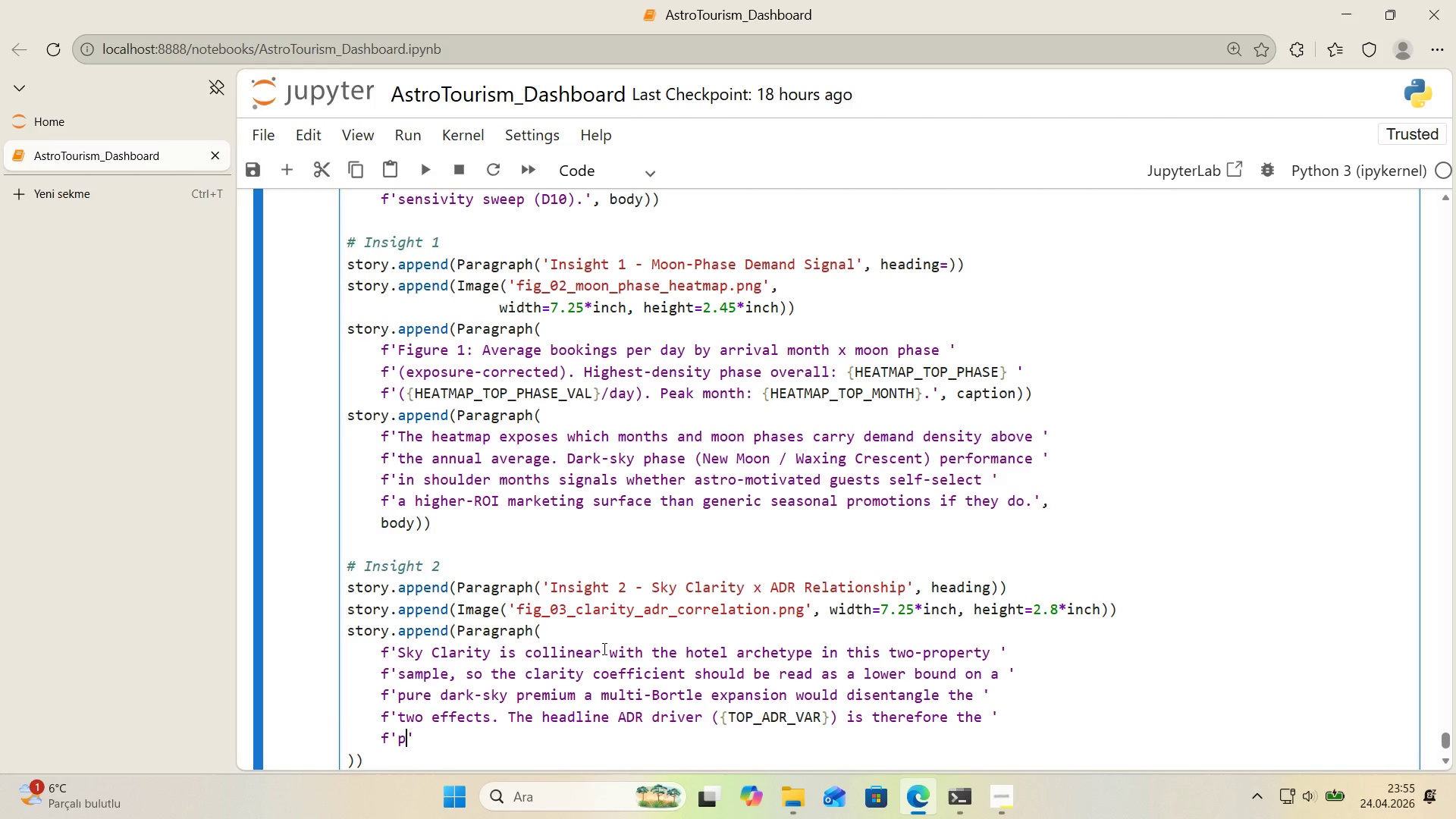 
 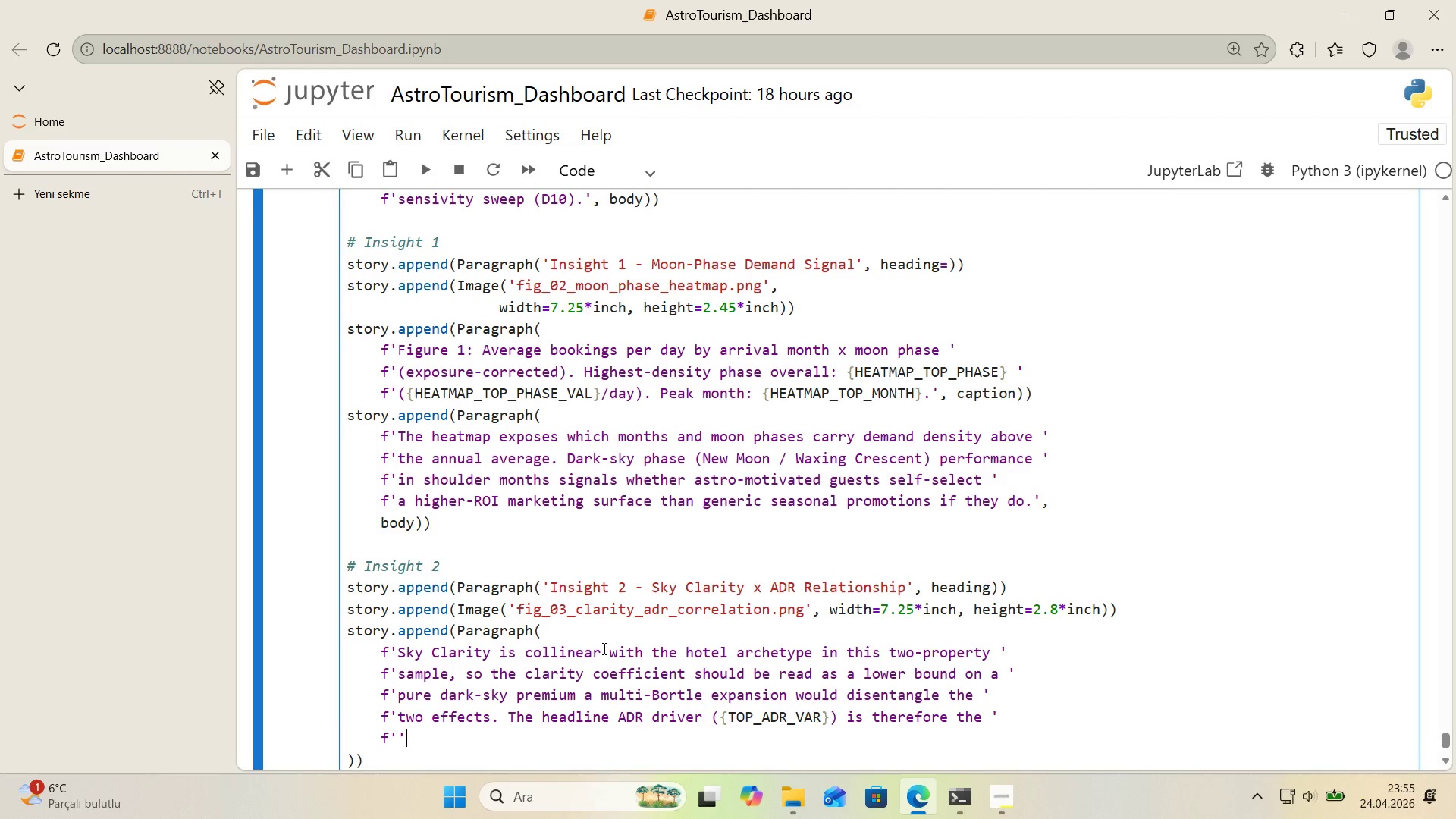 
key(ArrowLeft)
 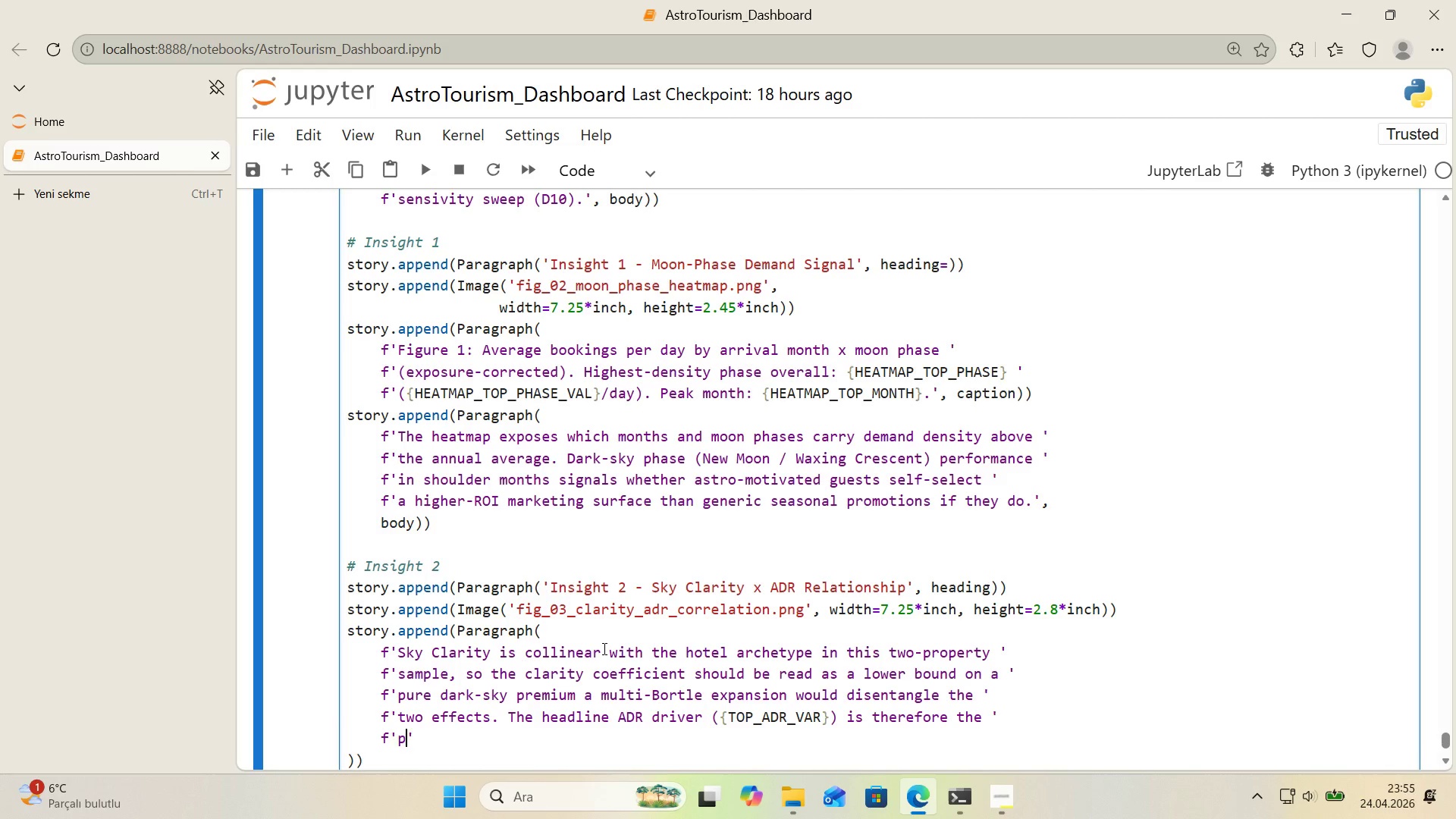 
type(PR'MARY)
 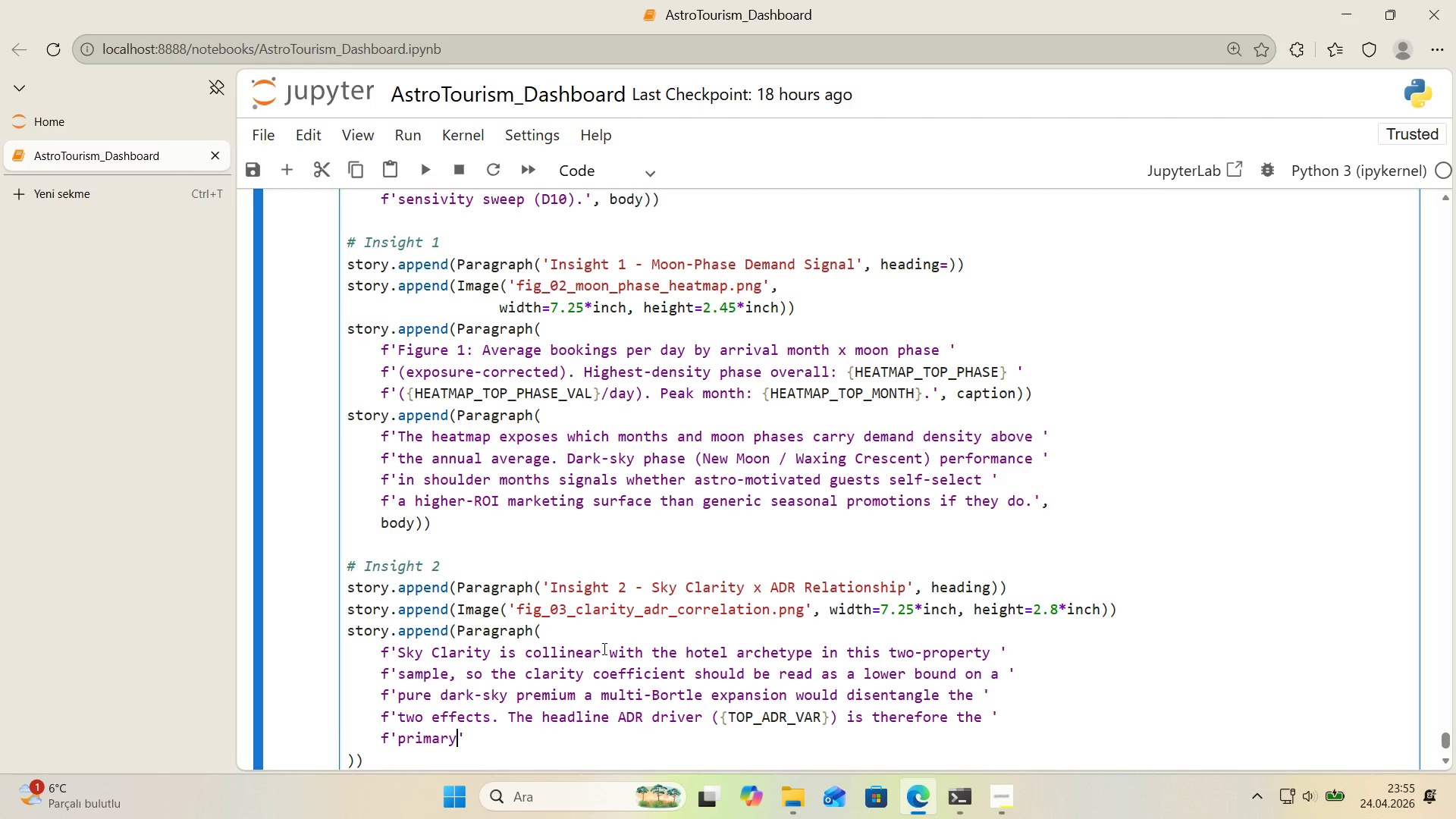 
type( ANCHOR FOR NEAR-TERM)
 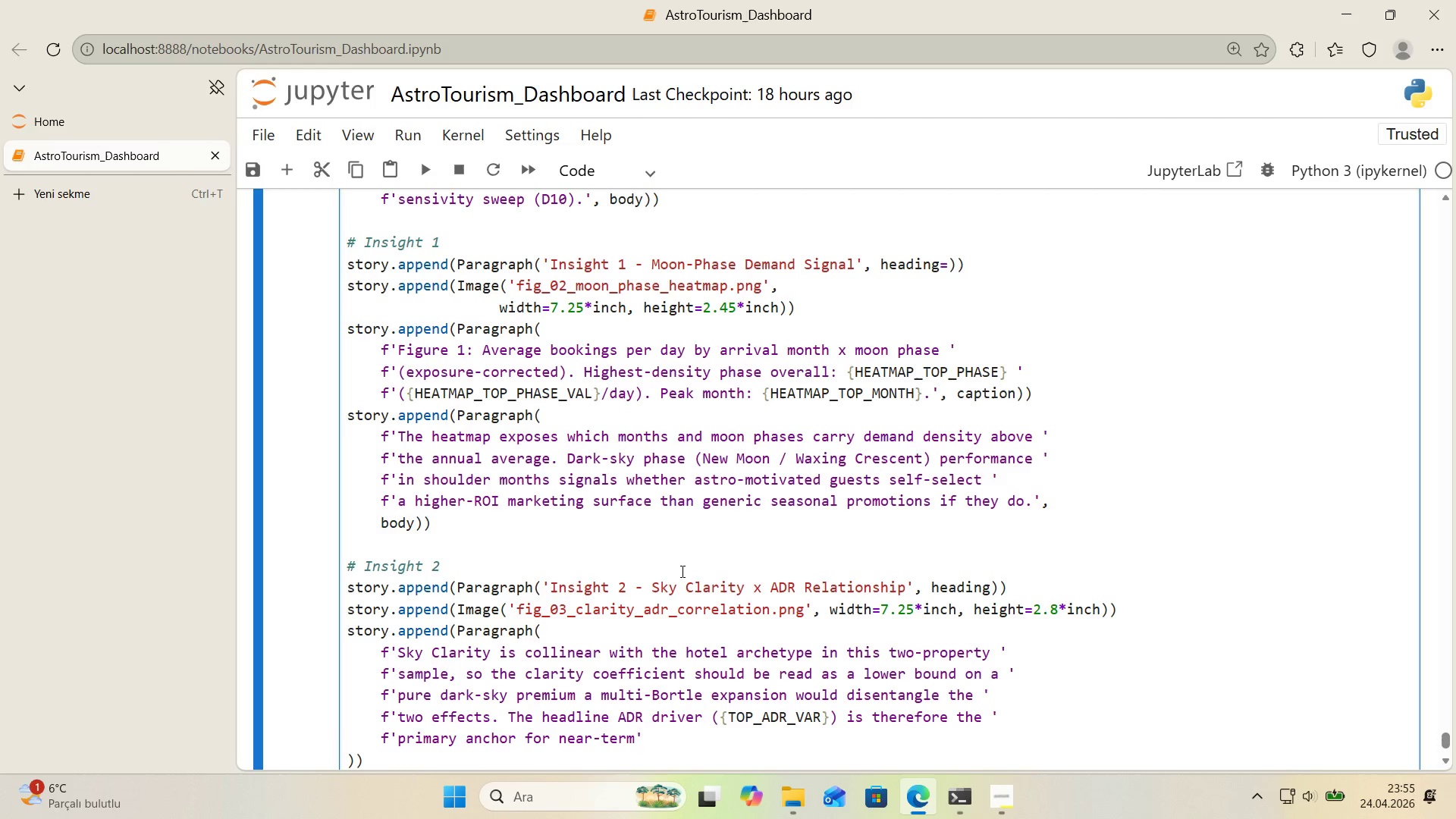 
scroll: coordinate [691, 570], scroll_direction: down, amount: 1.0
 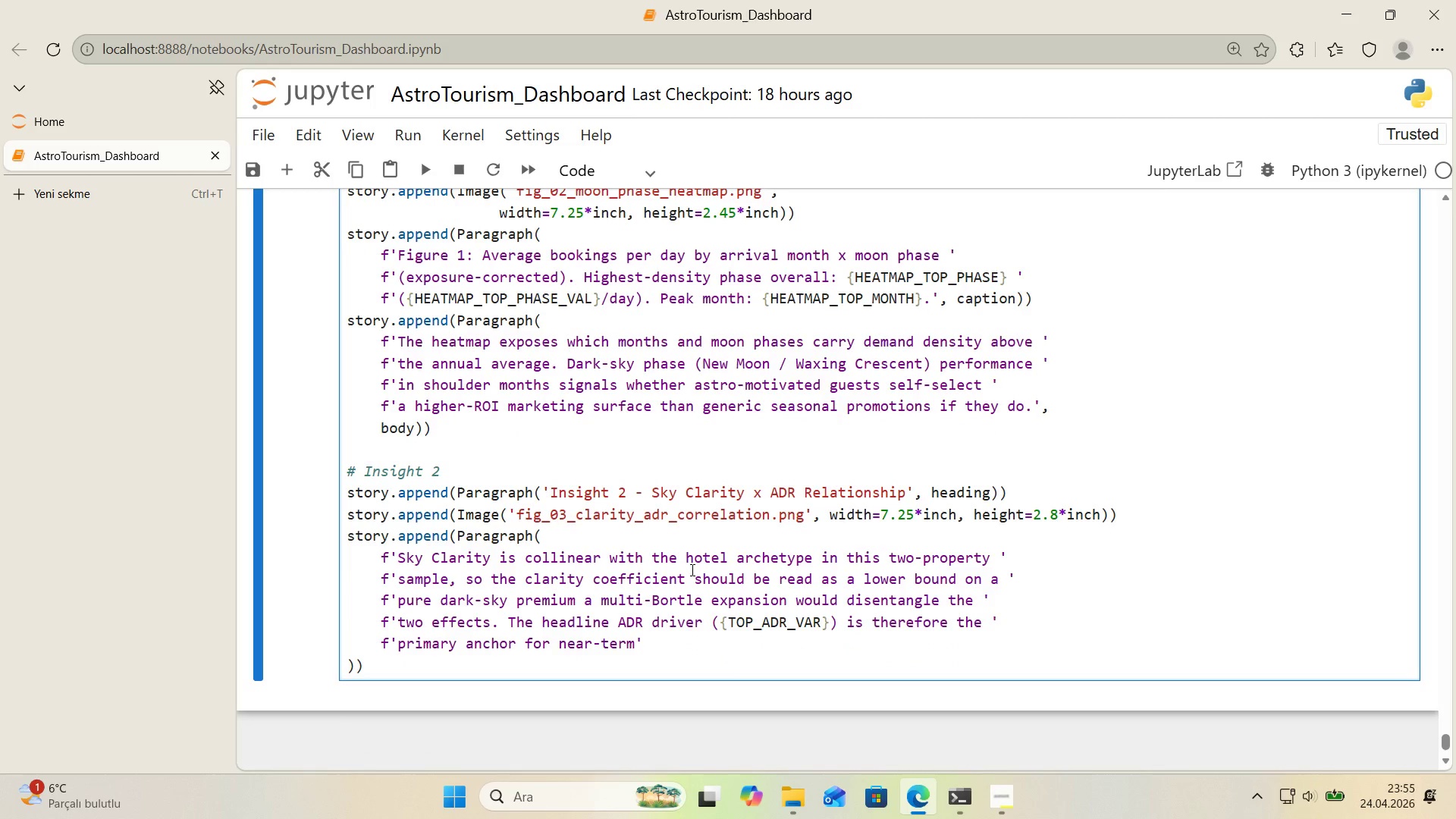 
type( PPR')
key(Backspace)
key(Backspace)
key(Backspace)
type(R'C'NG AND STAFF'NG DEC'S'ONS.)
 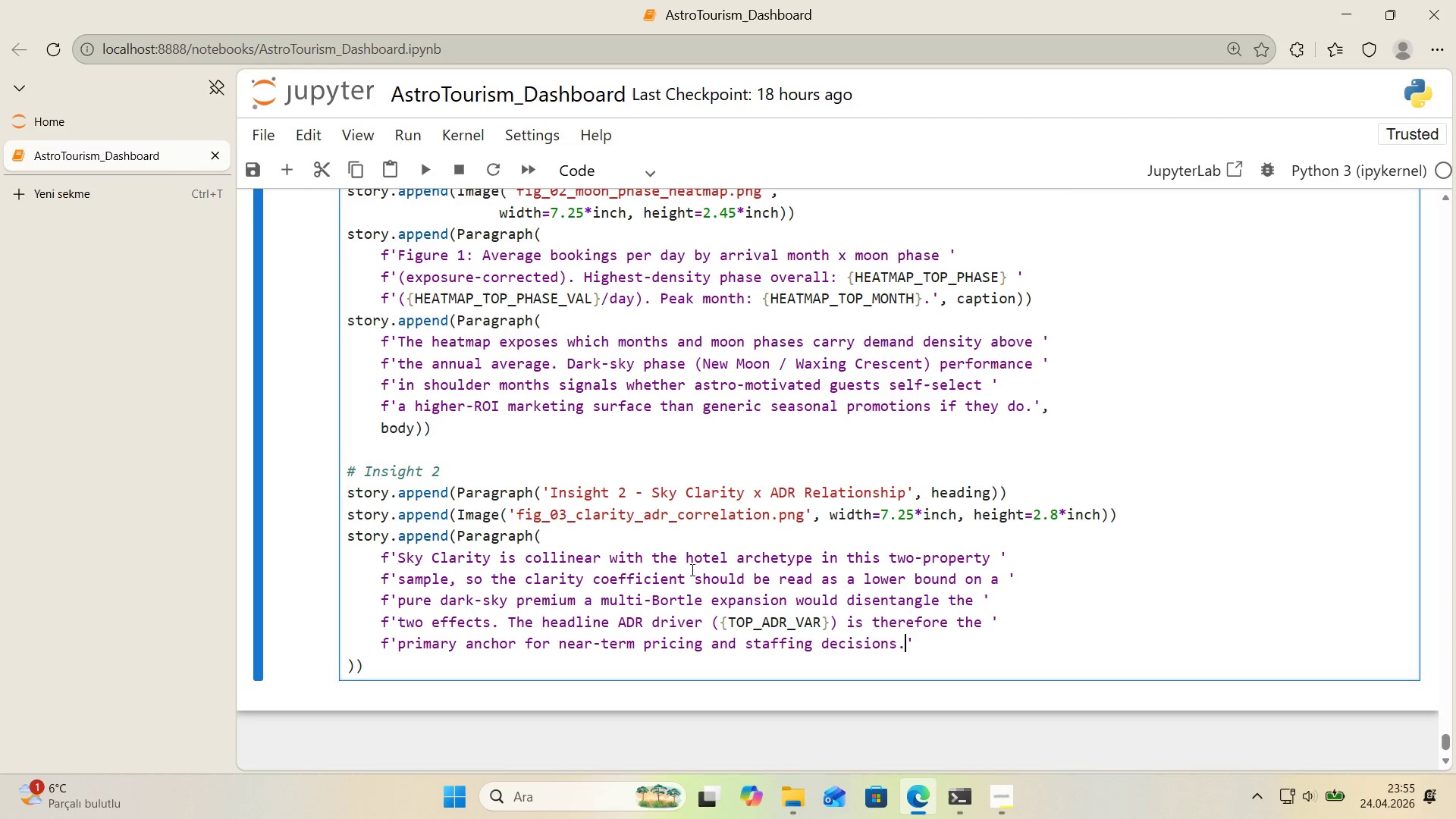 
key(ArrowRight)
 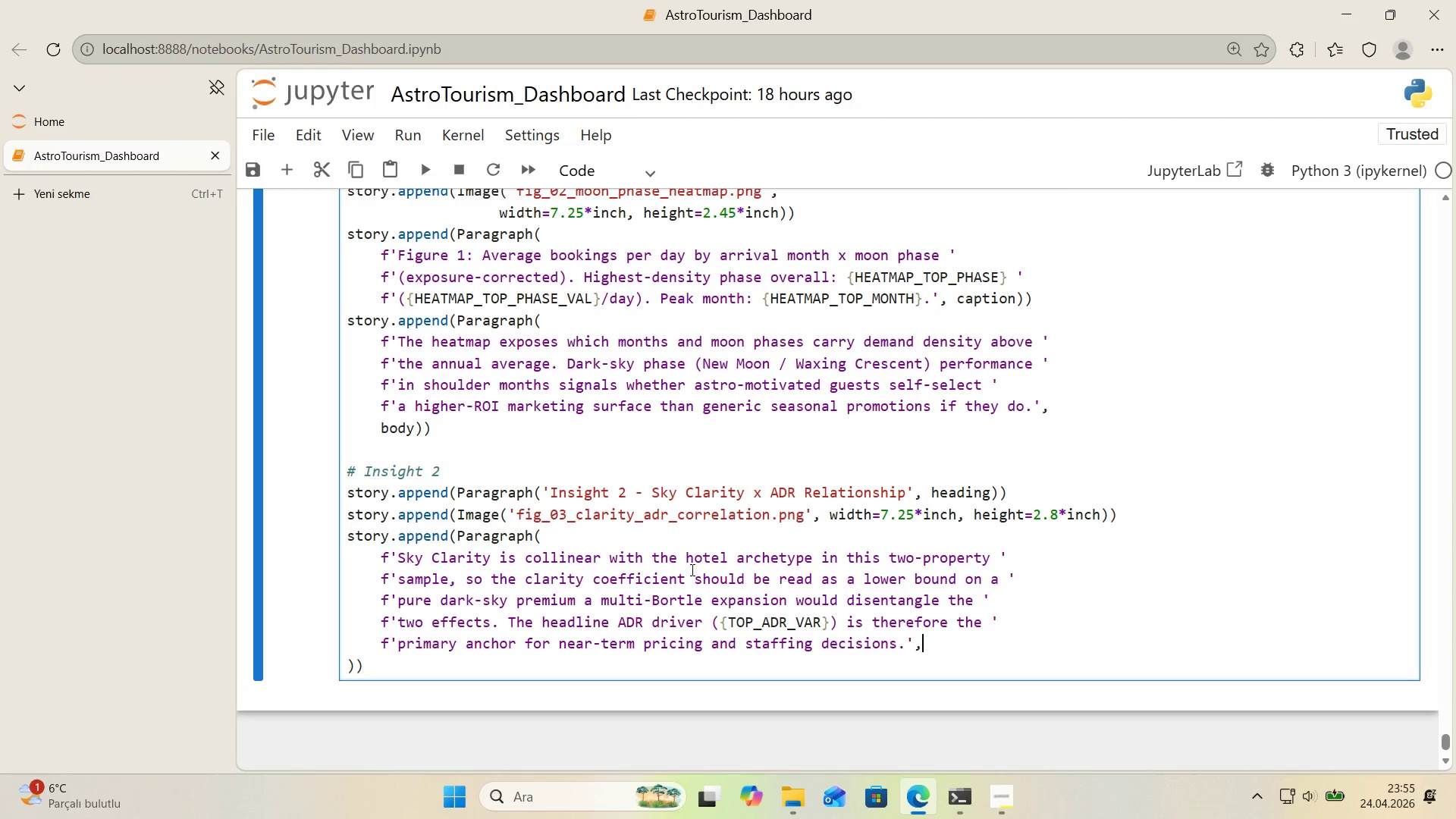 
type(, BODY(()
 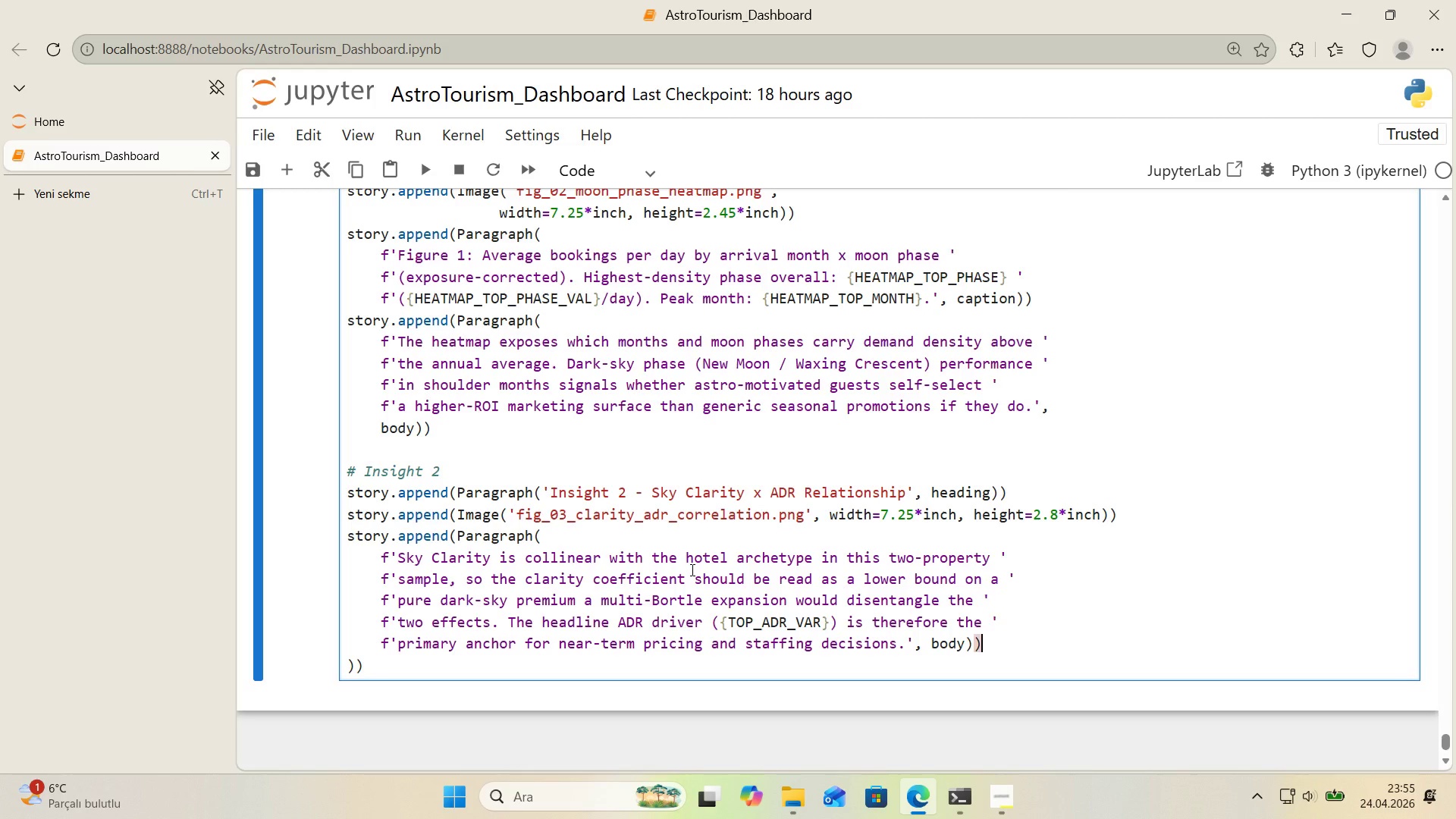 
key(ArrowDown)
 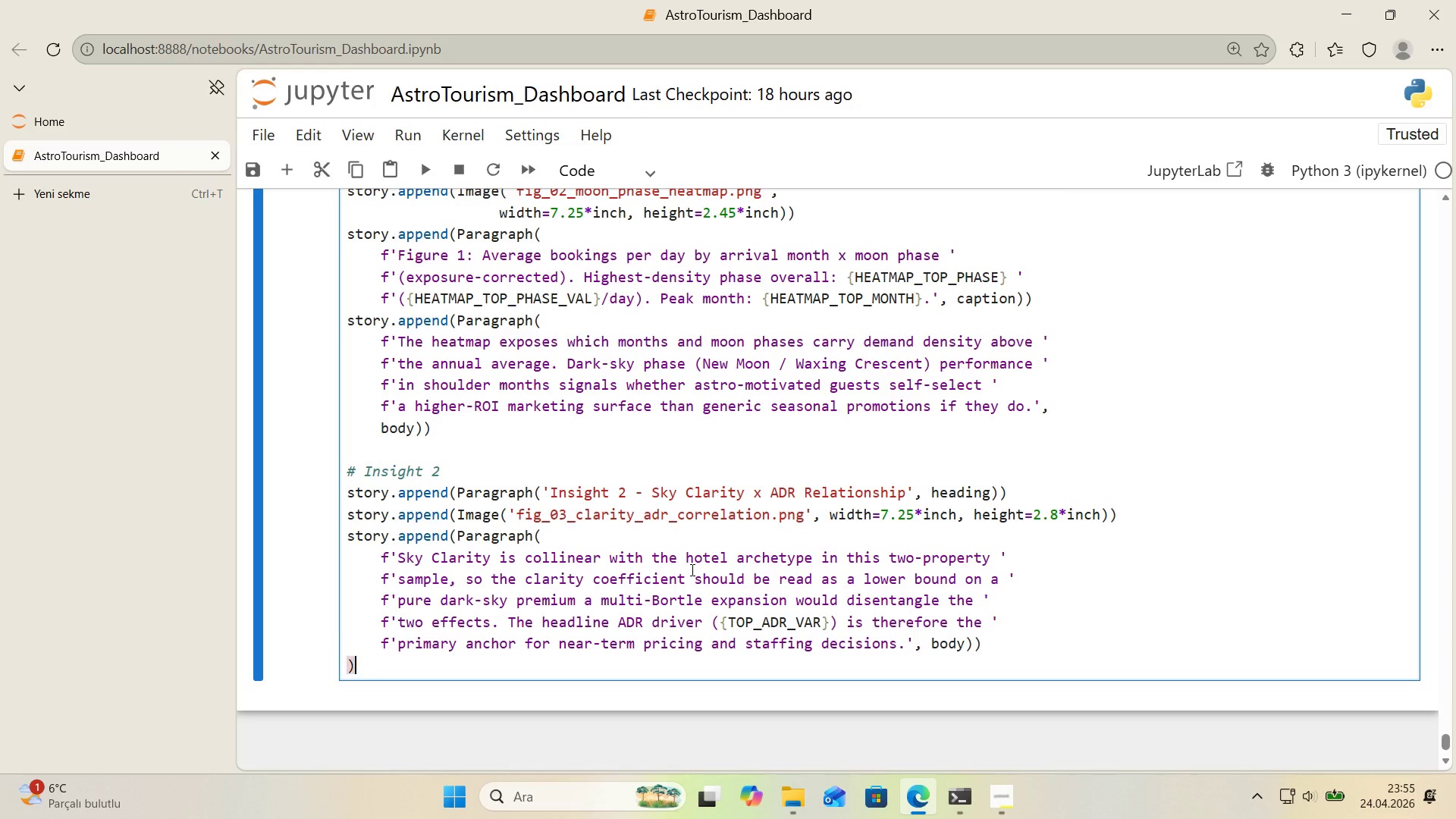 
key(Backspace)
 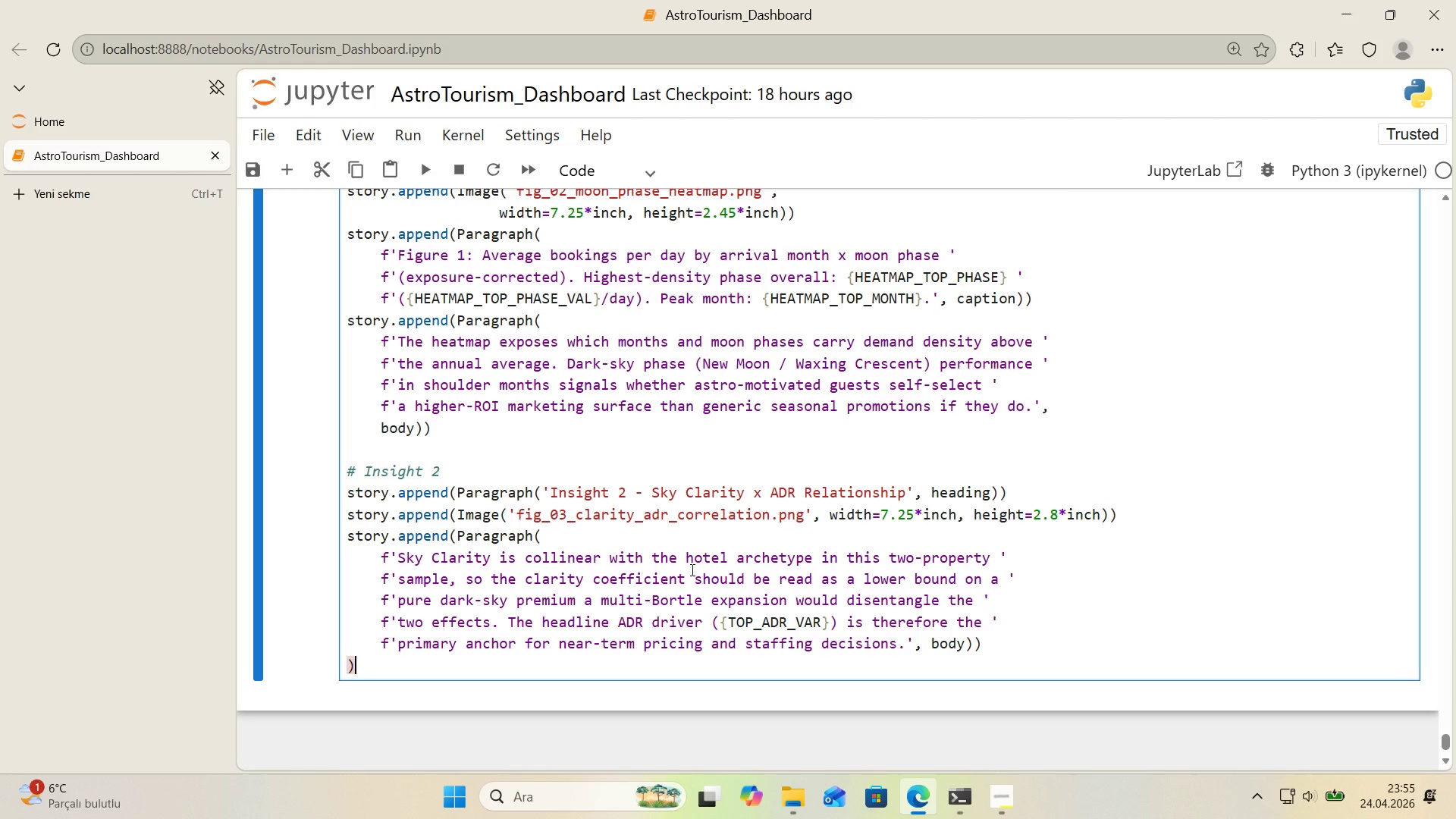 
key(Backspace)
 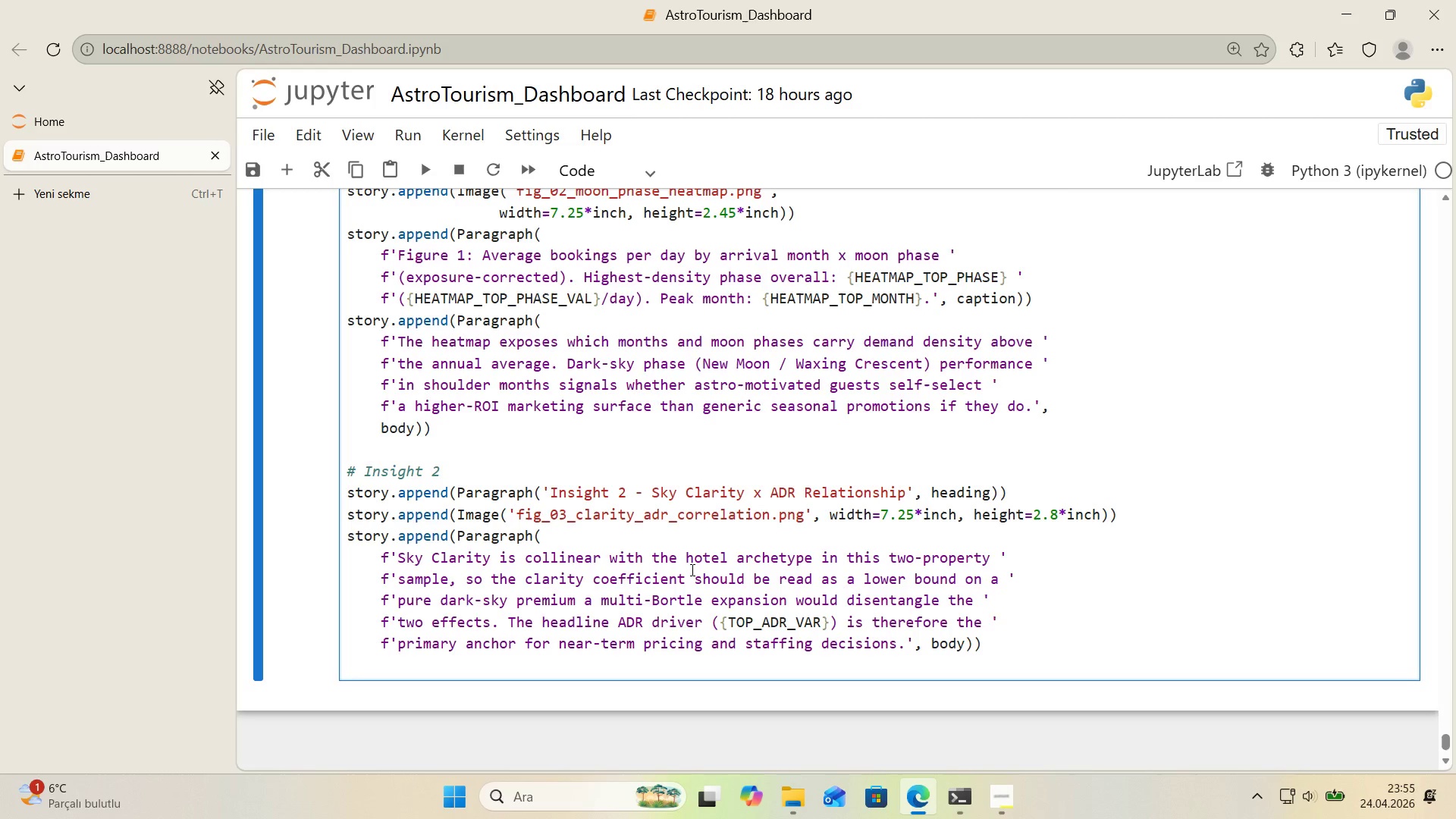 
key(Enter)
 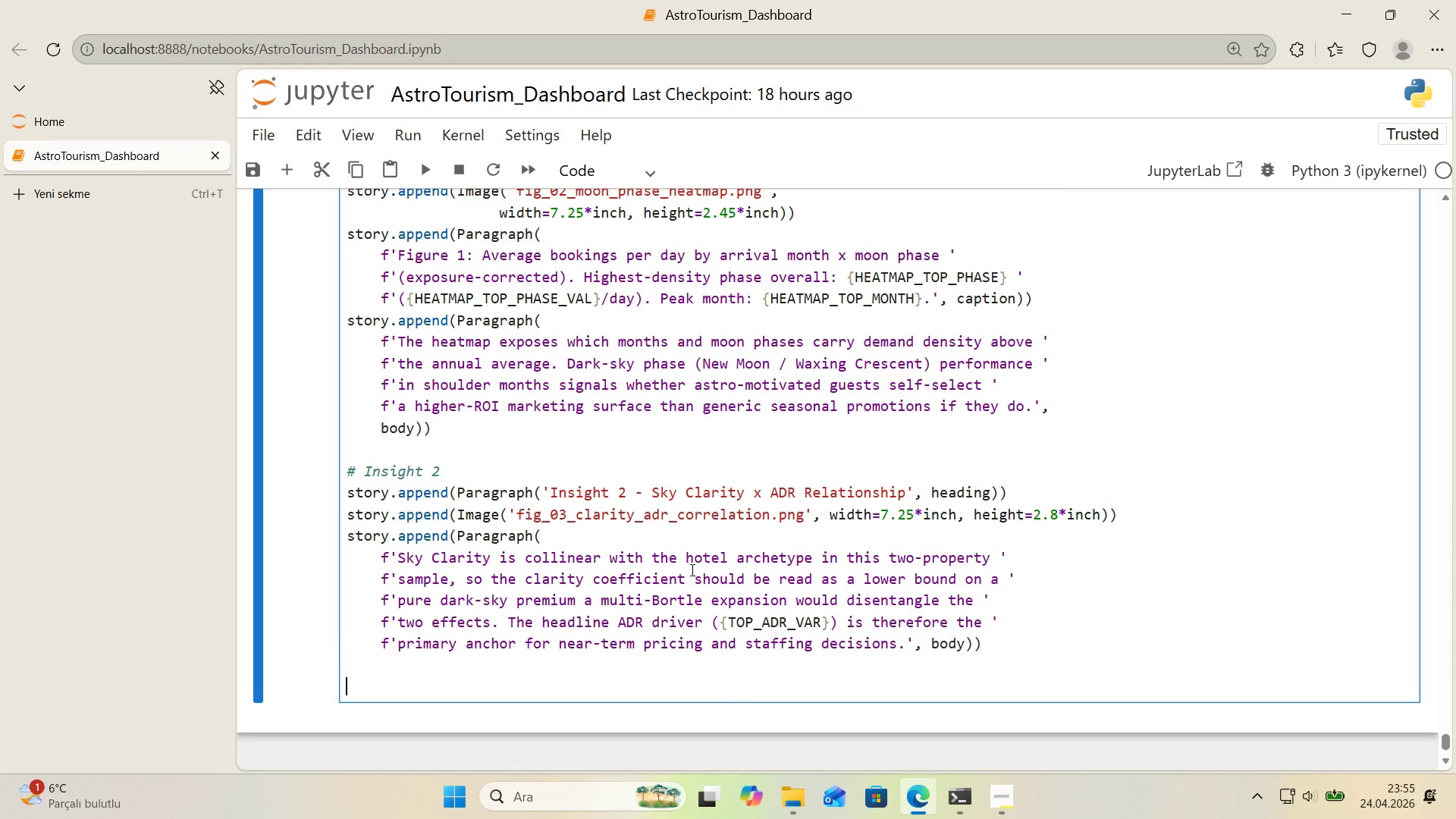 
key(Alt+Control+AltRight)
 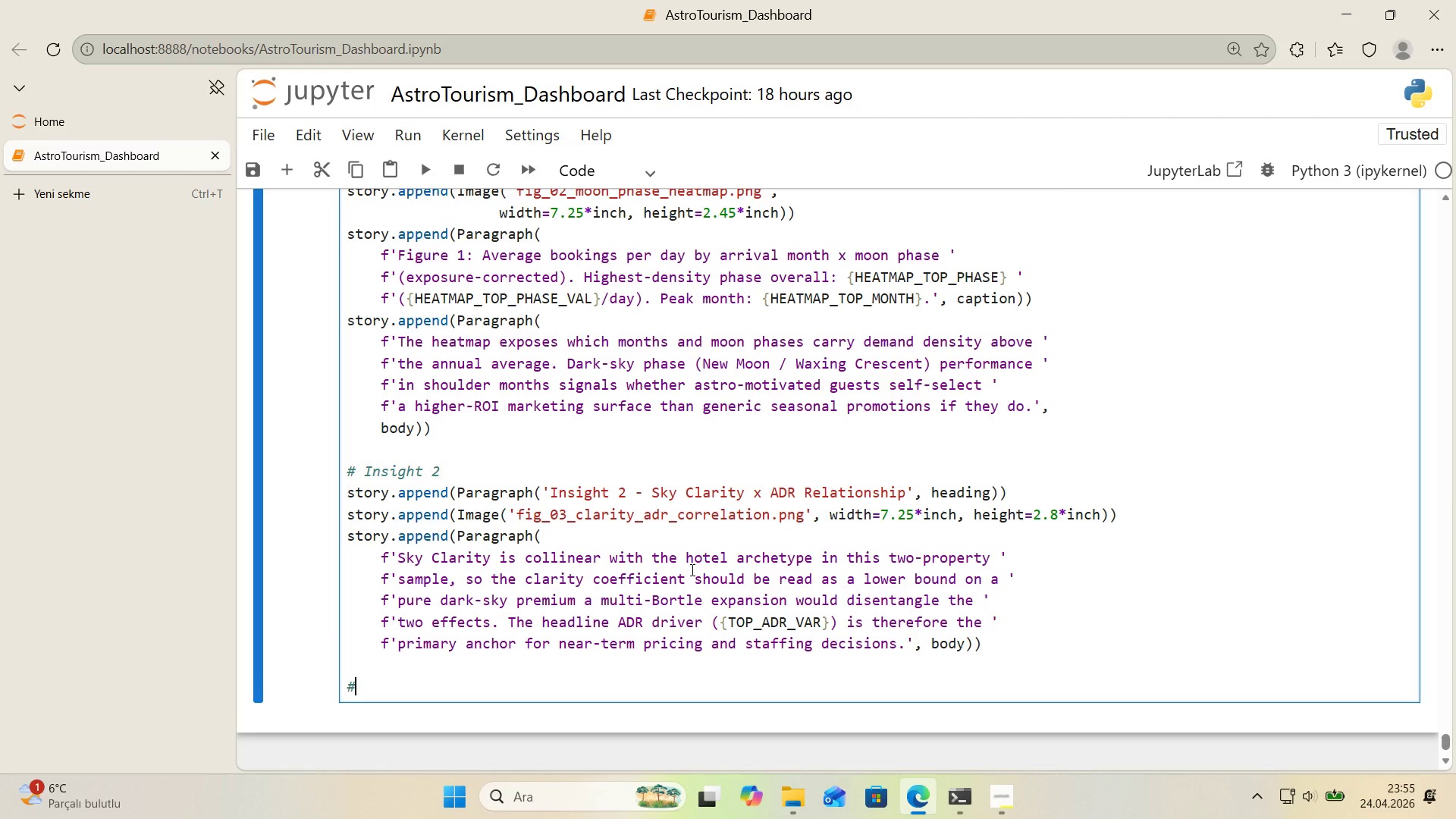 
key(Control+ControlLeft)
 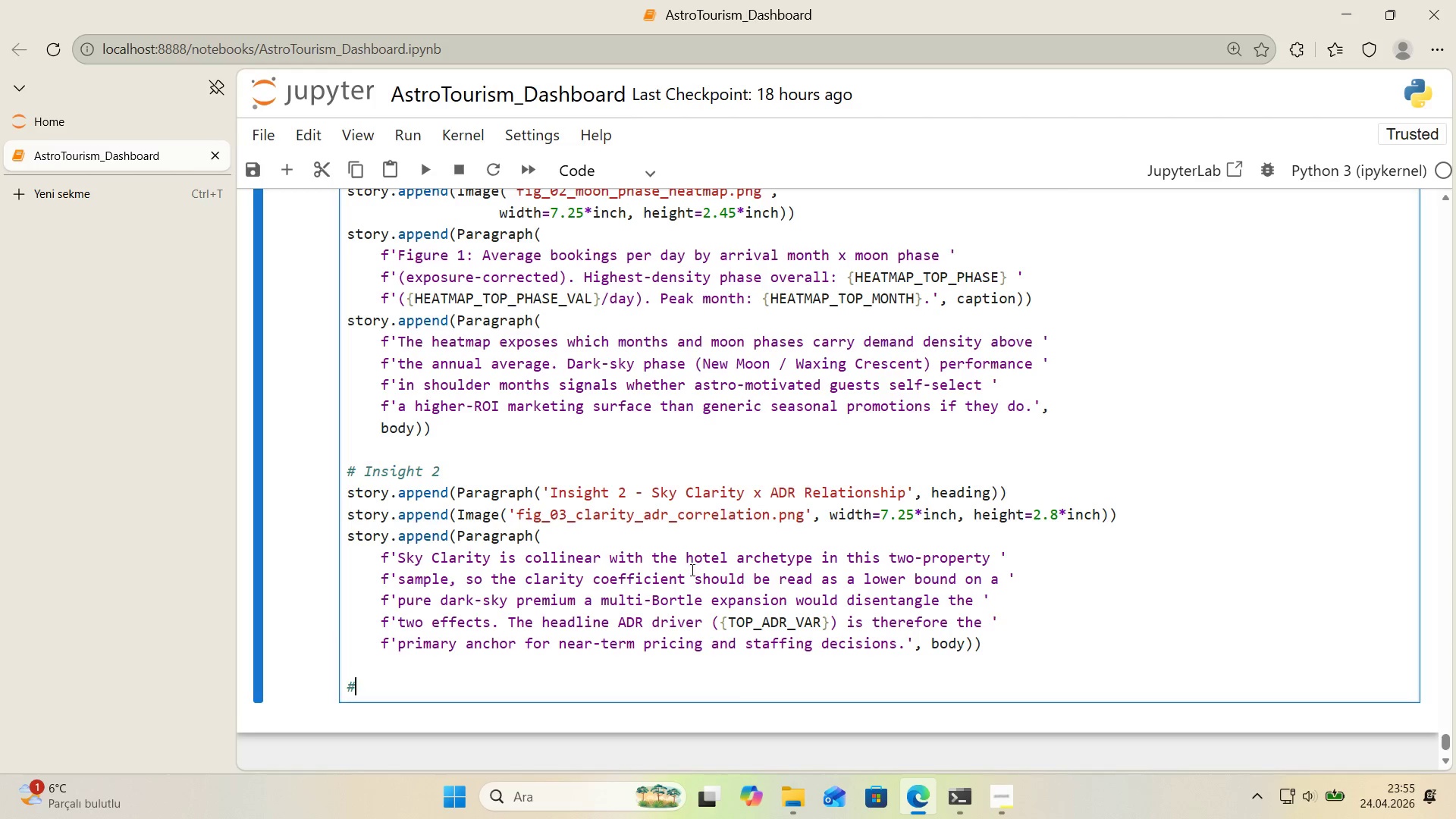 
key(Alt+Control+3)
 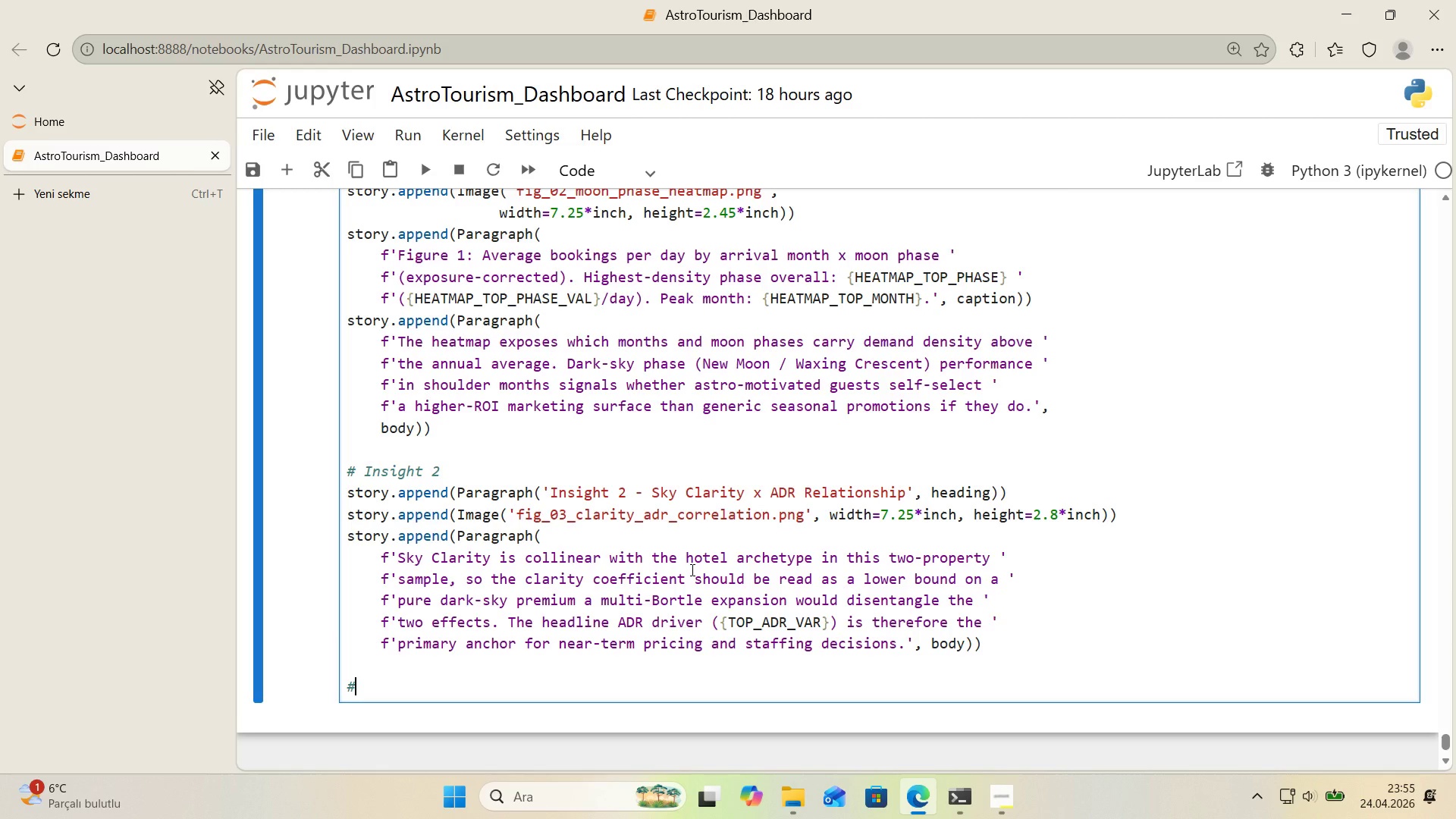 
type( Ins'ght 3)
 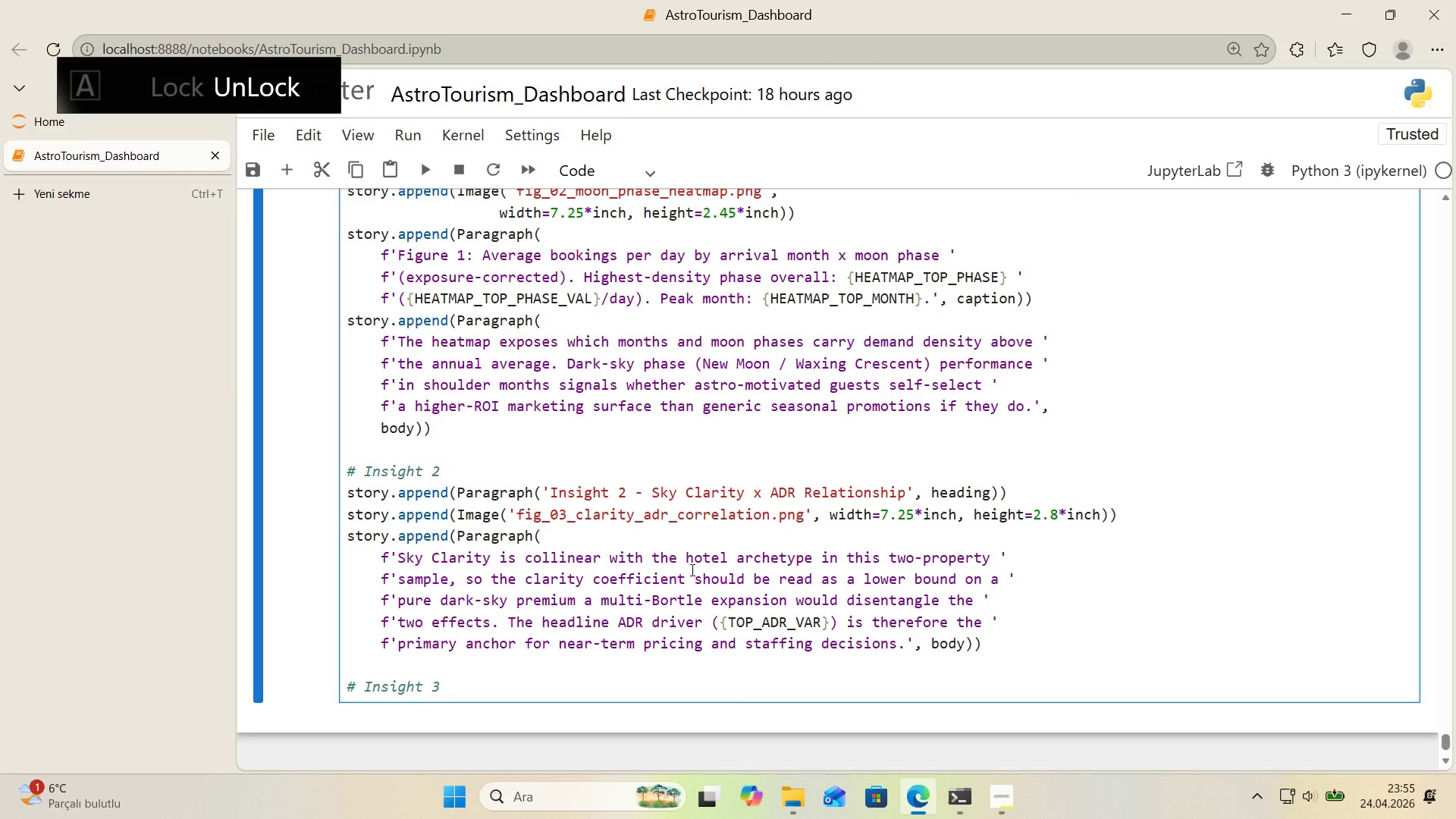 
key(Enter)
 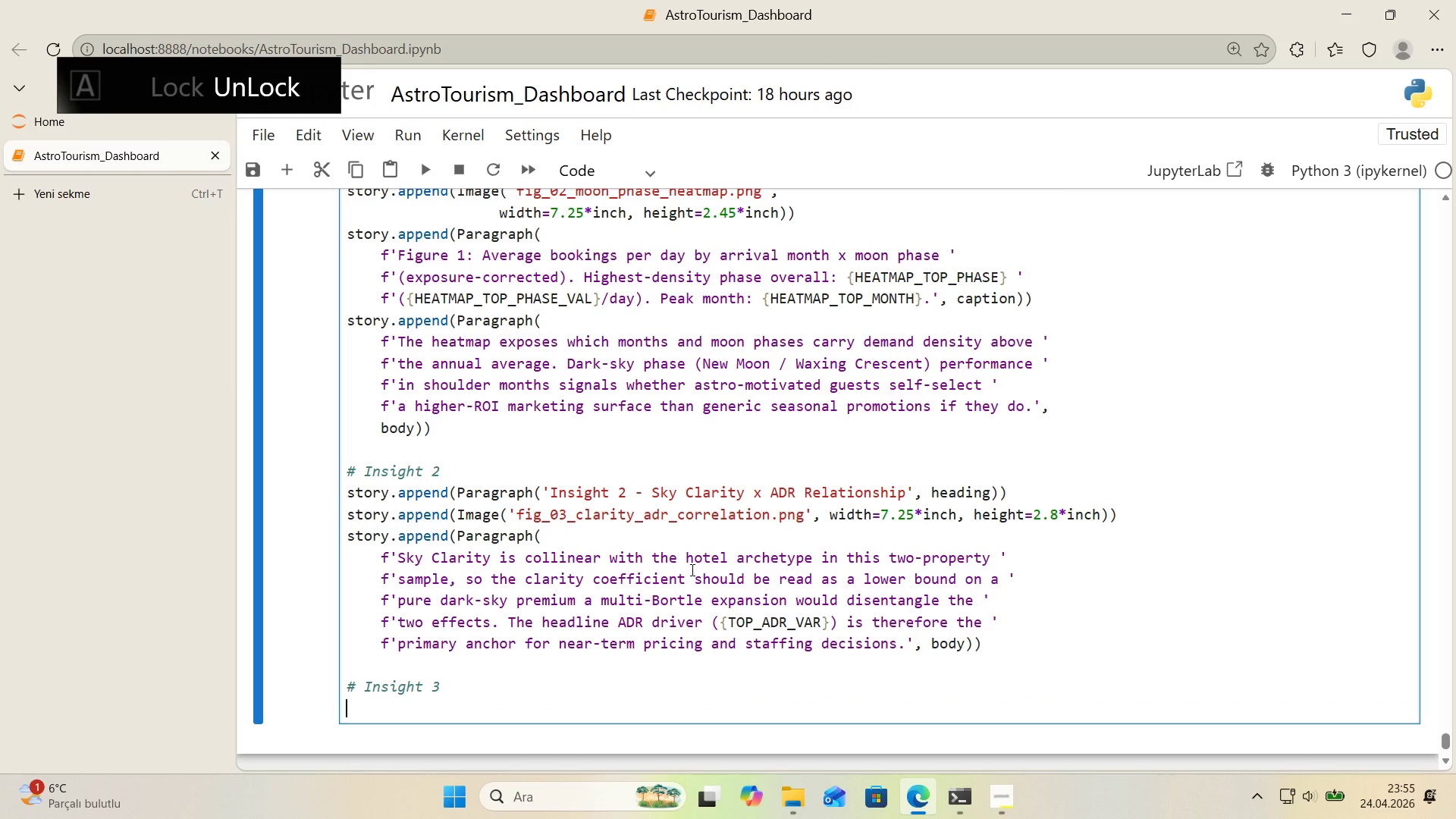 
type(story.append*()
 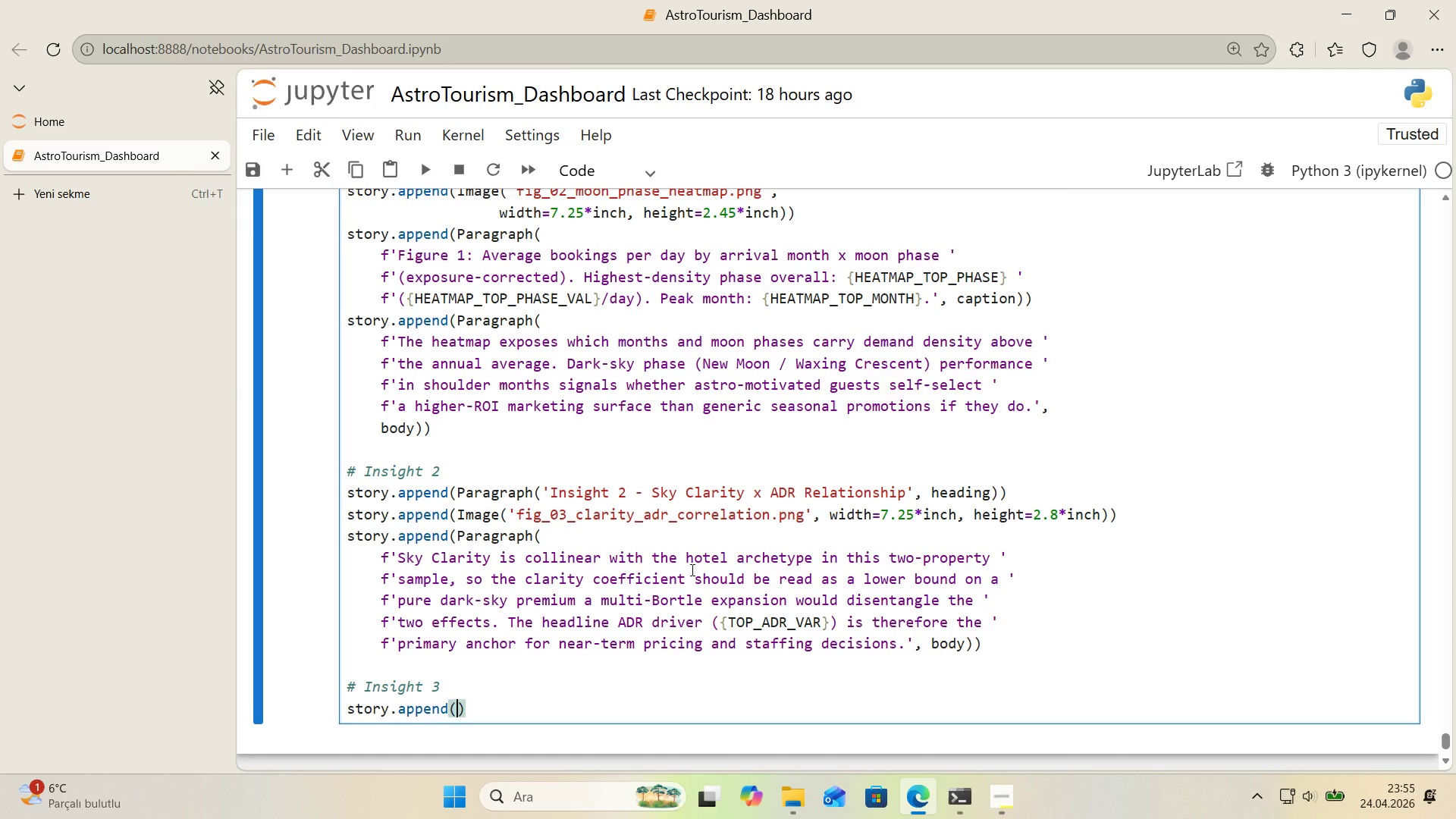 
 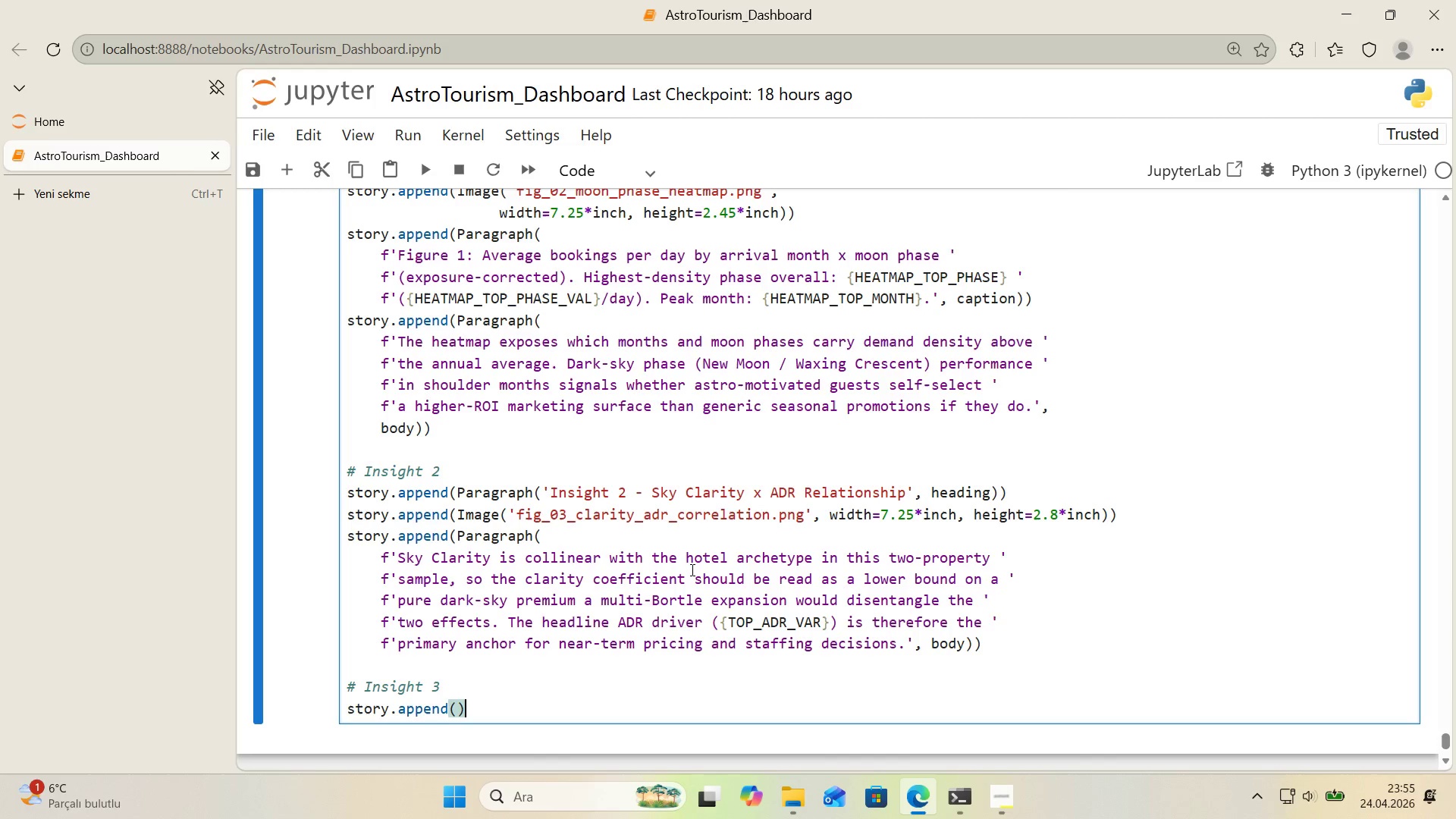 
key(ArrowLeft)
 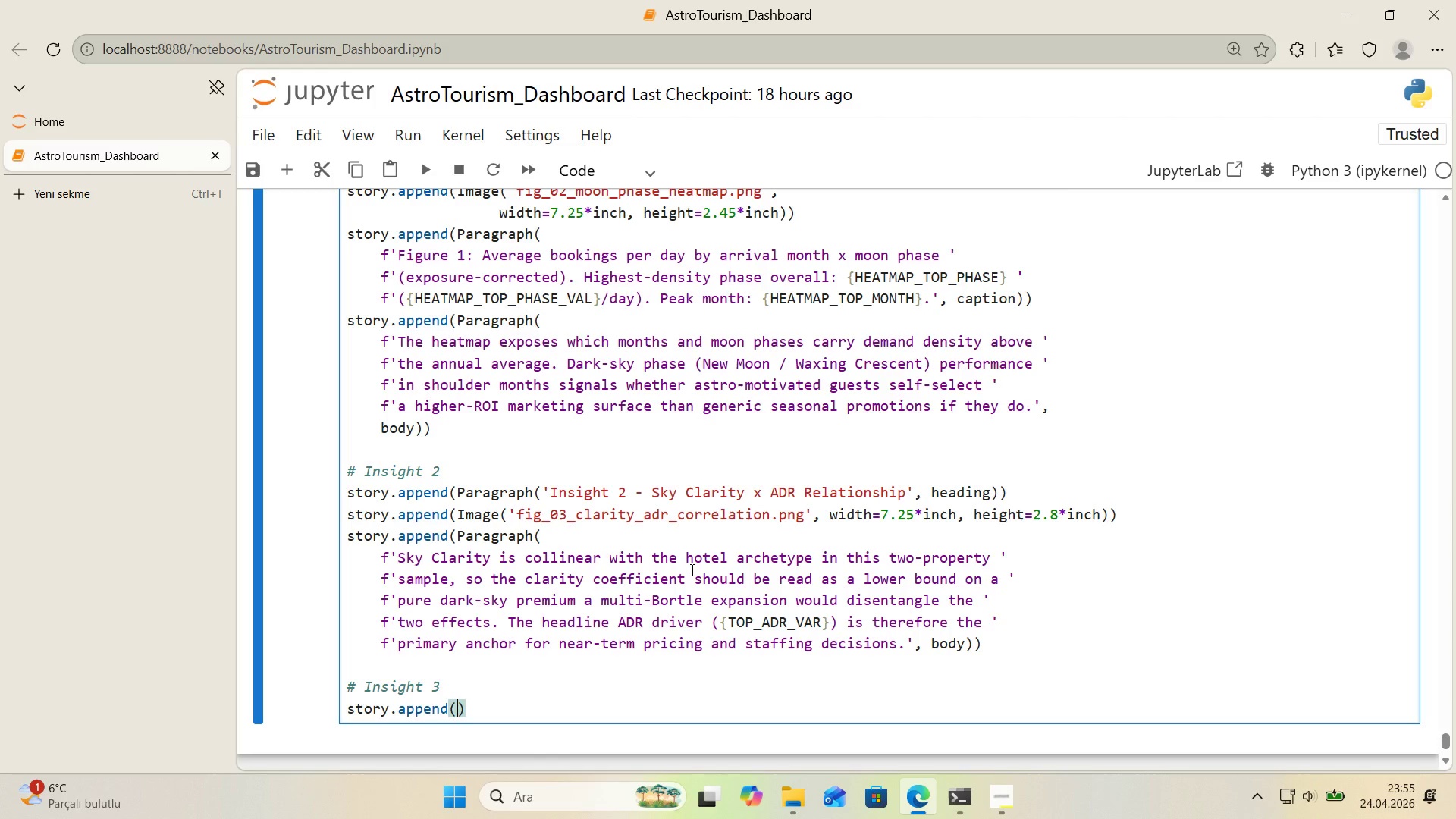 
type(Paragraph*()
 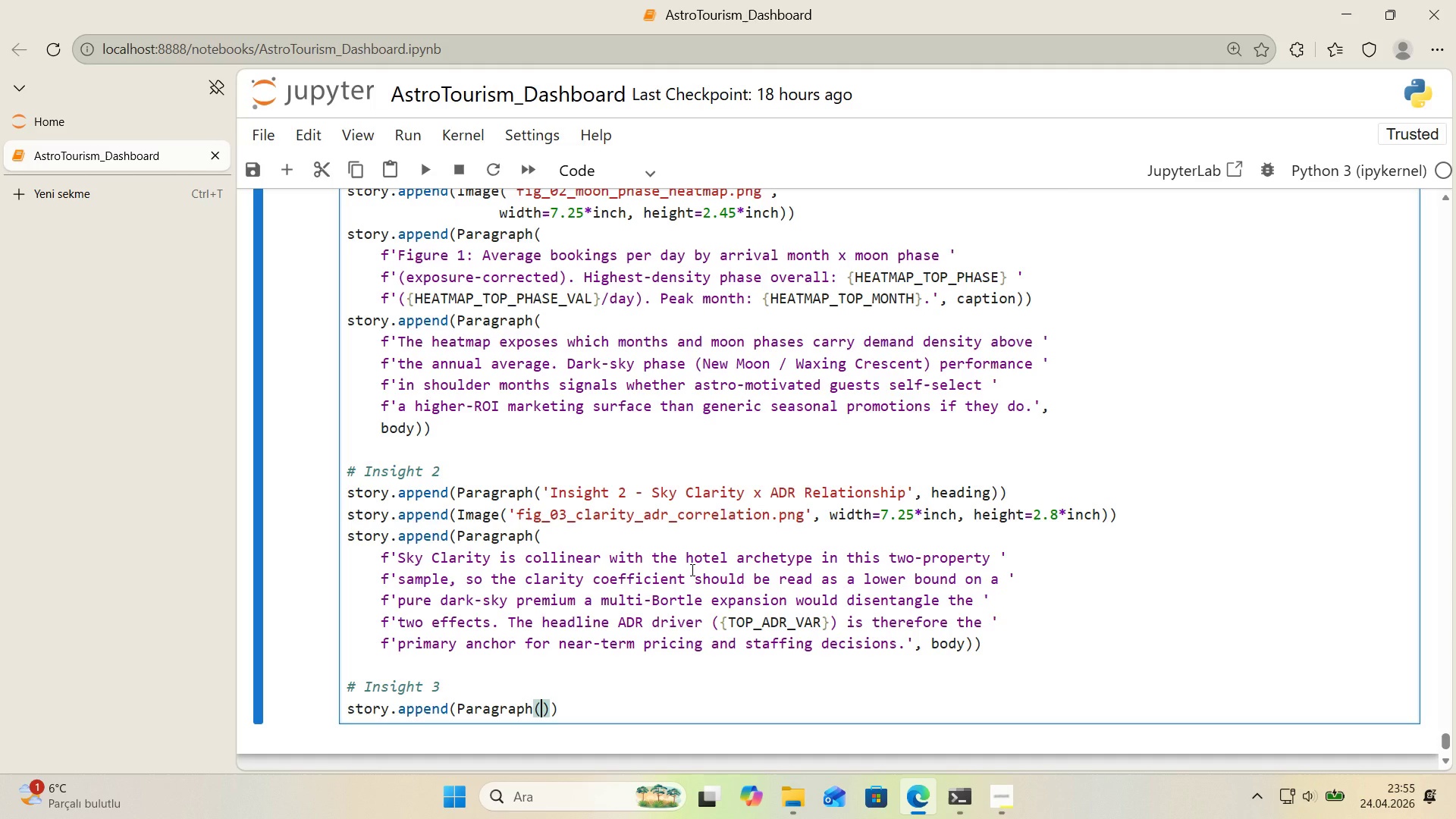 
 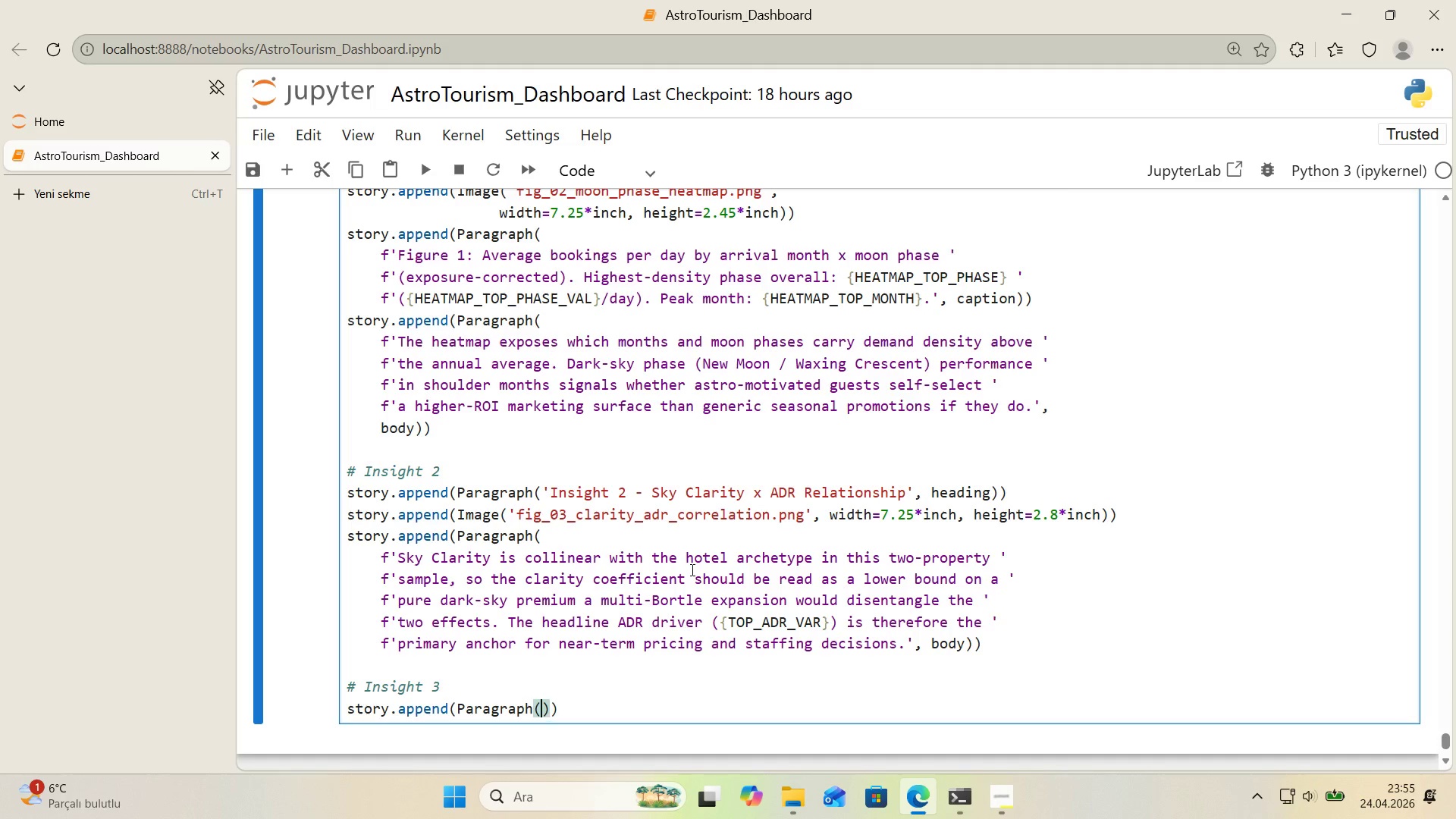 
key(ArrowLeft)
 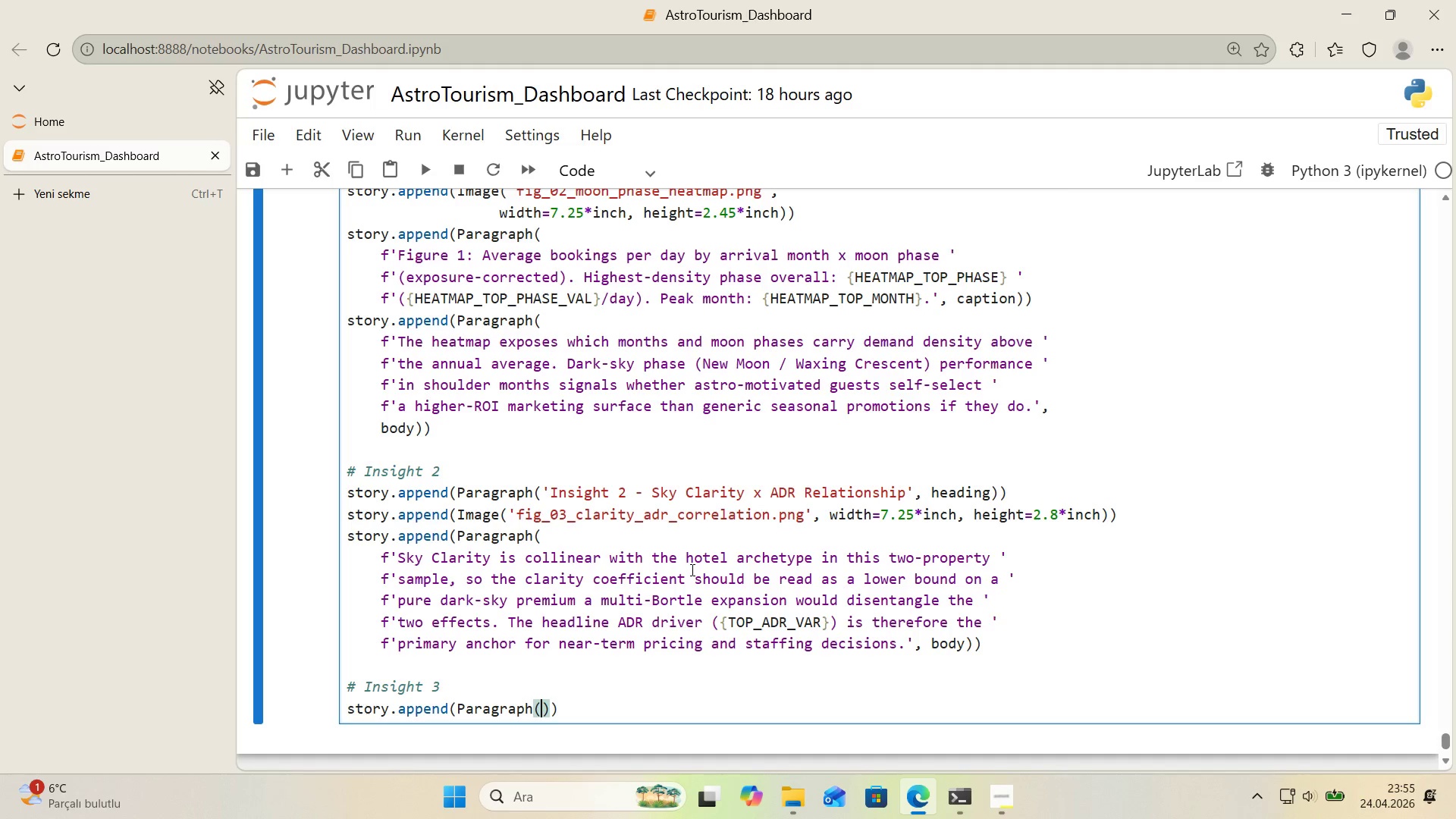 
type(@@)
 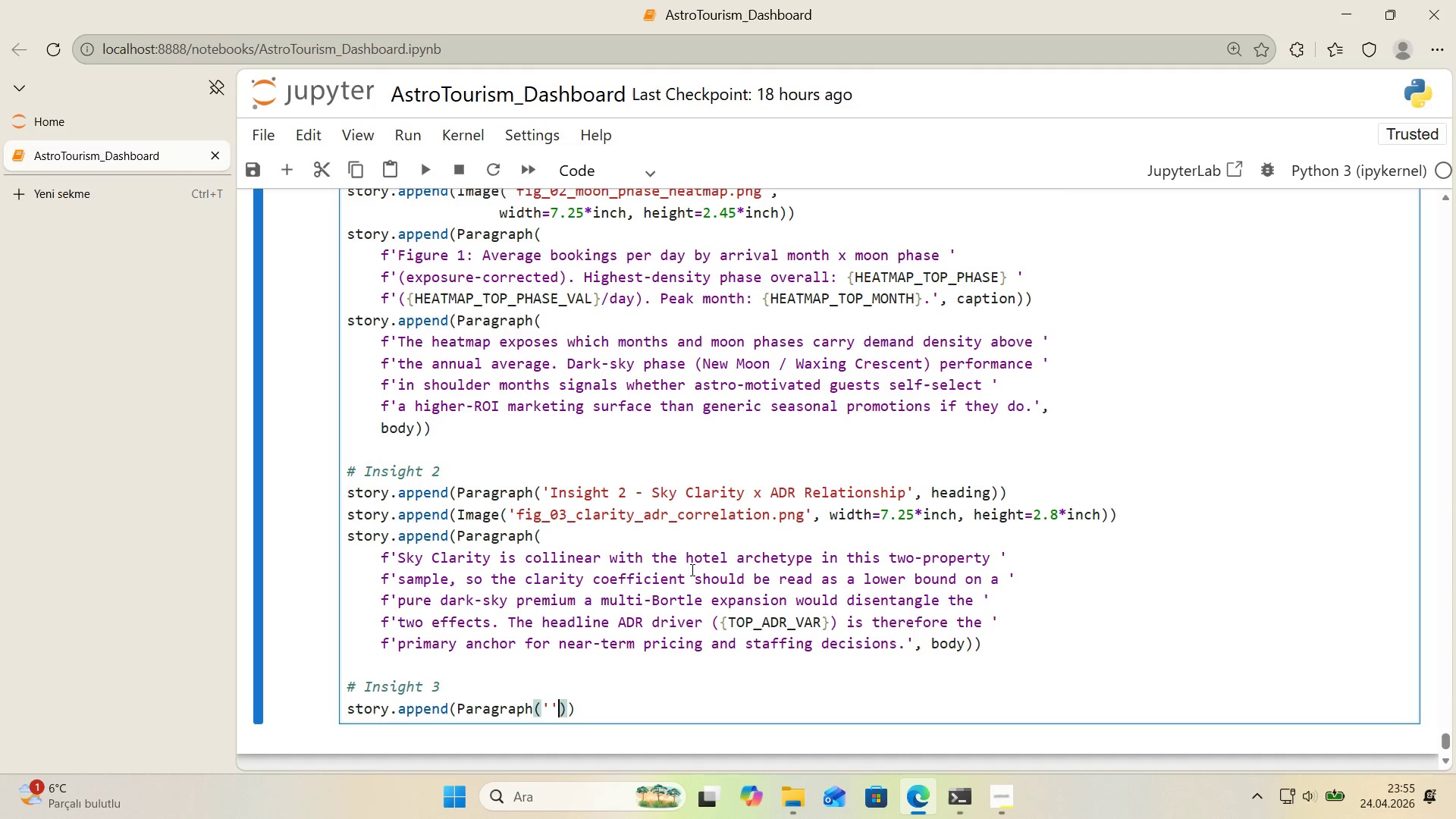 
key(ArrowLeft)
 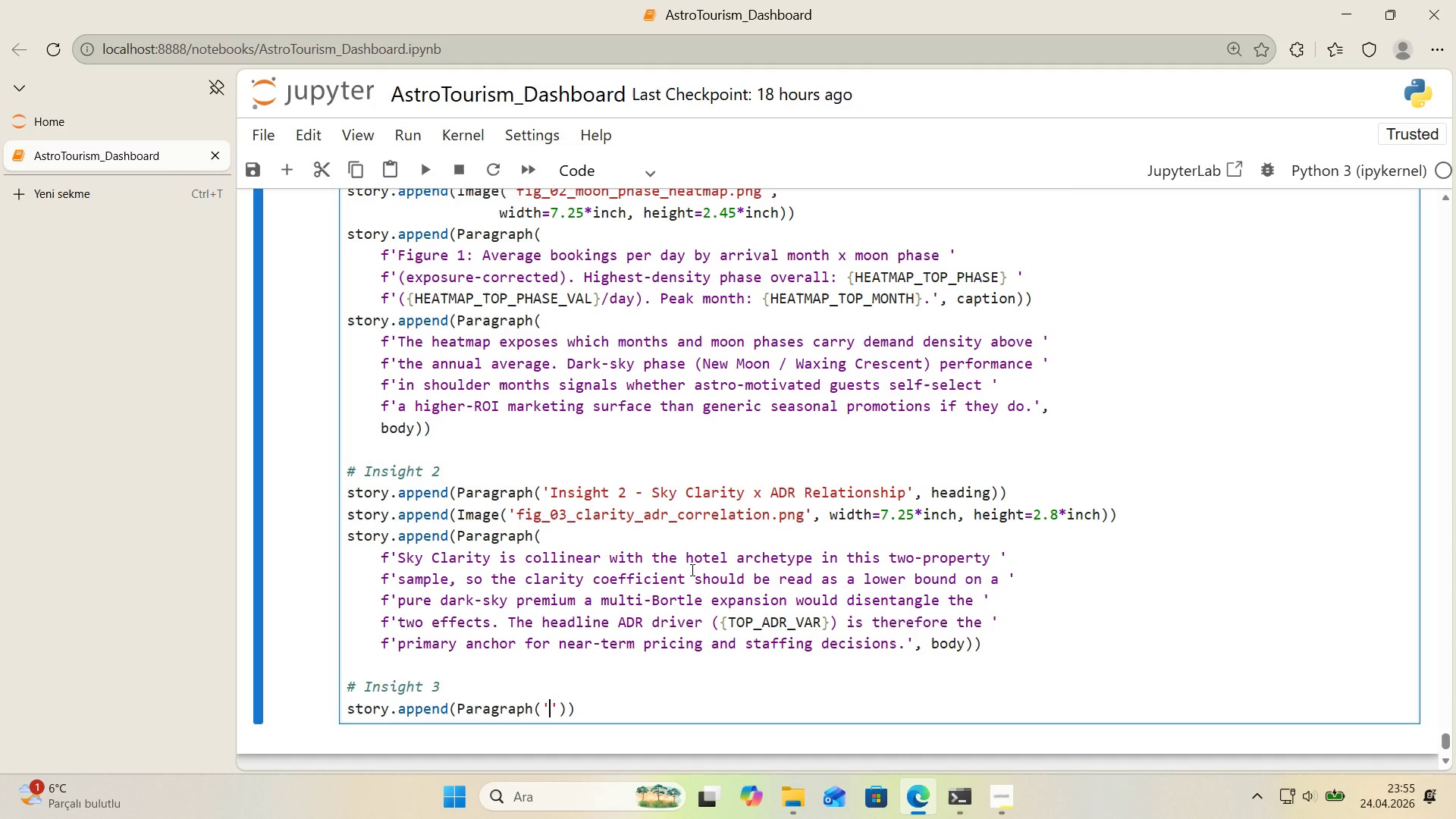 
type(Ins'ght 3 - Pred'ct've Opportun'ty Map)
 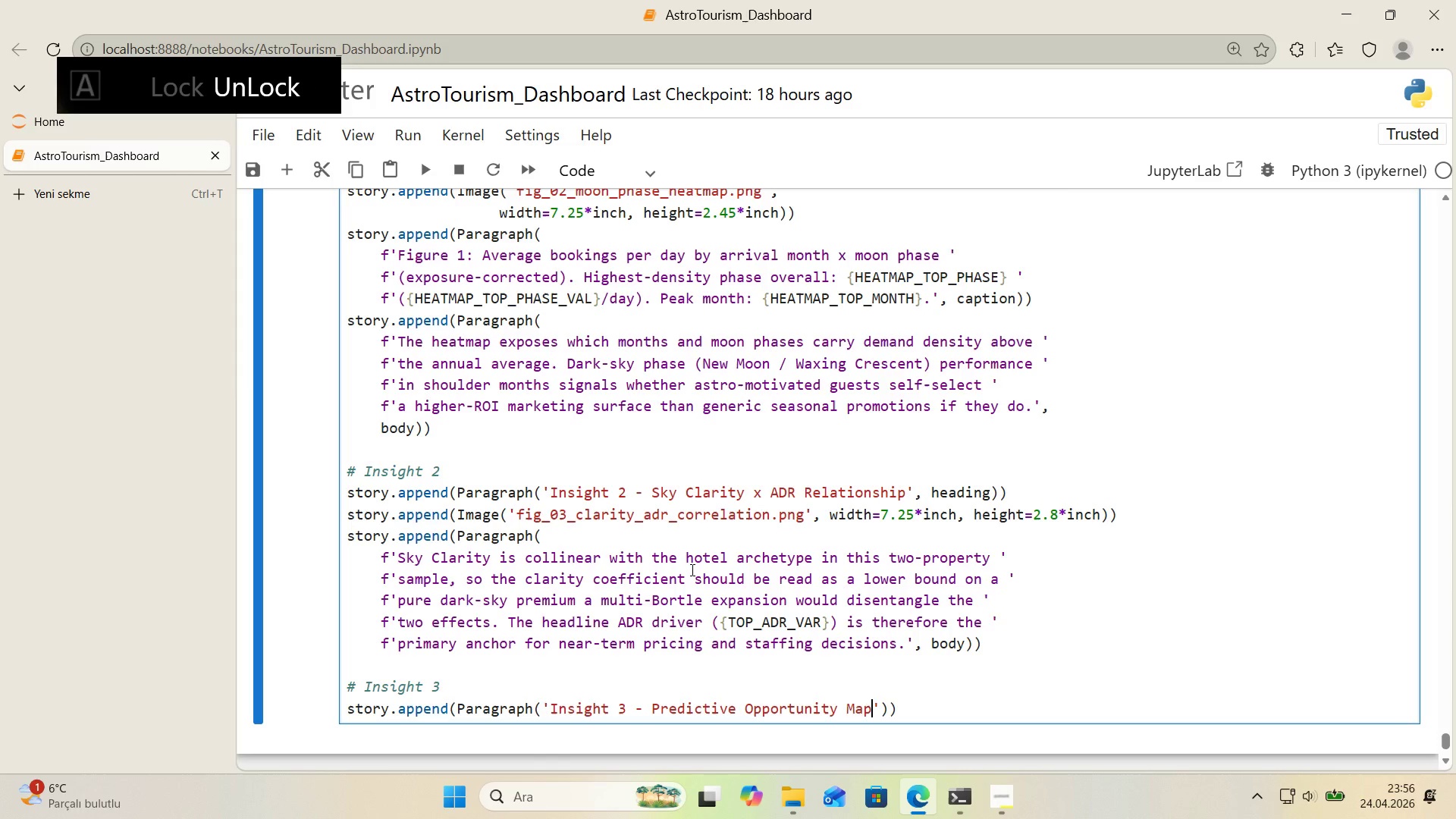 
key(ArrowRight)
 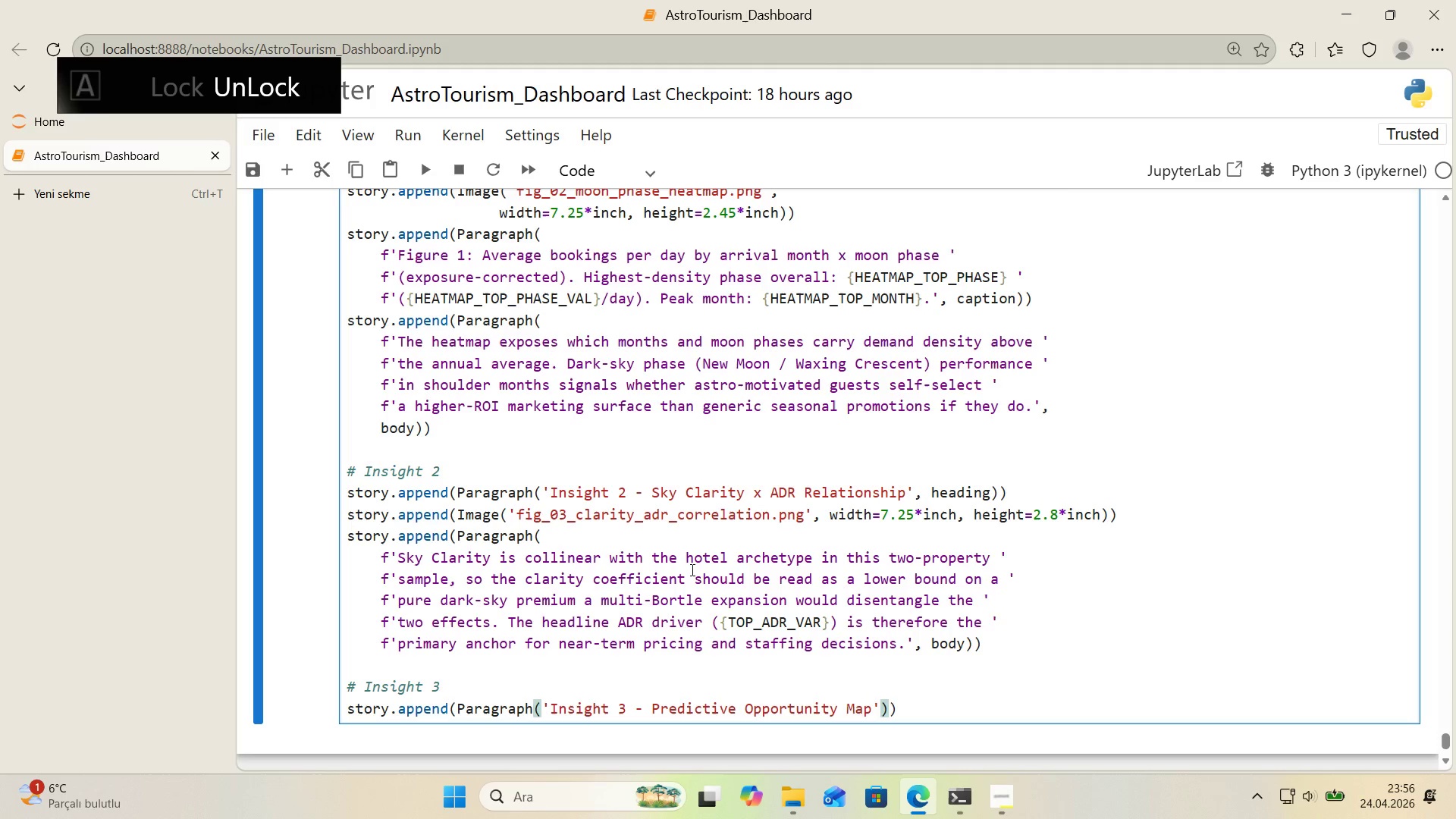 
type(, head'ng)
 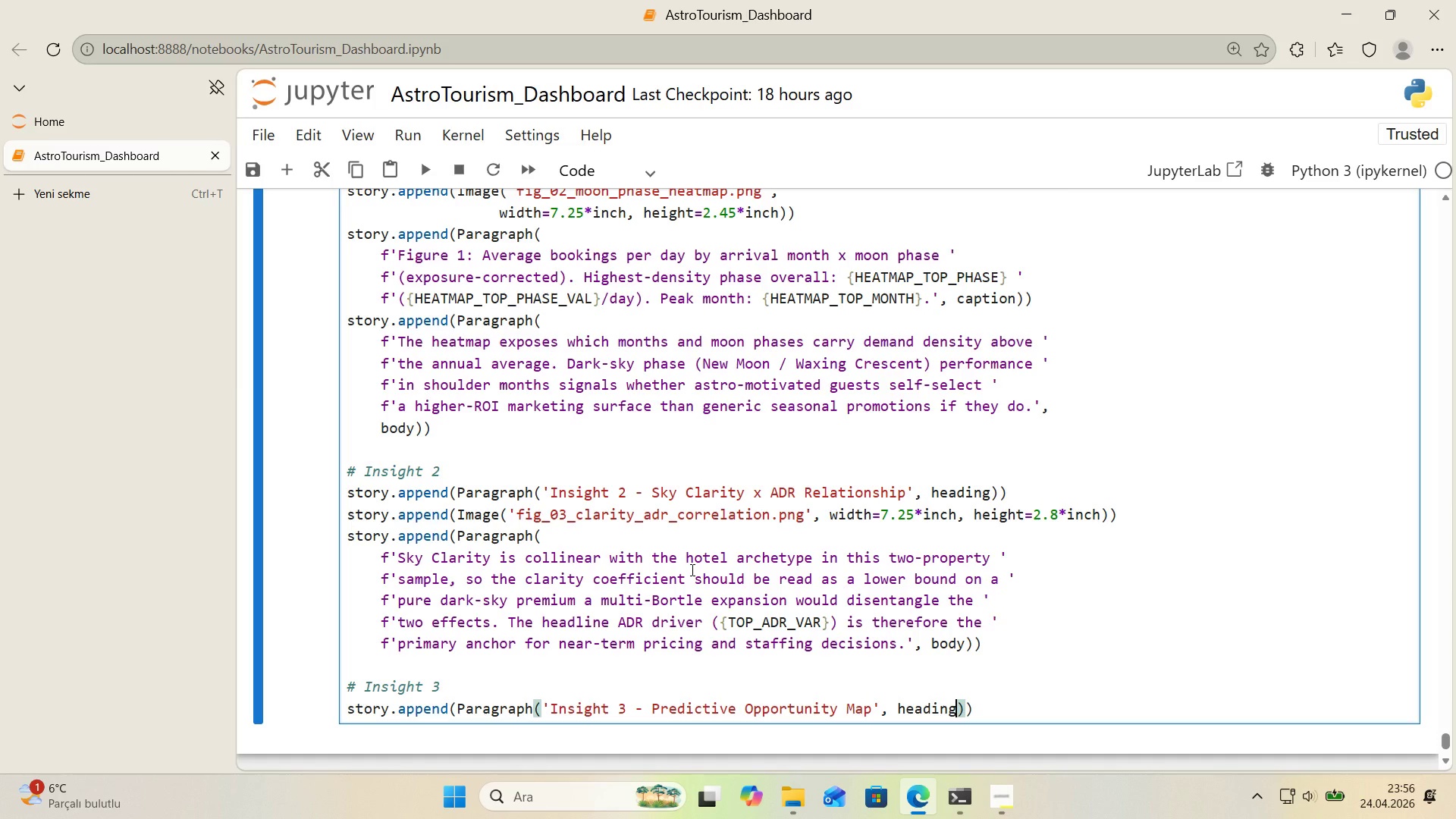 
key(ArrowRight)
 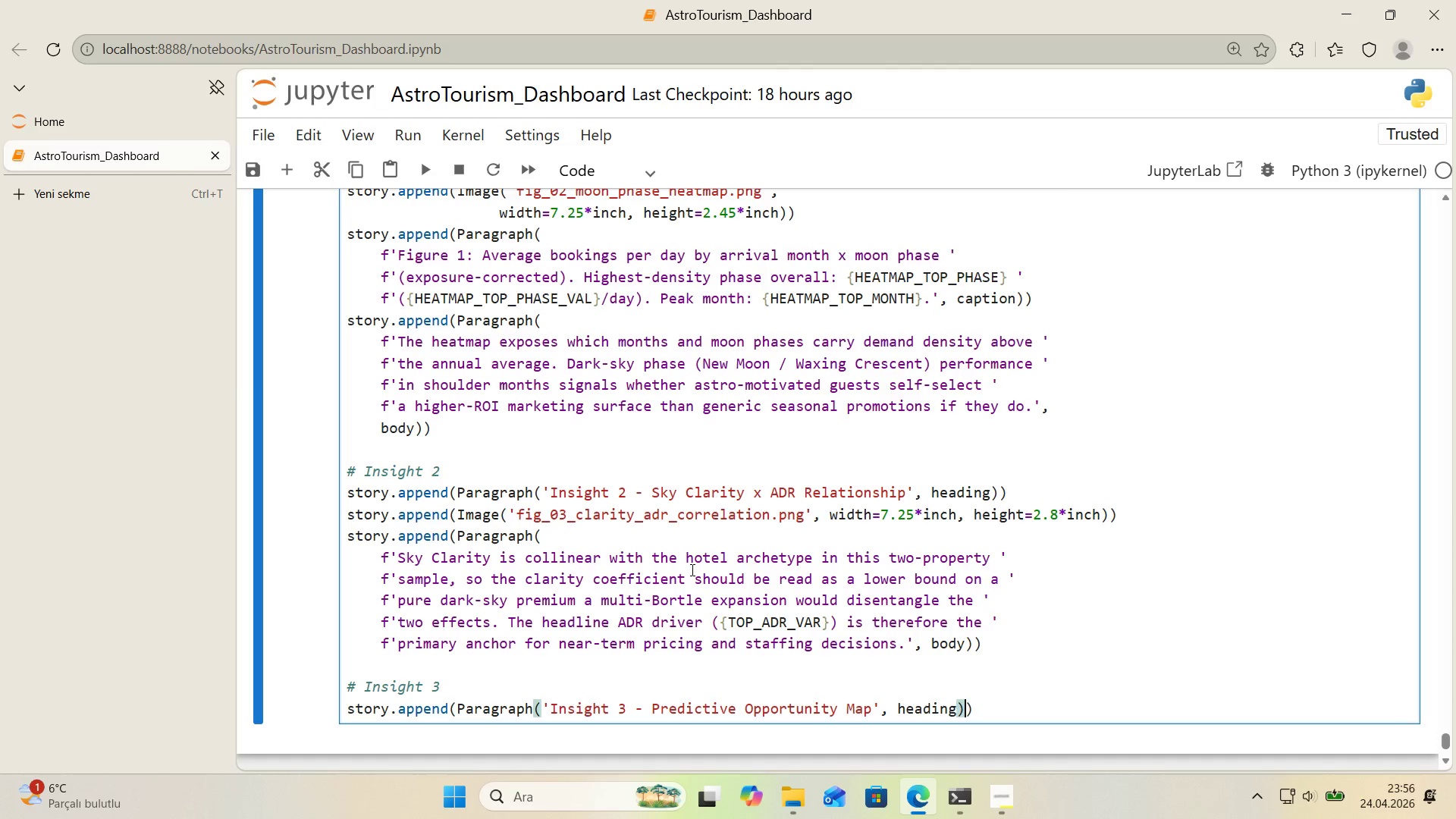 
key(ArrowRight)
 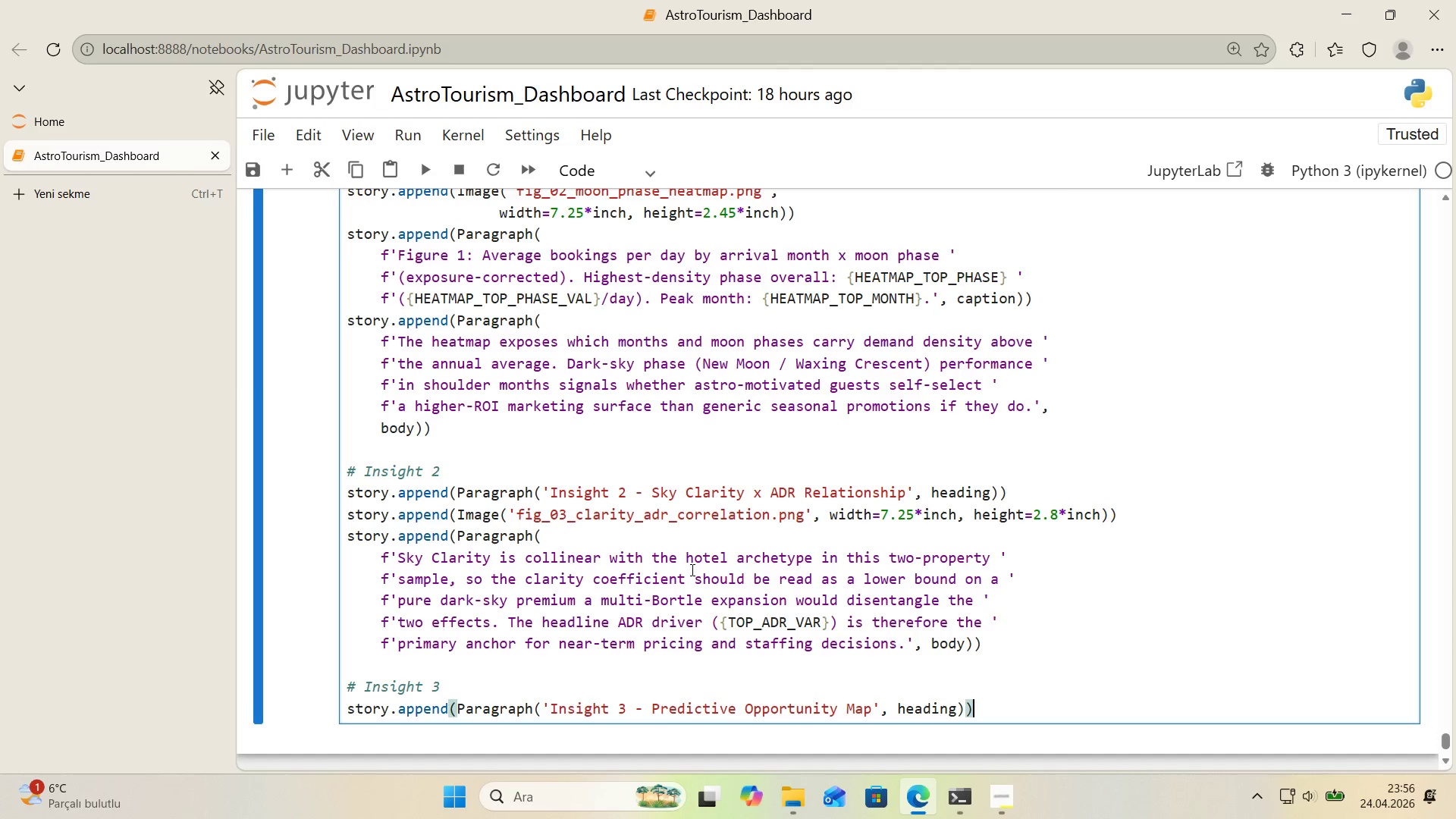 
key(Enter)
 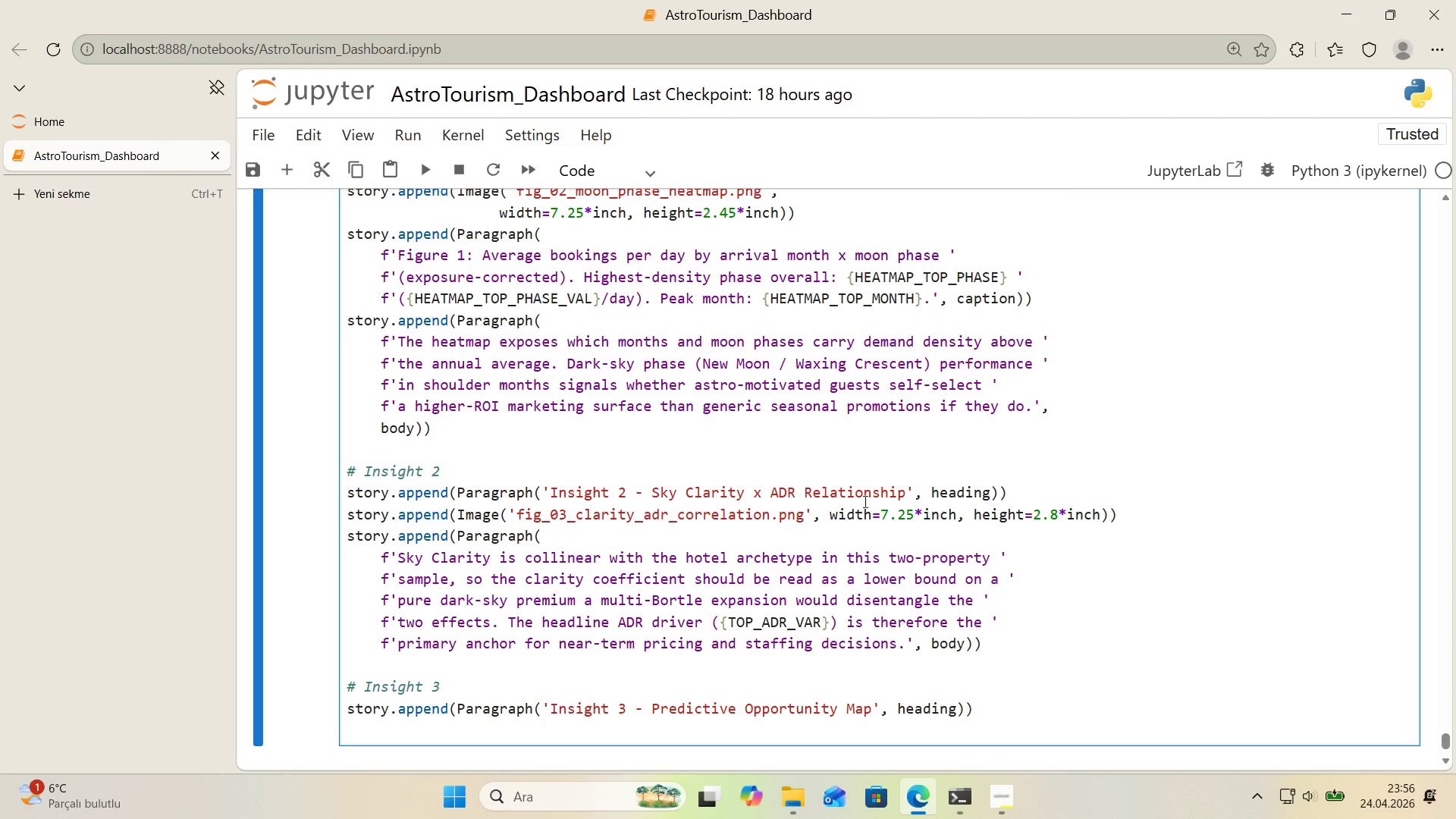 
scroll: coordinate [899, 501], scroll_direction: down, amount: 1.0
 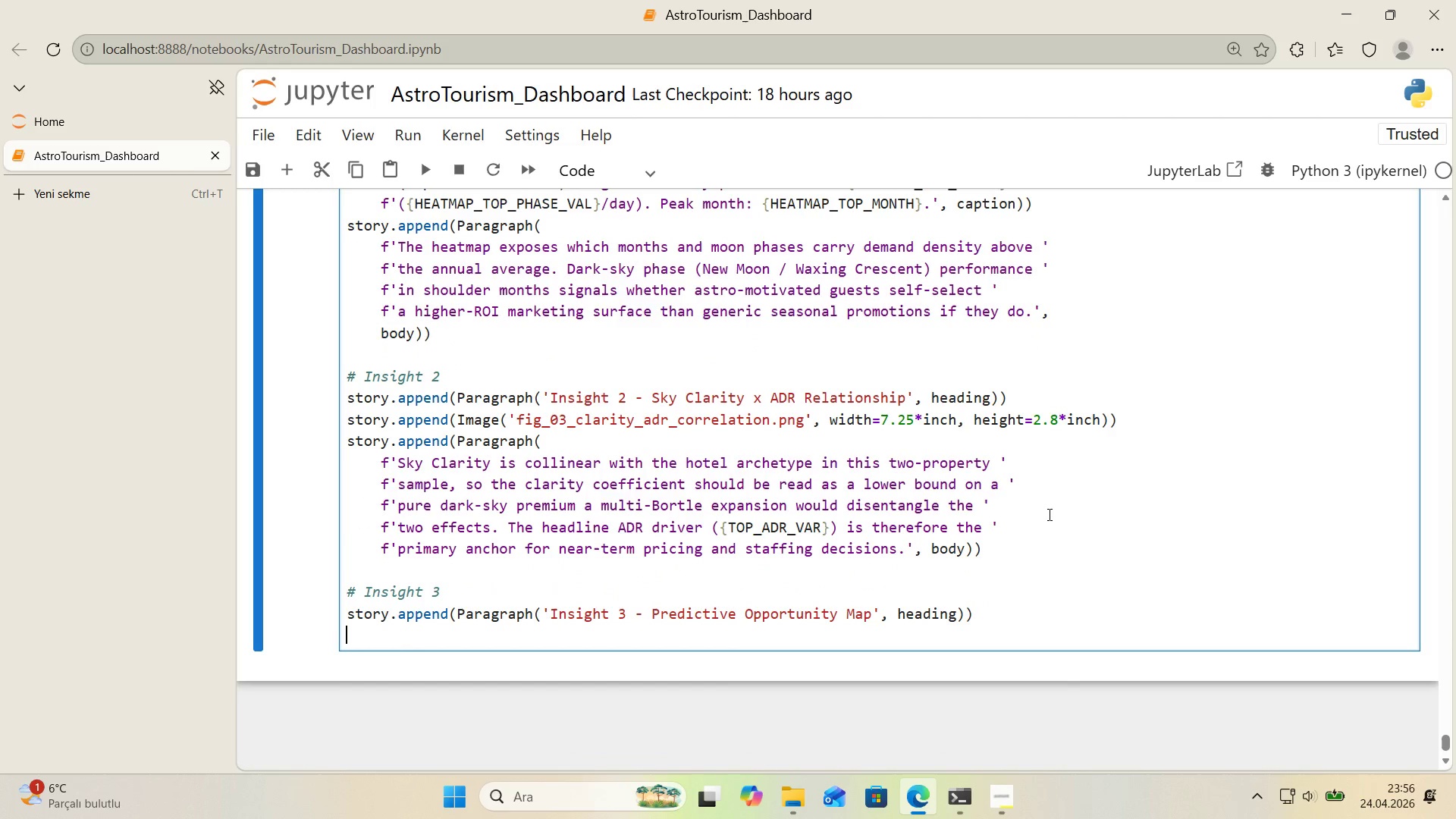 
type(story.append)
 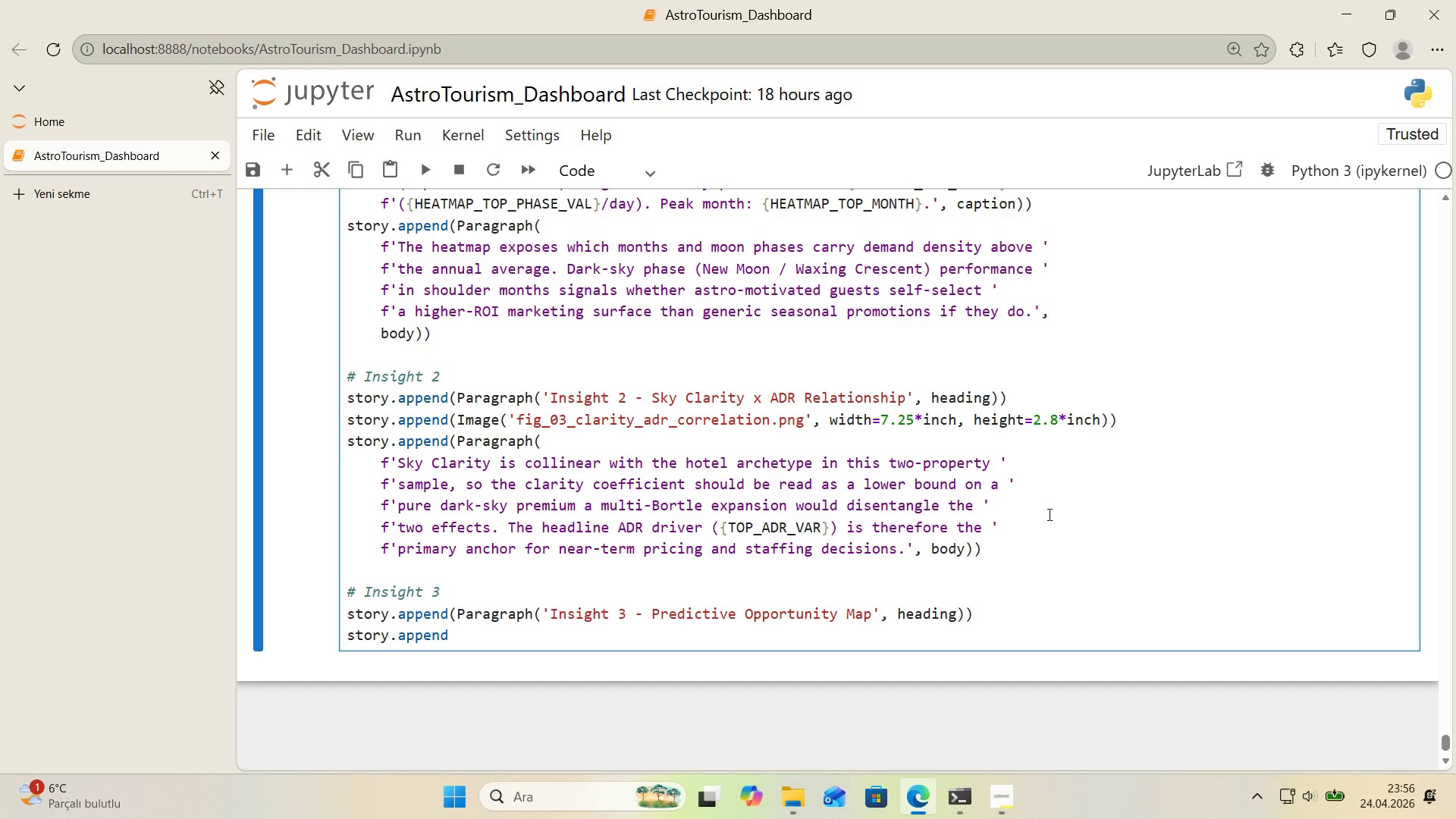 
wait(24.03)
 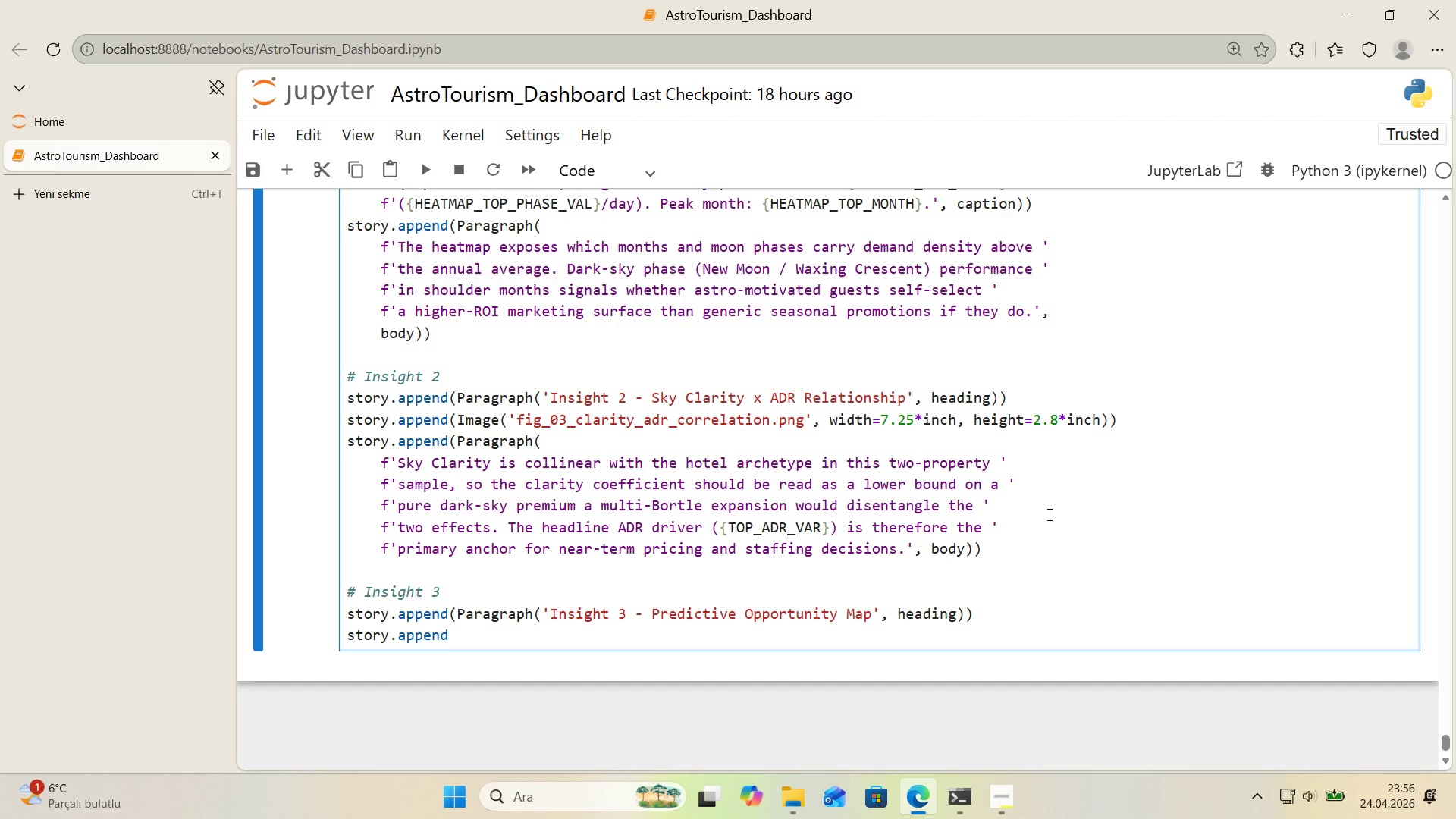 
type(*()
 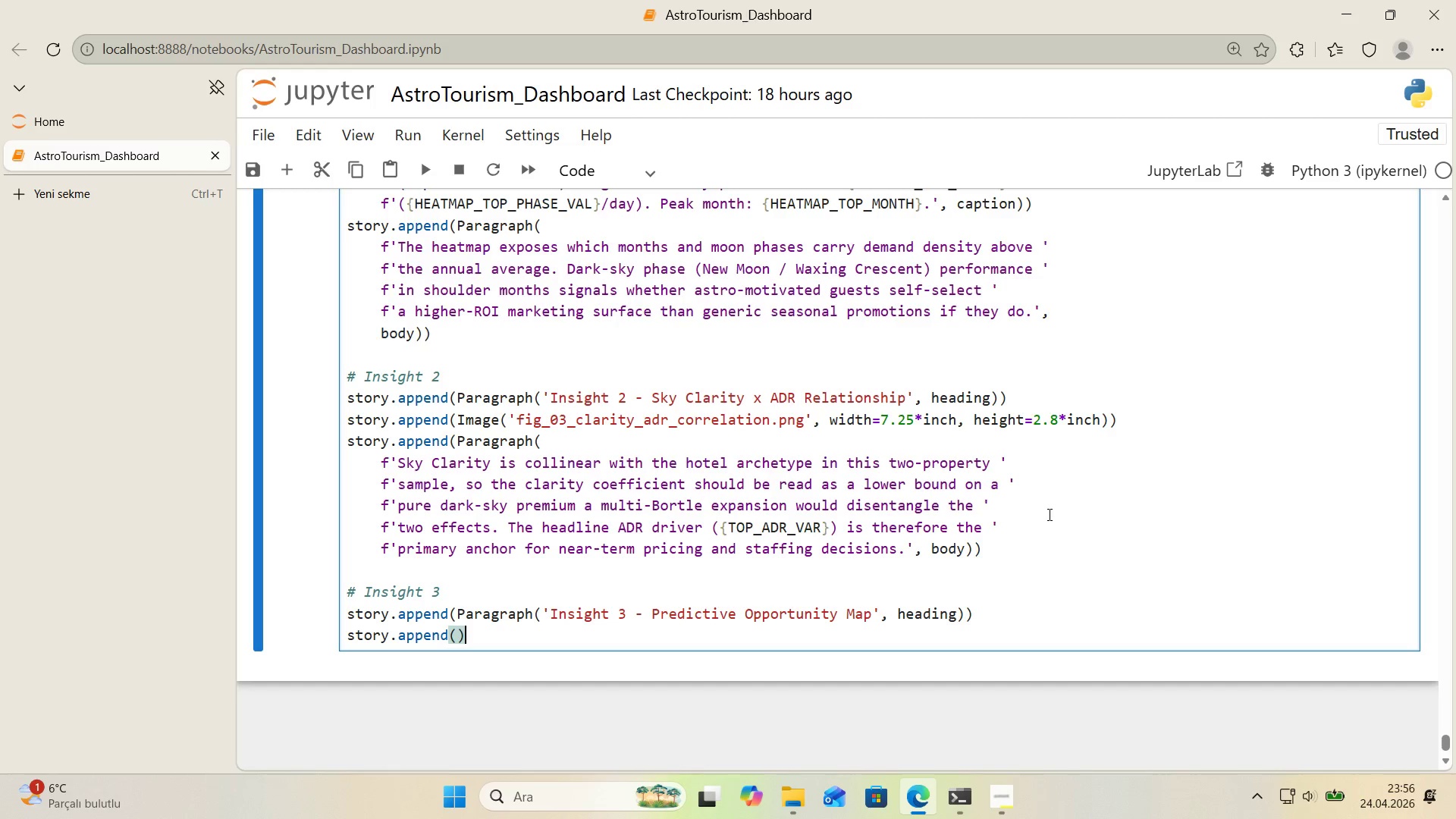 
key(ArrowLeft)
 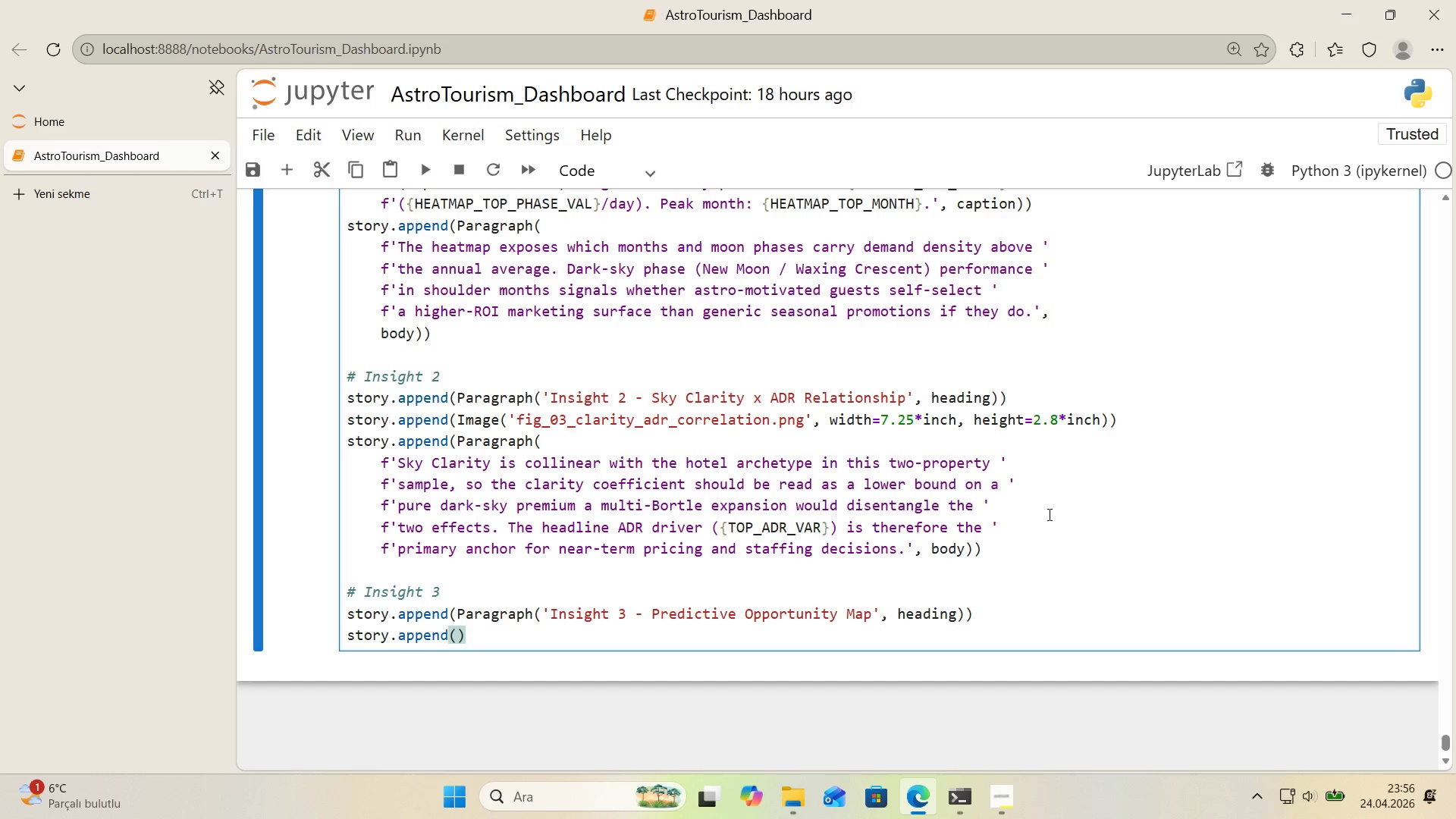 
type(Image*()
 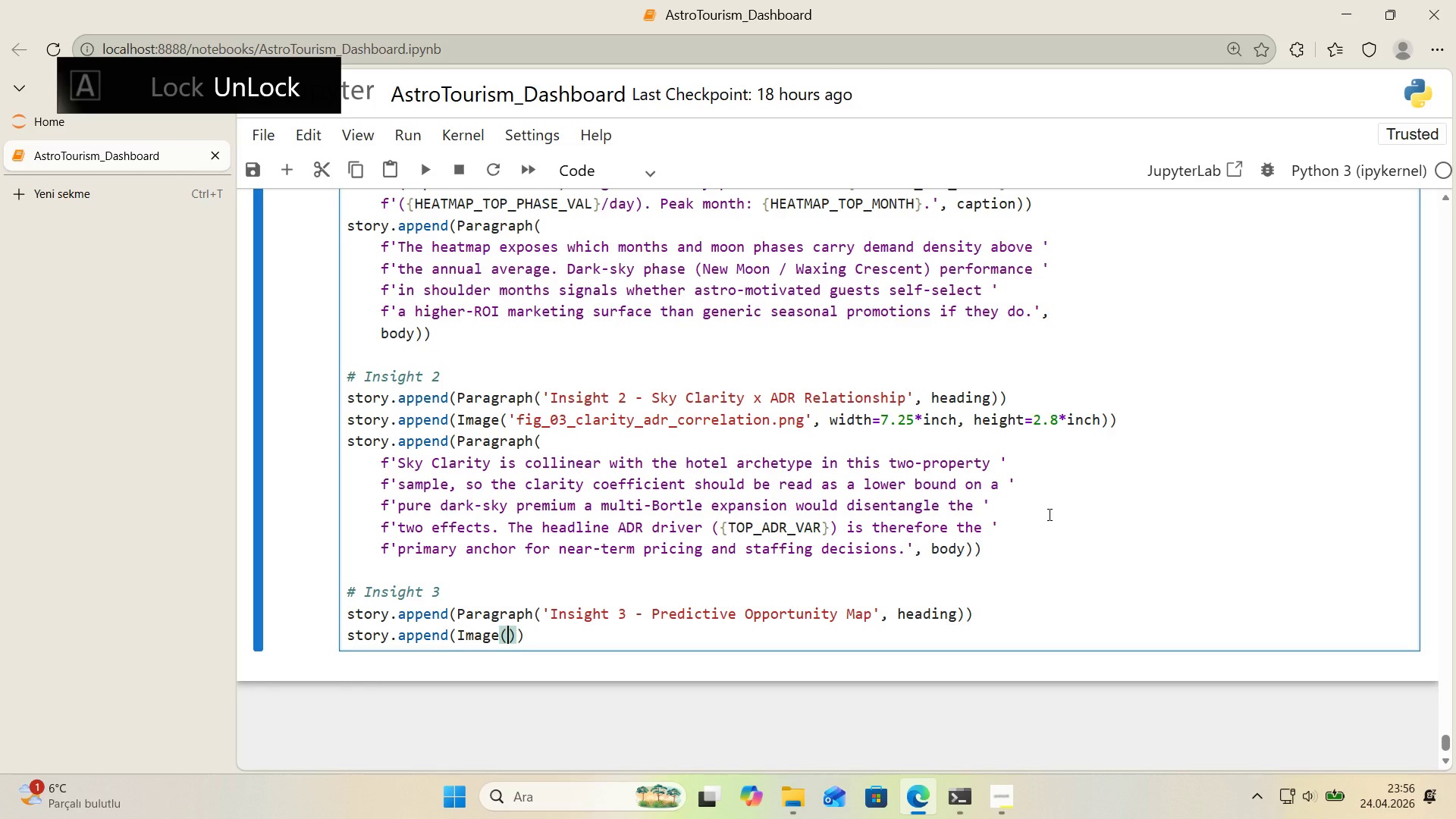 
 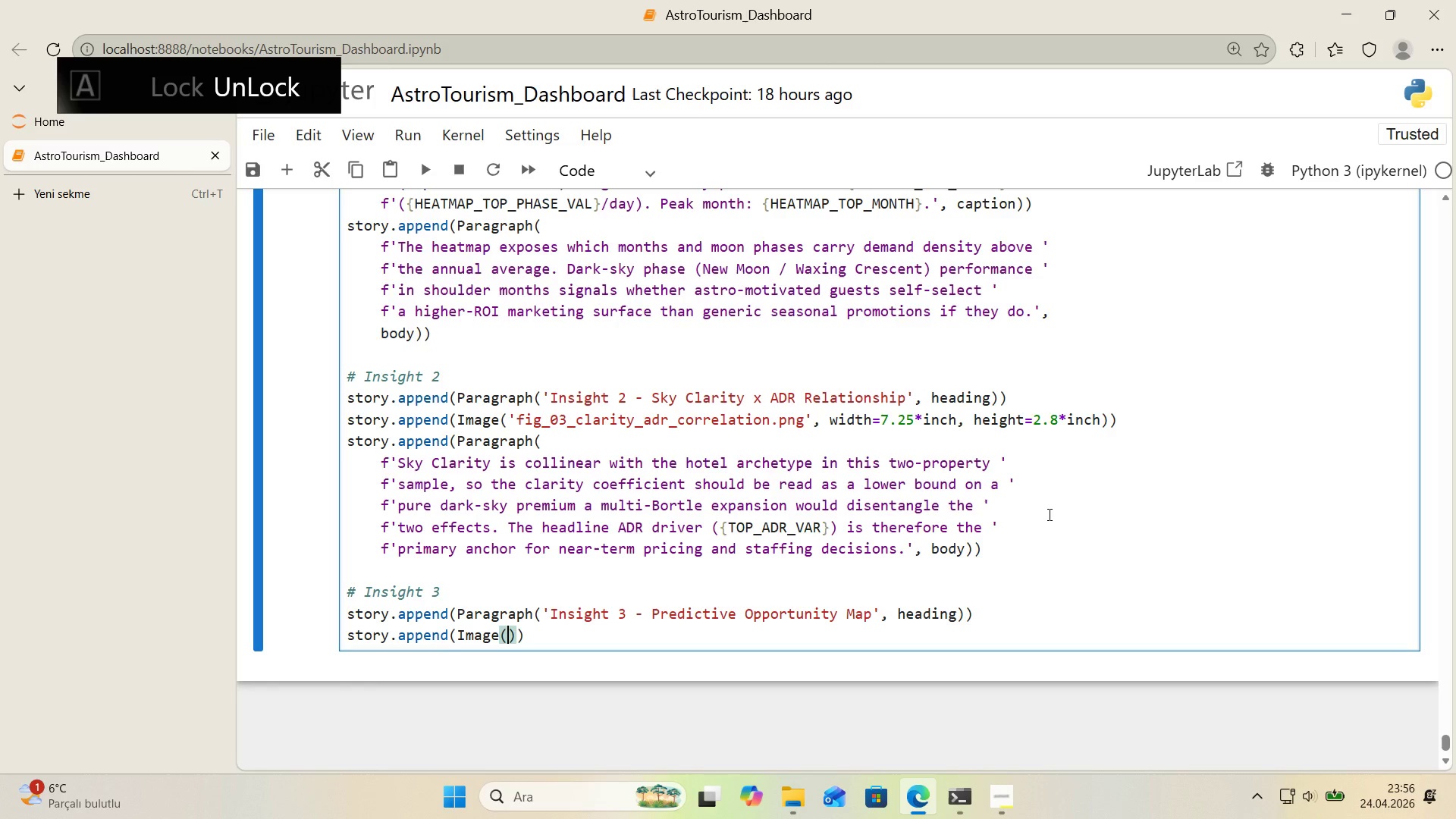 
key(ArrowLeft)
 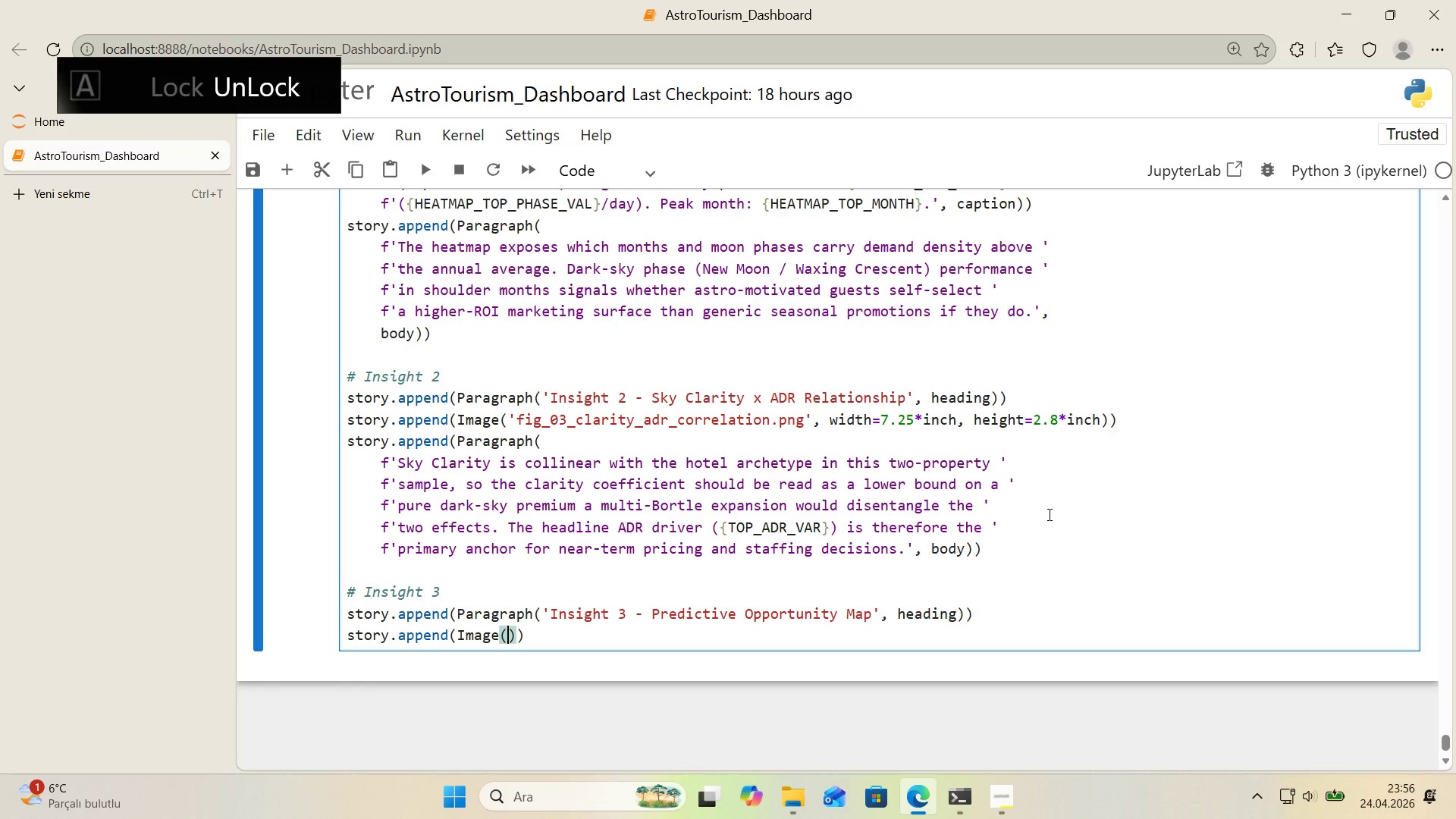 
type(@@)
 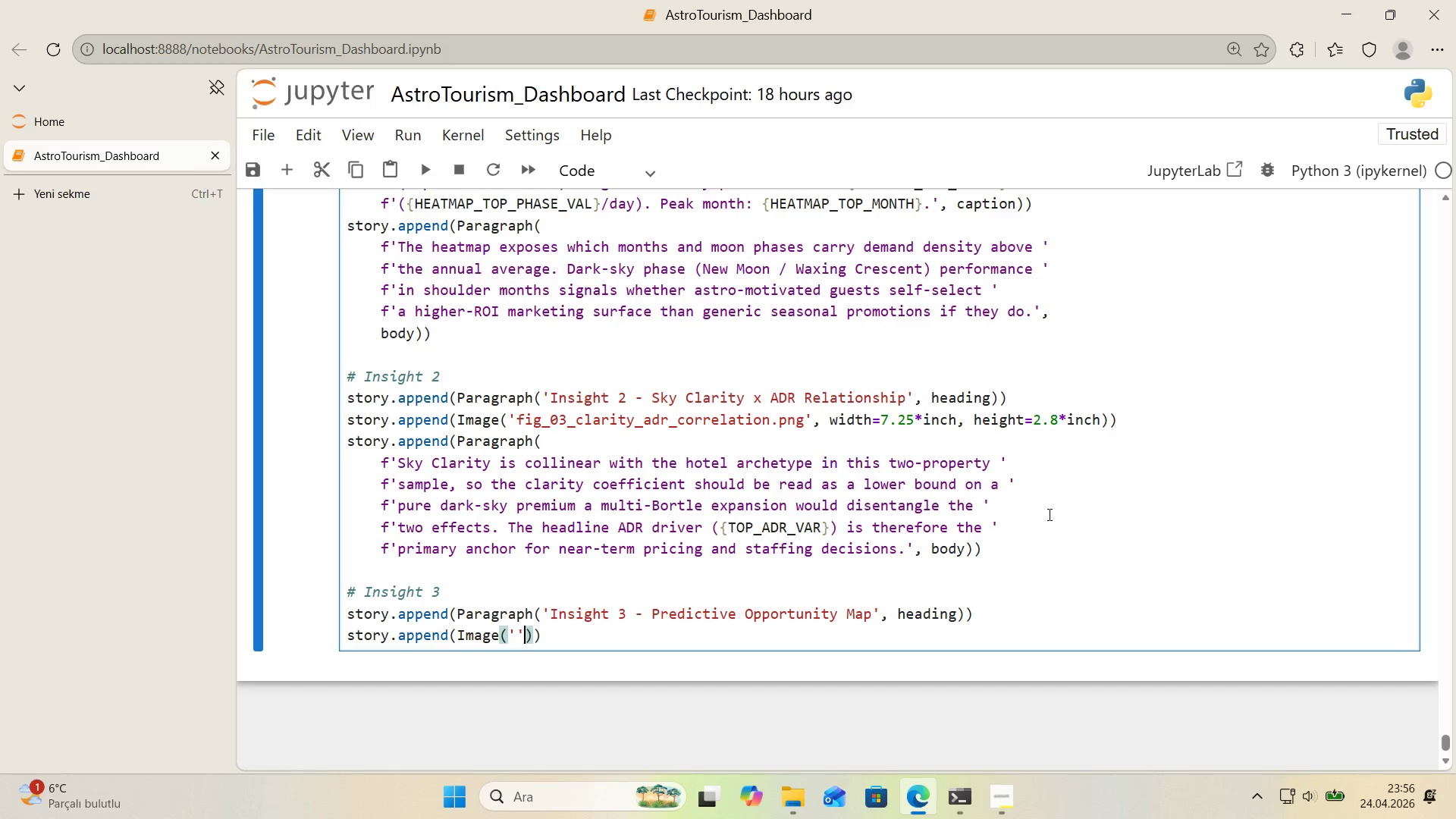 
key(ArrowLeft)
 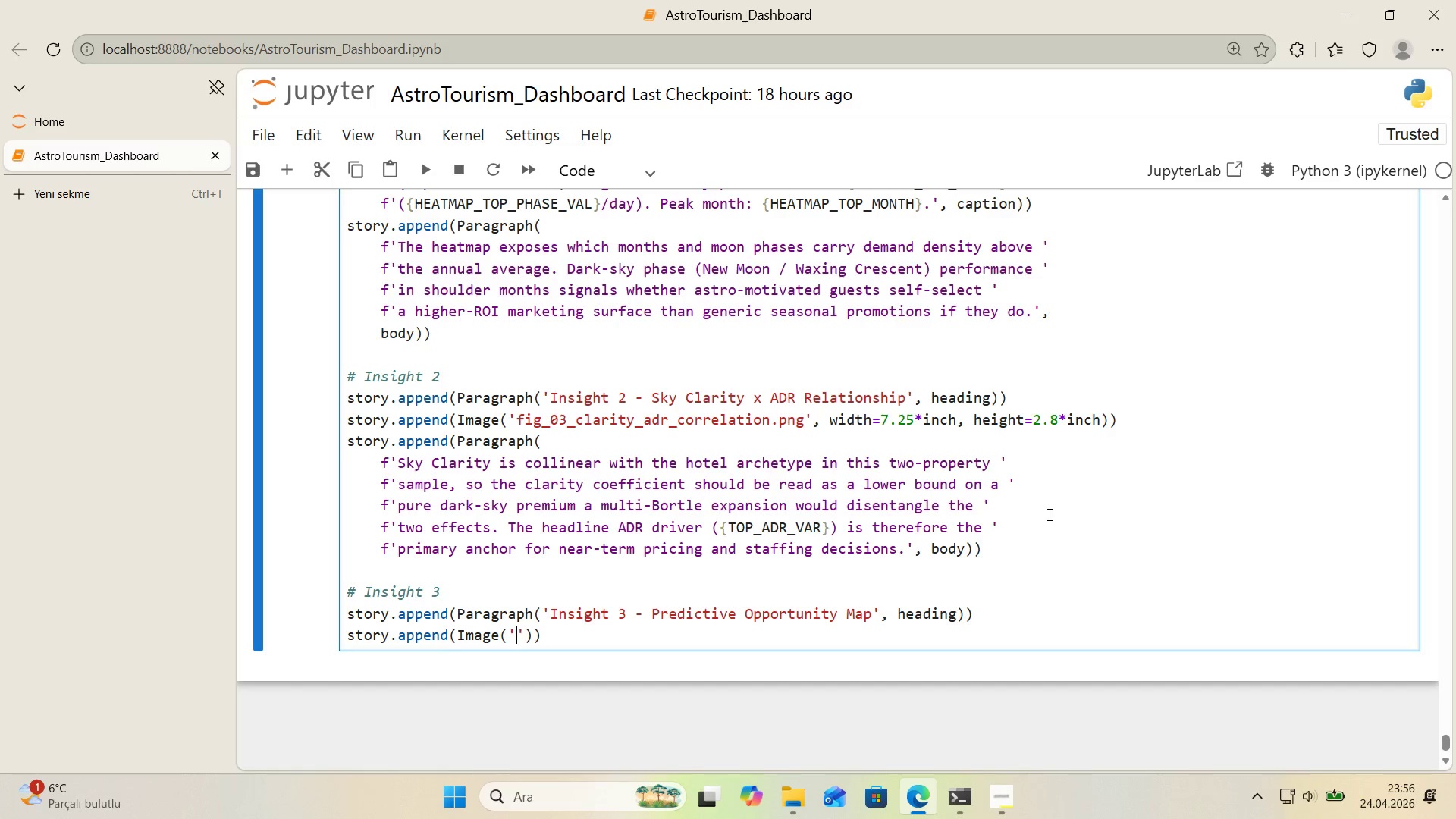 
type(f'g_05_opportun'ty_map.png)
 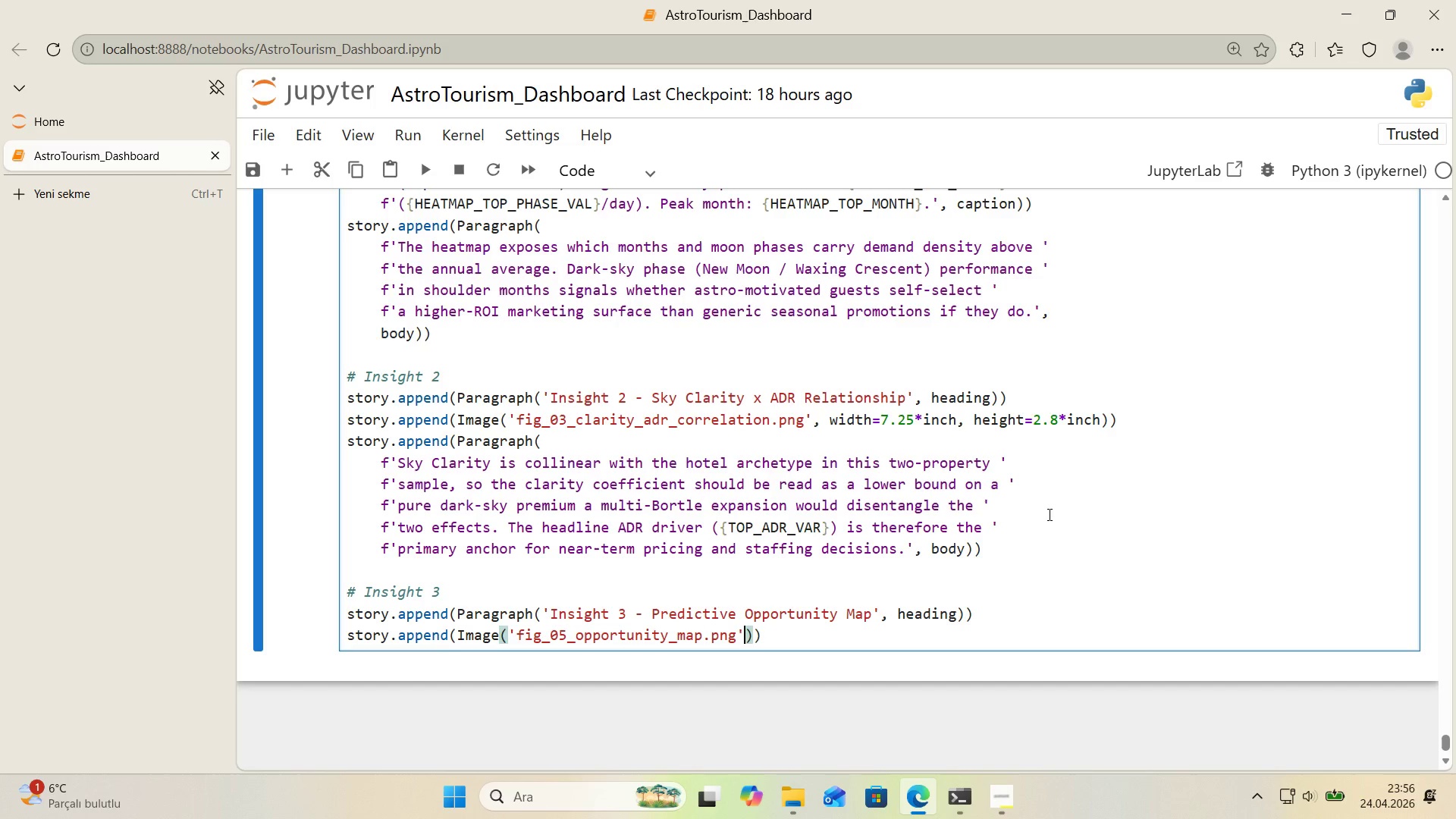 
 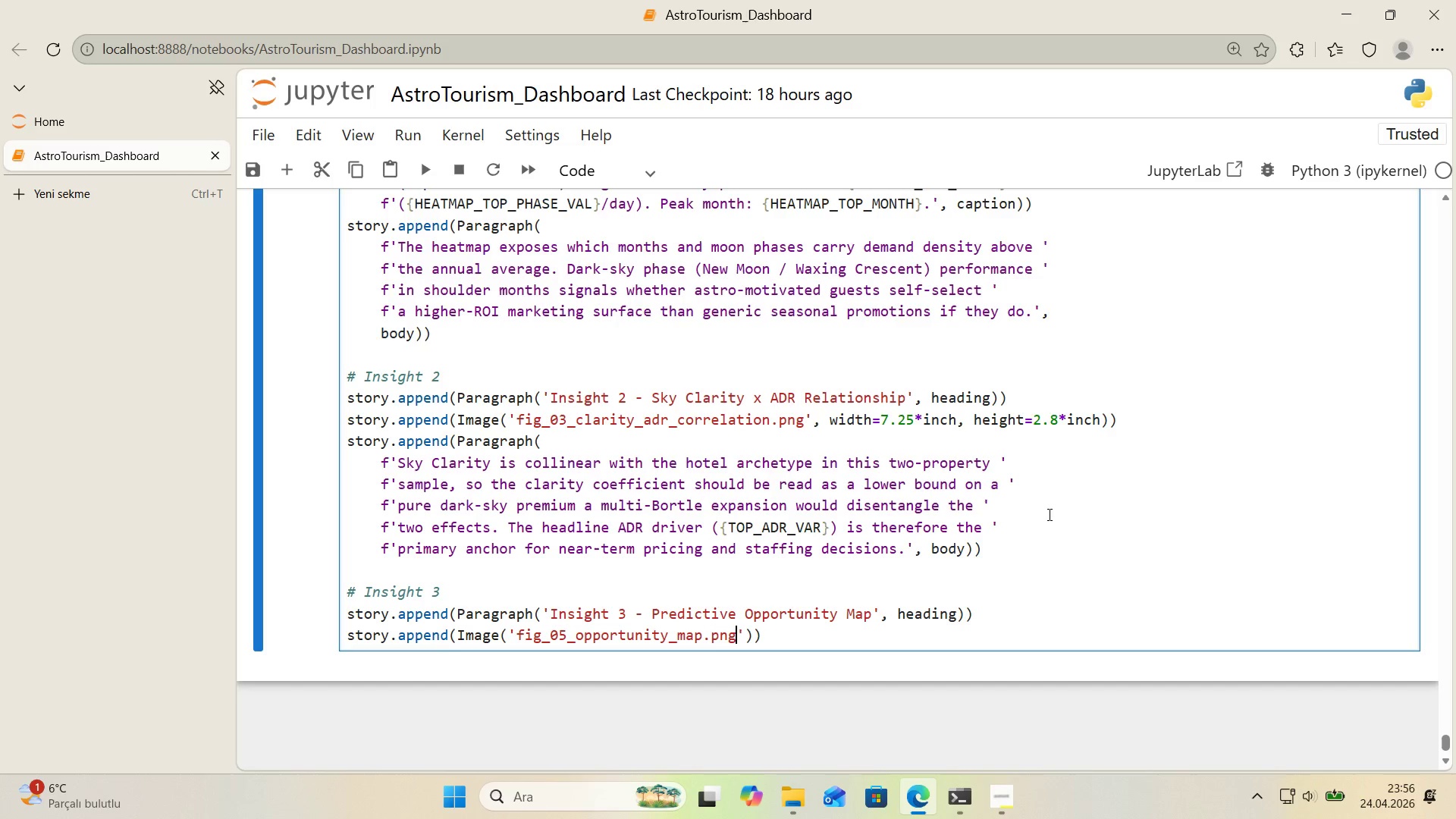 
key(ArrowRight)
 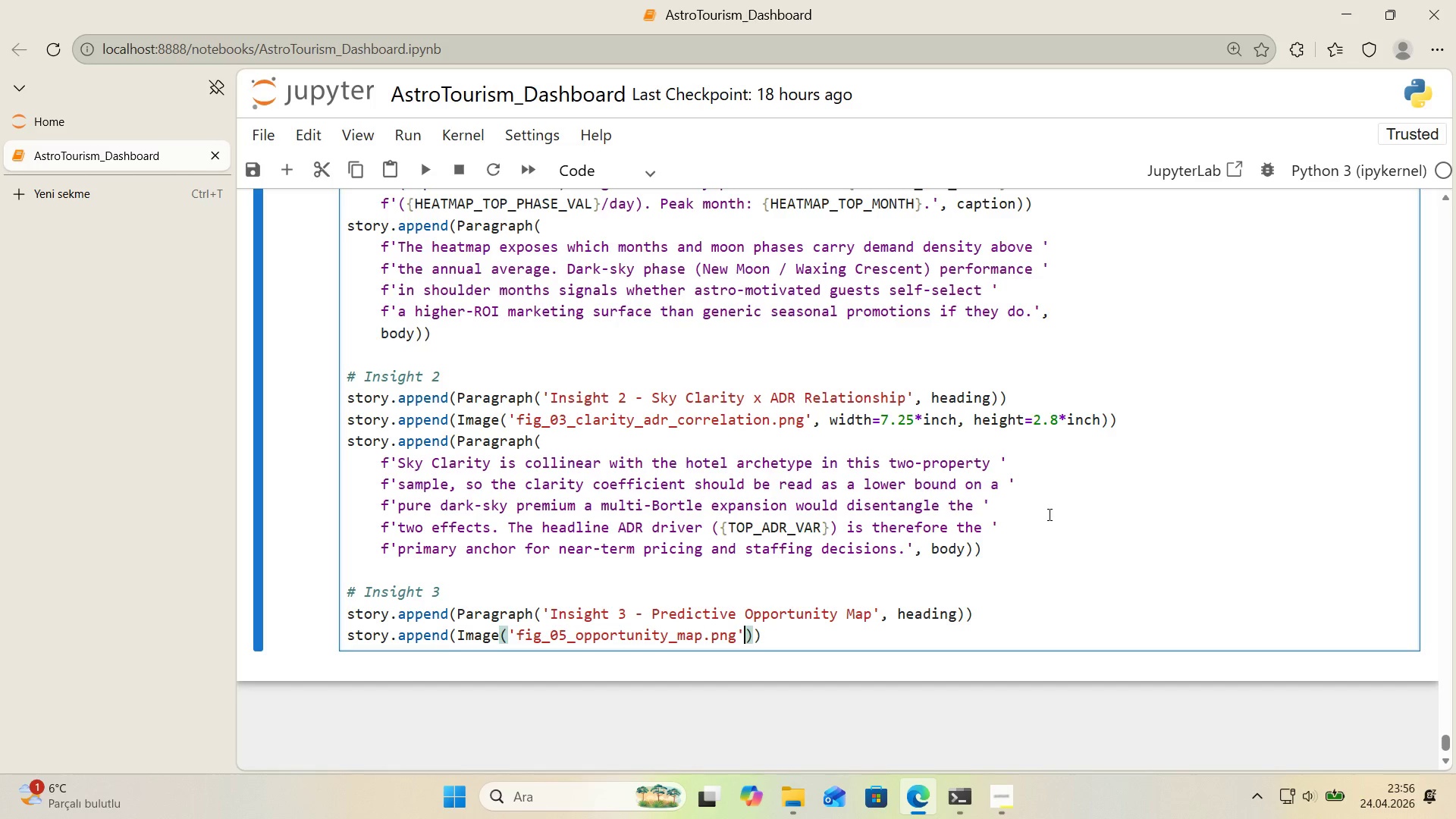 
key(ArrowRight)
 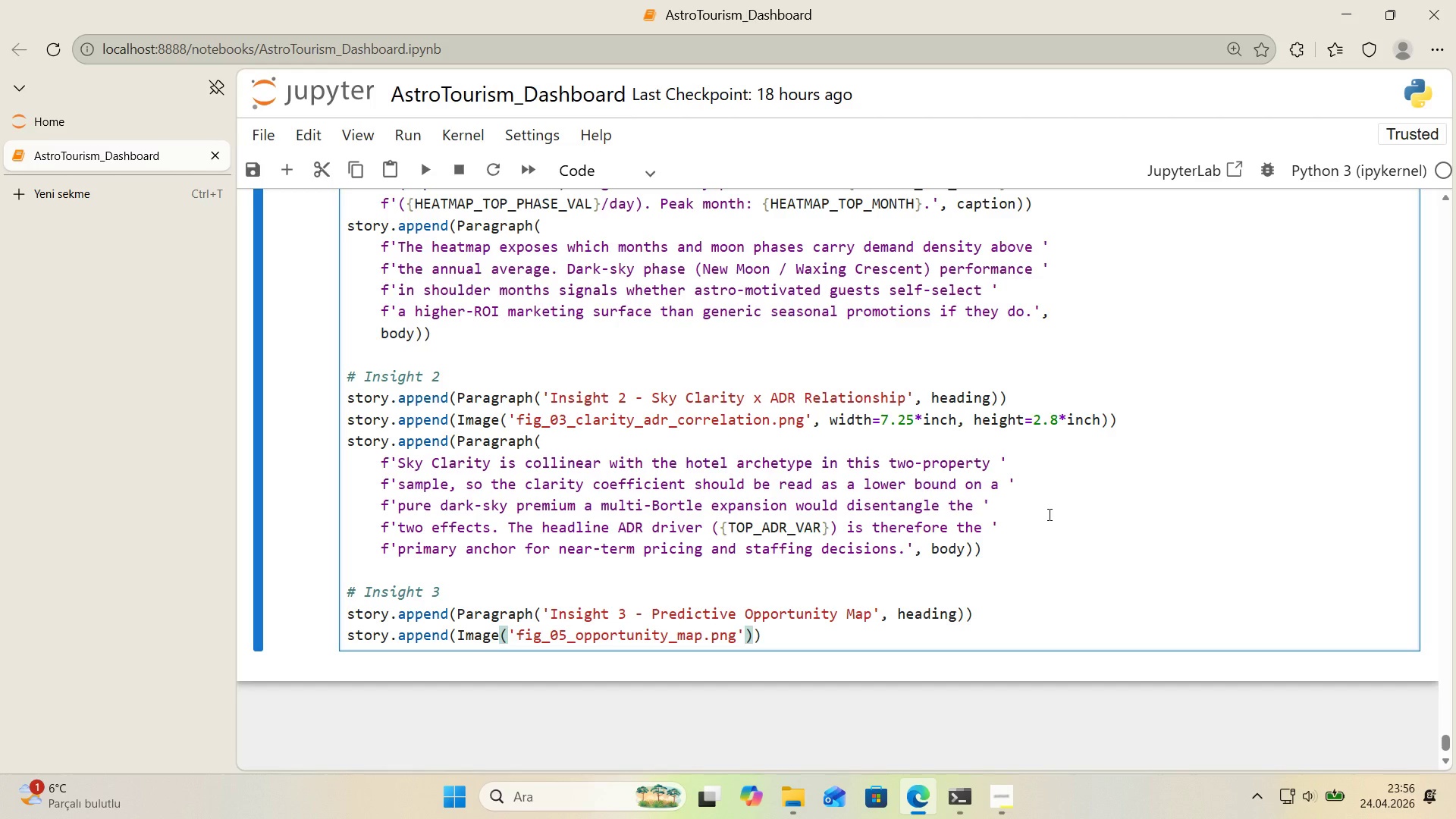 
key(ArrowLeft)
 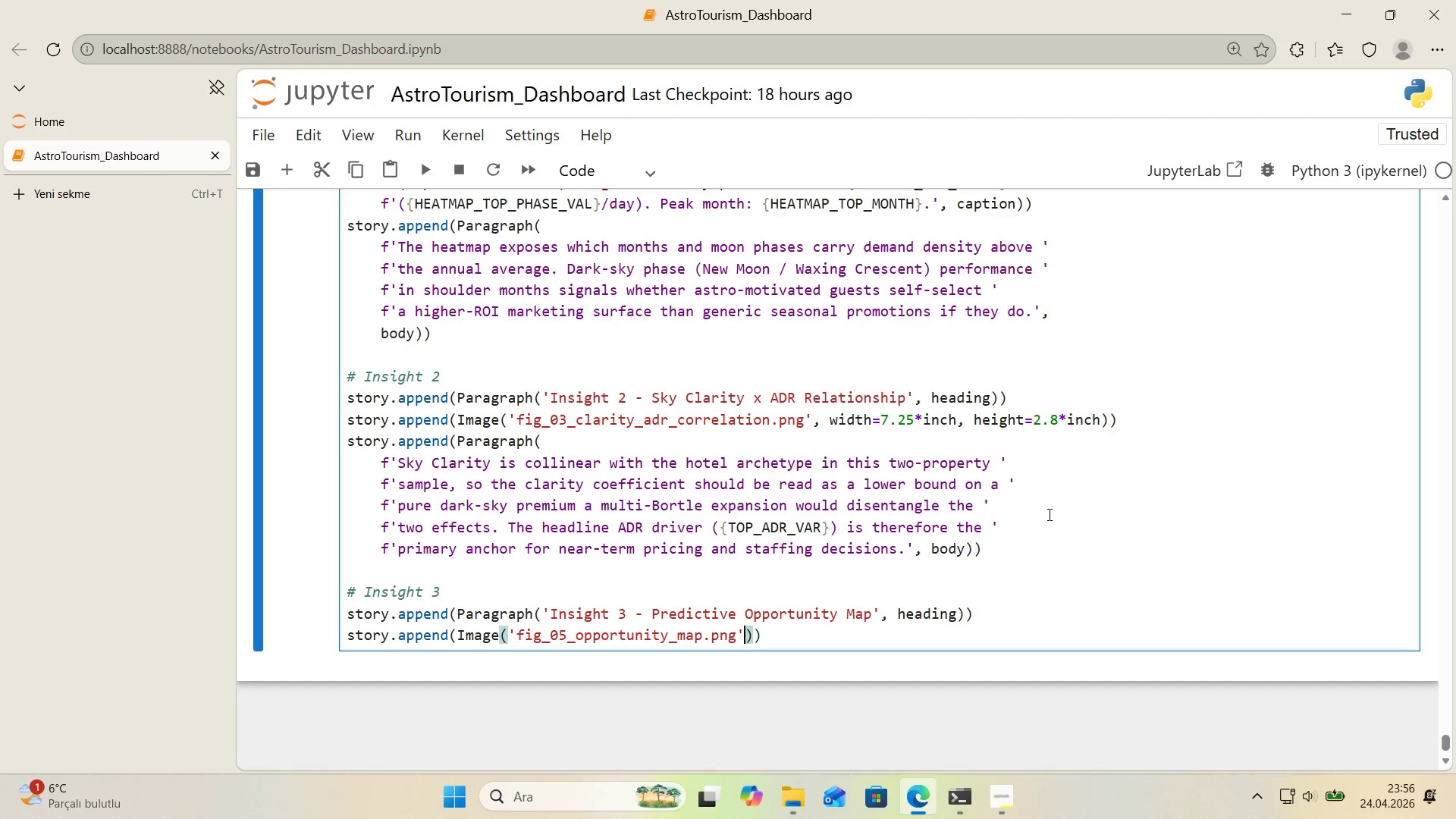 
type(, w'dth)7.25*'nch')
key(Backspace)
type(,  h')
key(Backspace)
type(e'ght)2.25*'nch)
 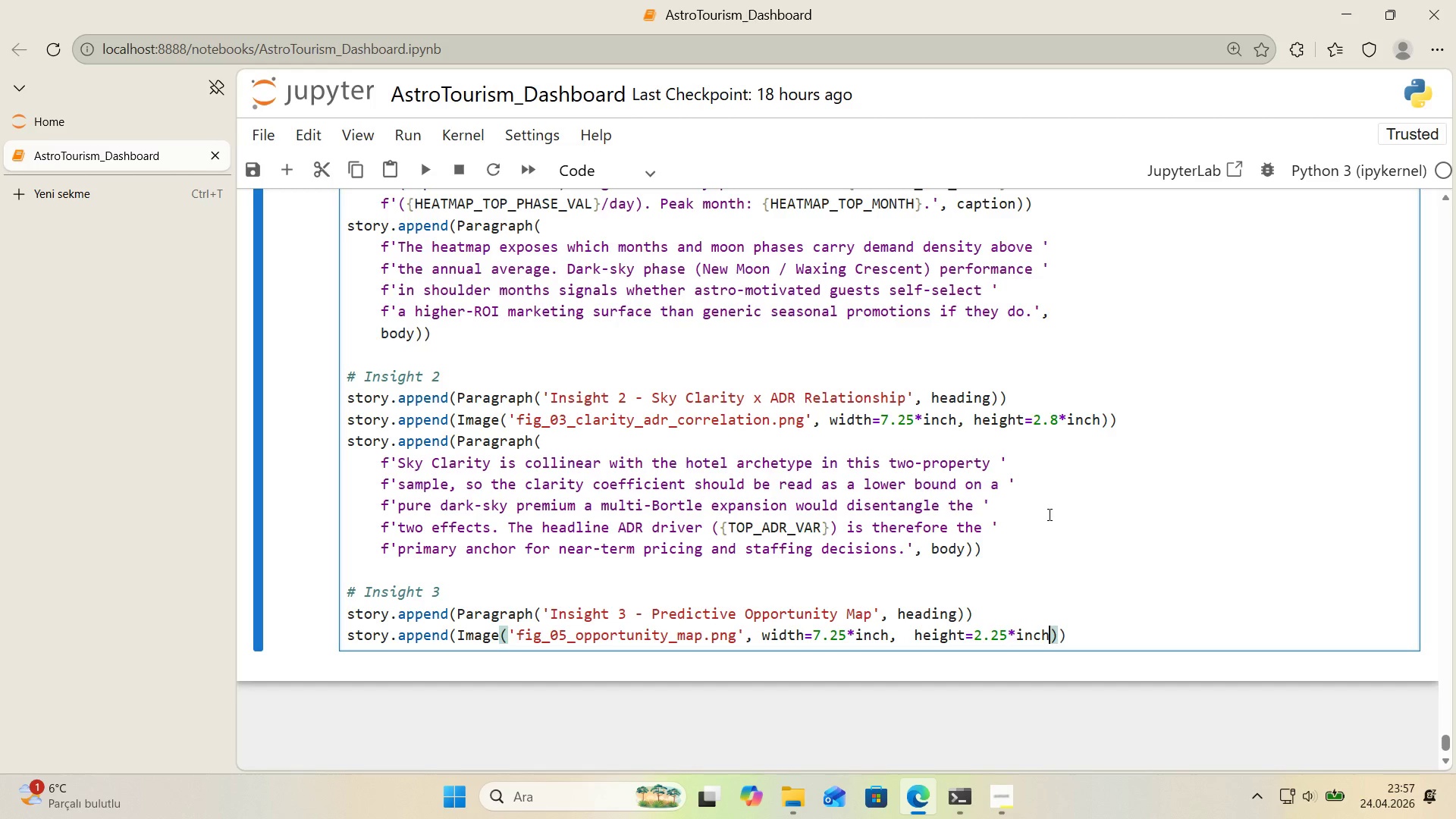 
key(ArrowRight)
 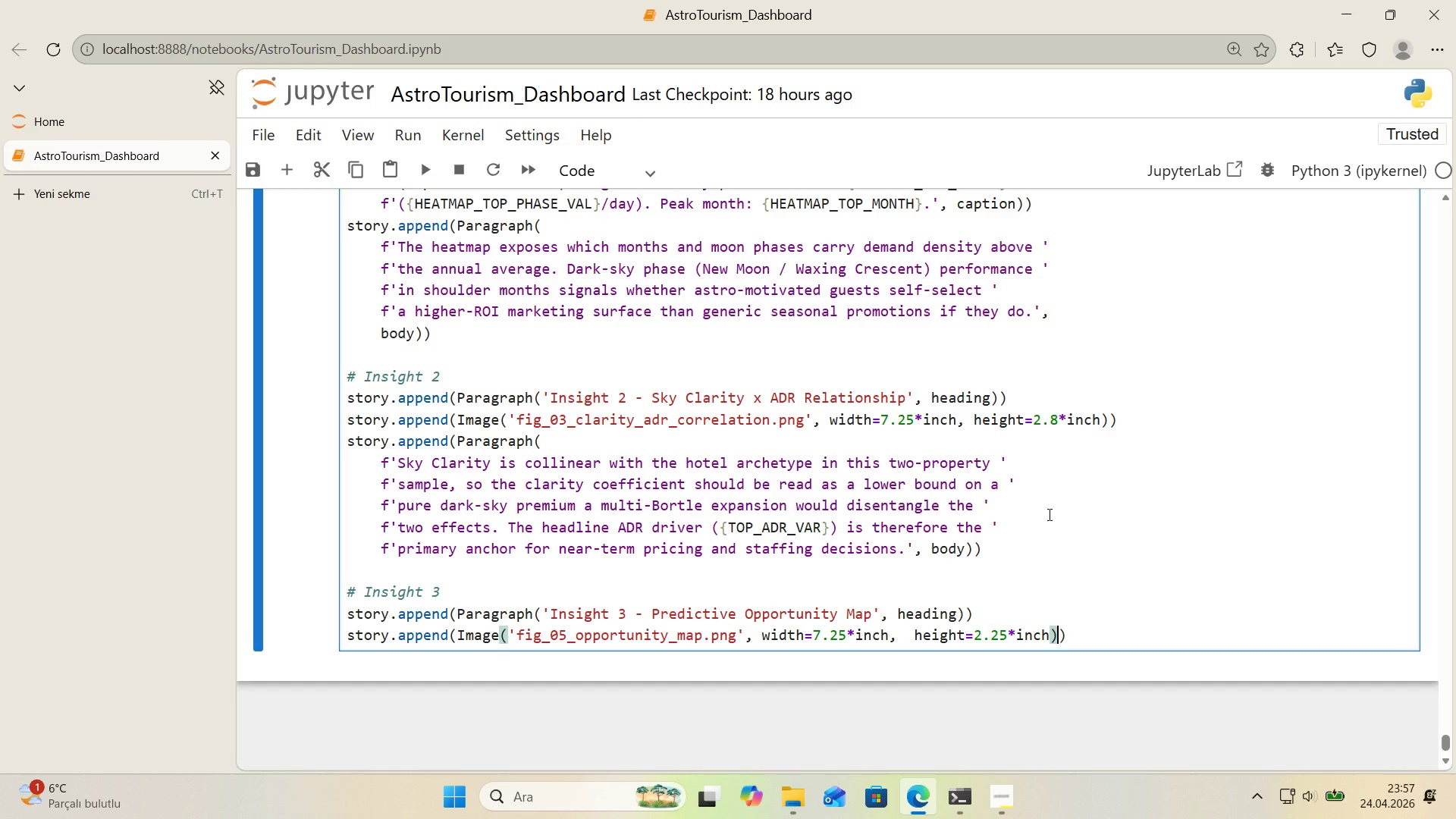 
key(ArrowRight)
 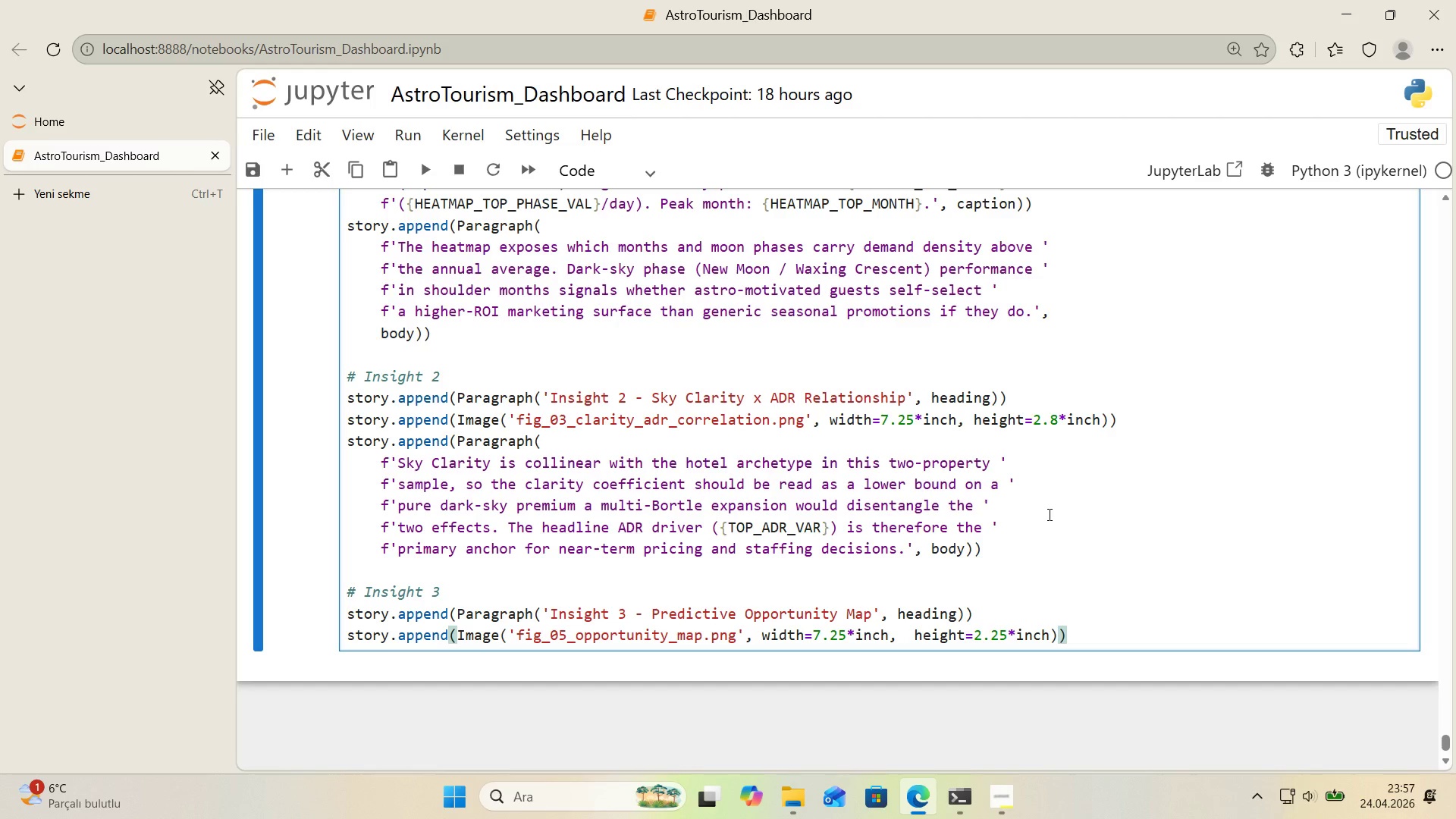 
key(Enter)
 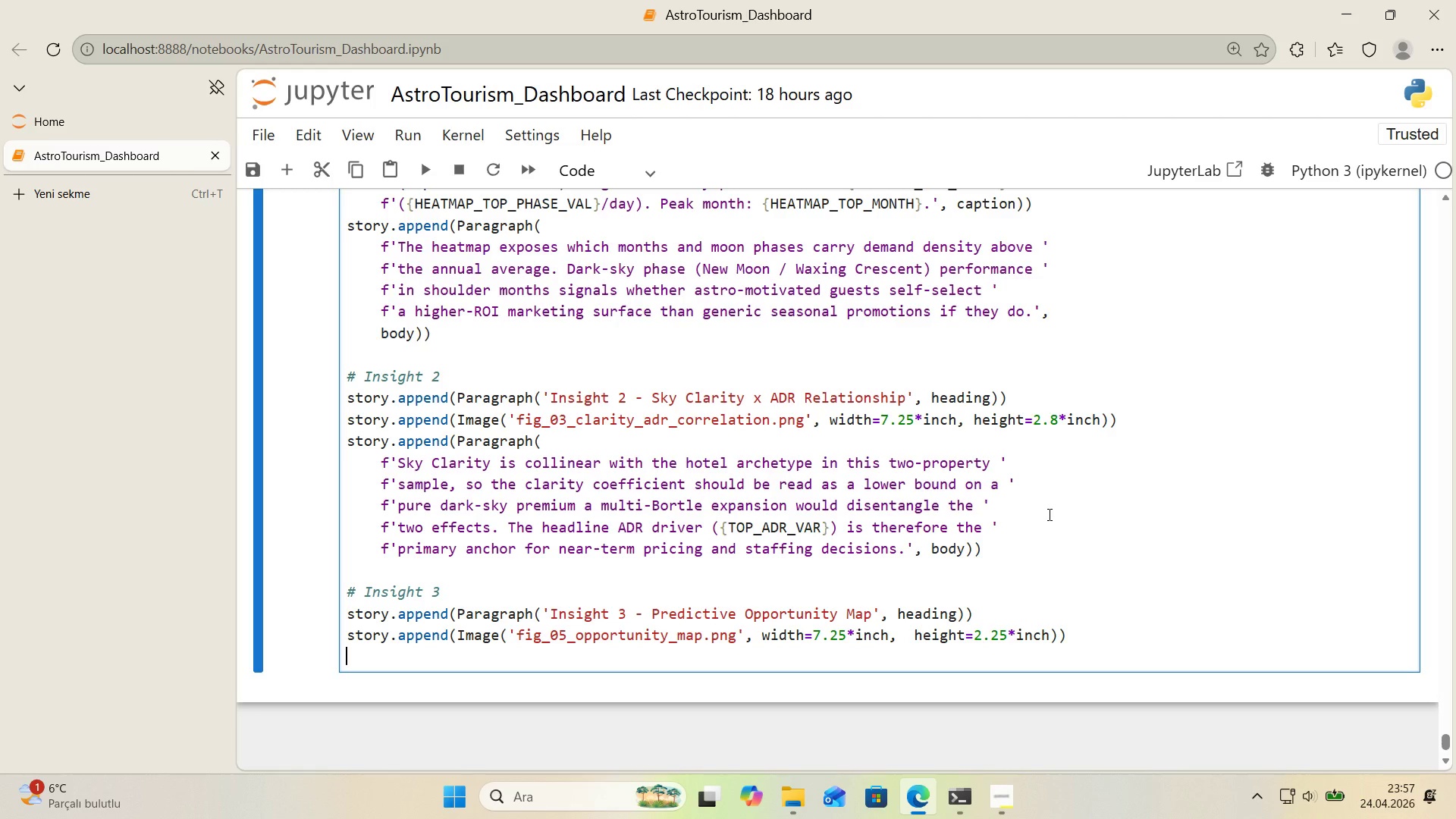 
type(story.append*()
 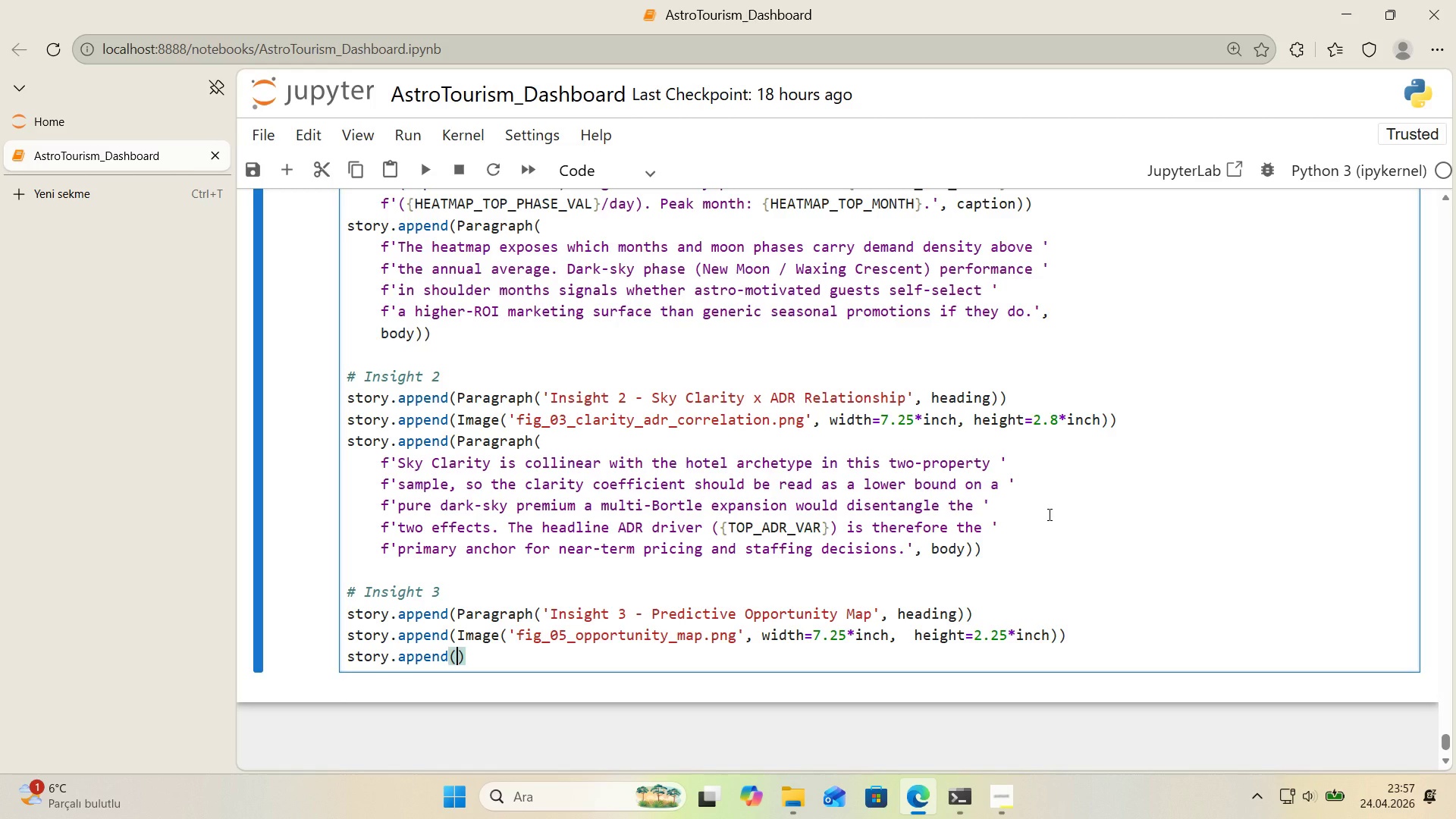 
 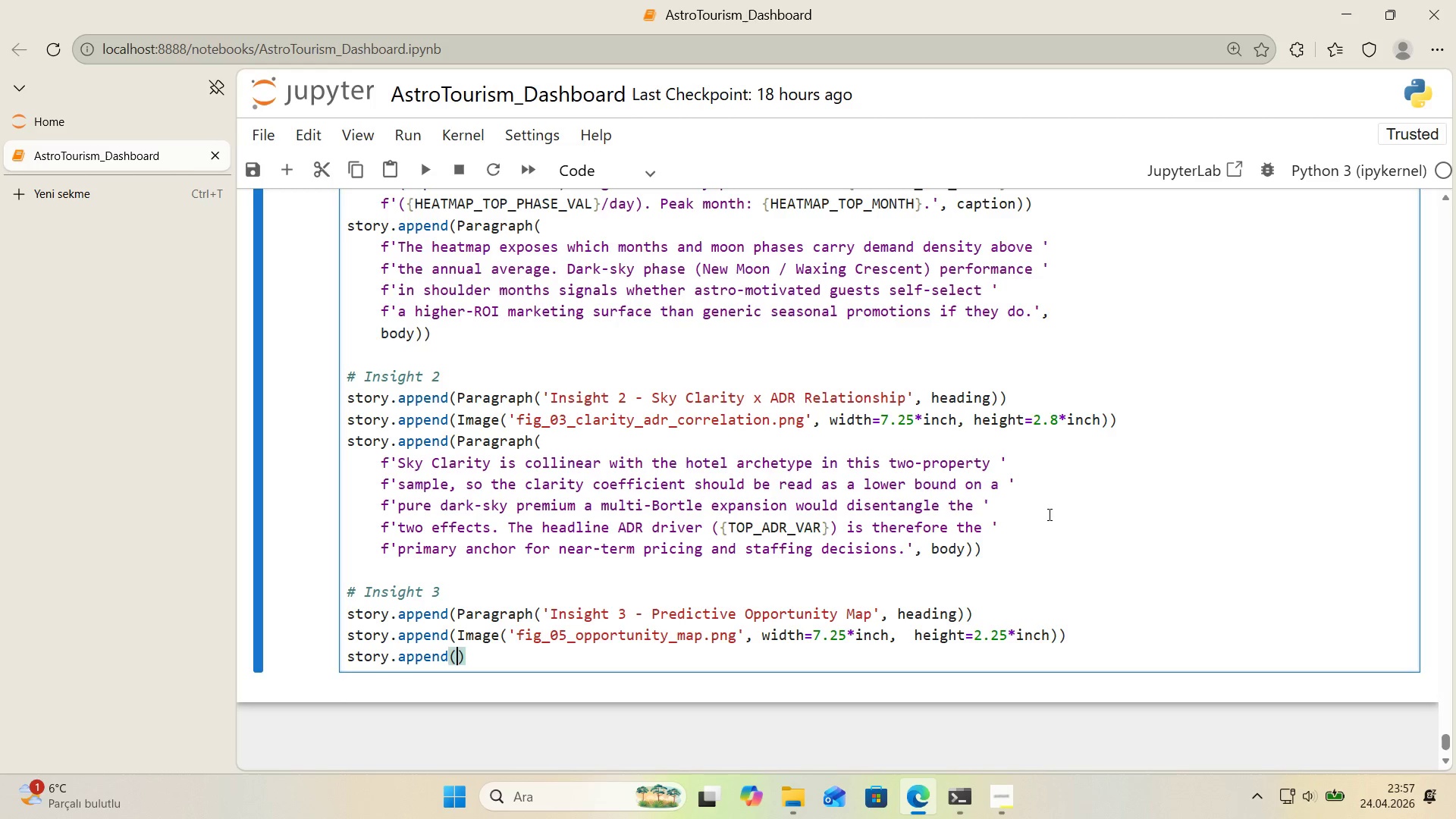 
key(ArrowLeft)
 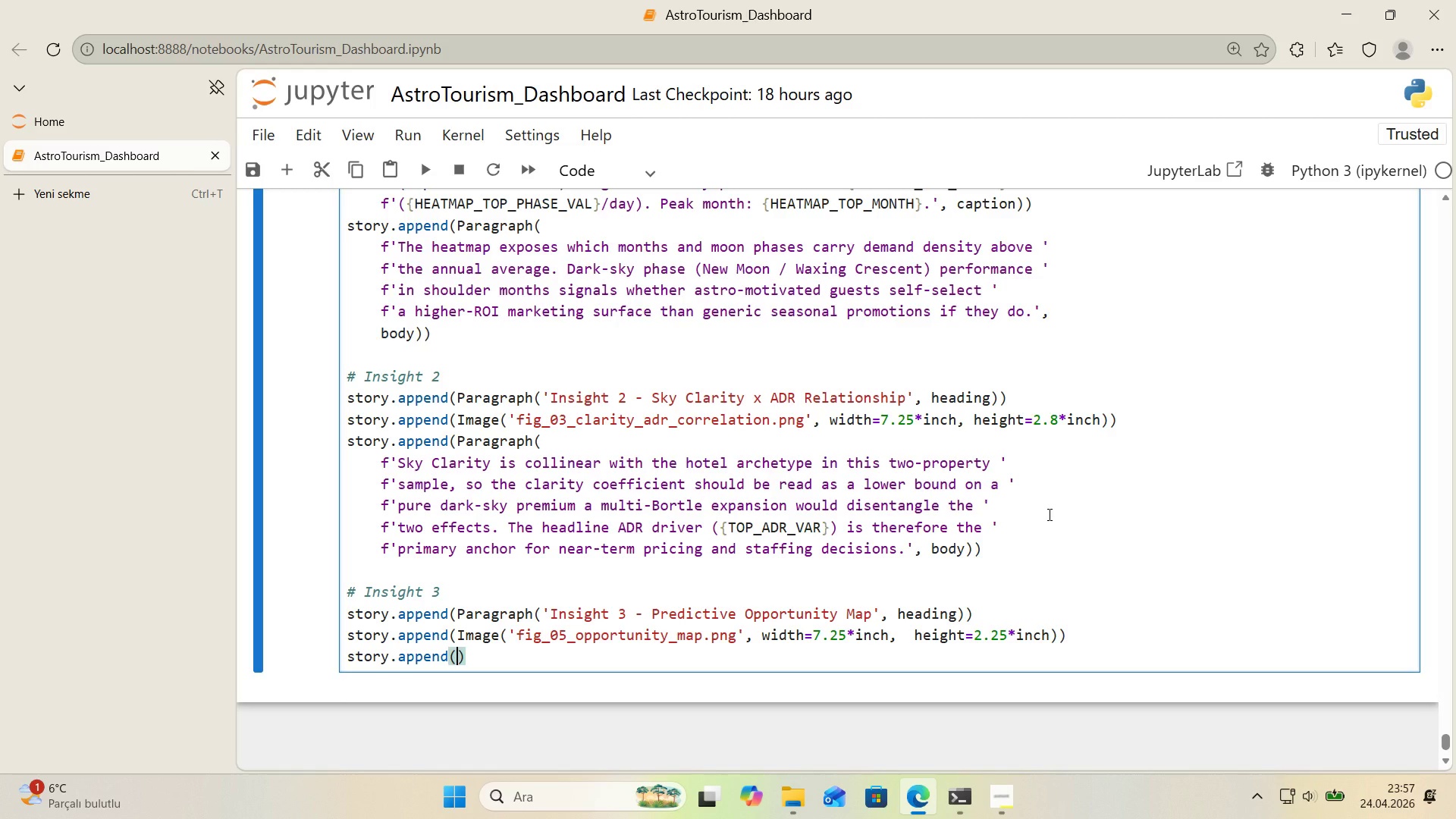 
type(Paragraph*()
 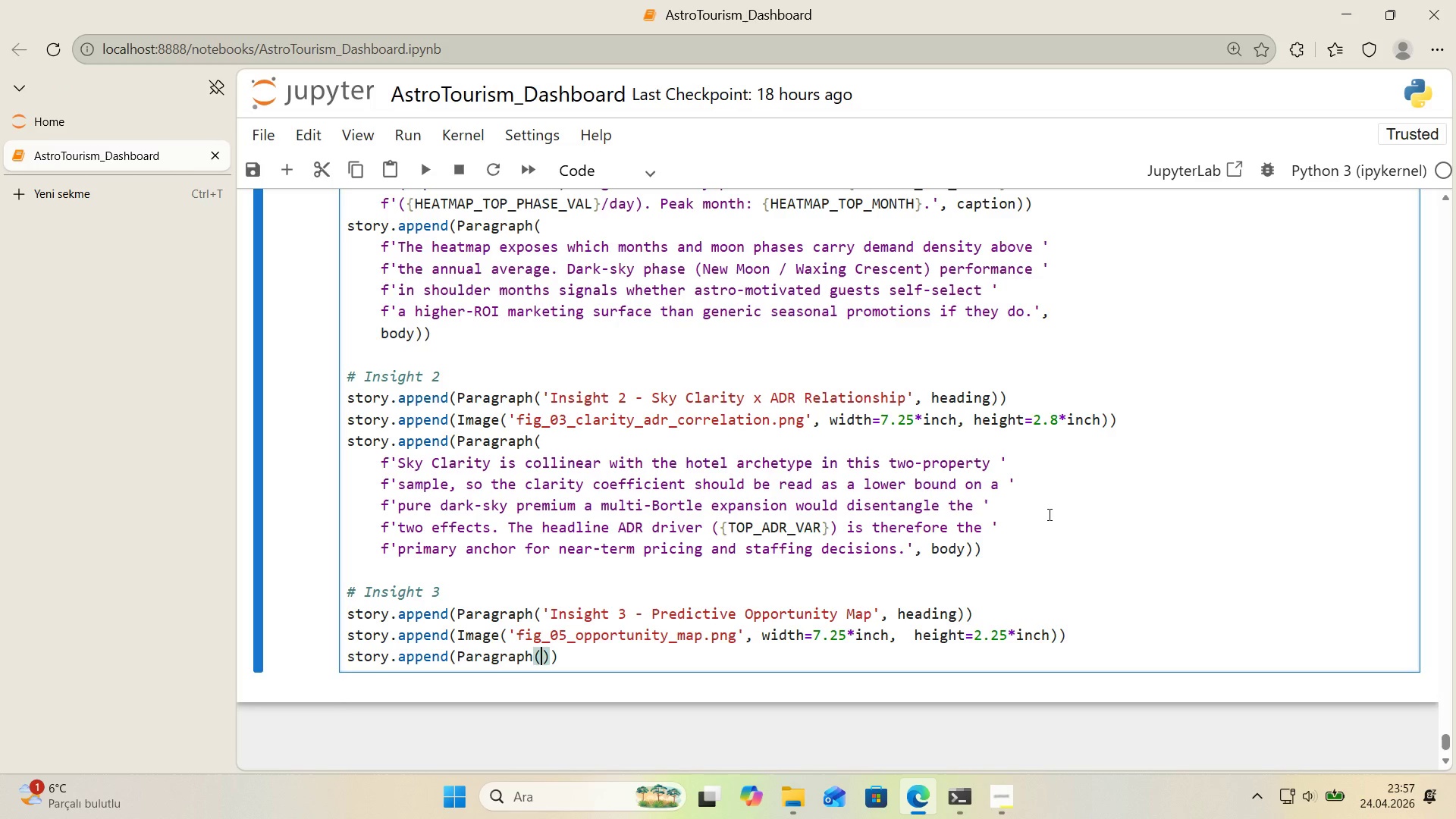 
 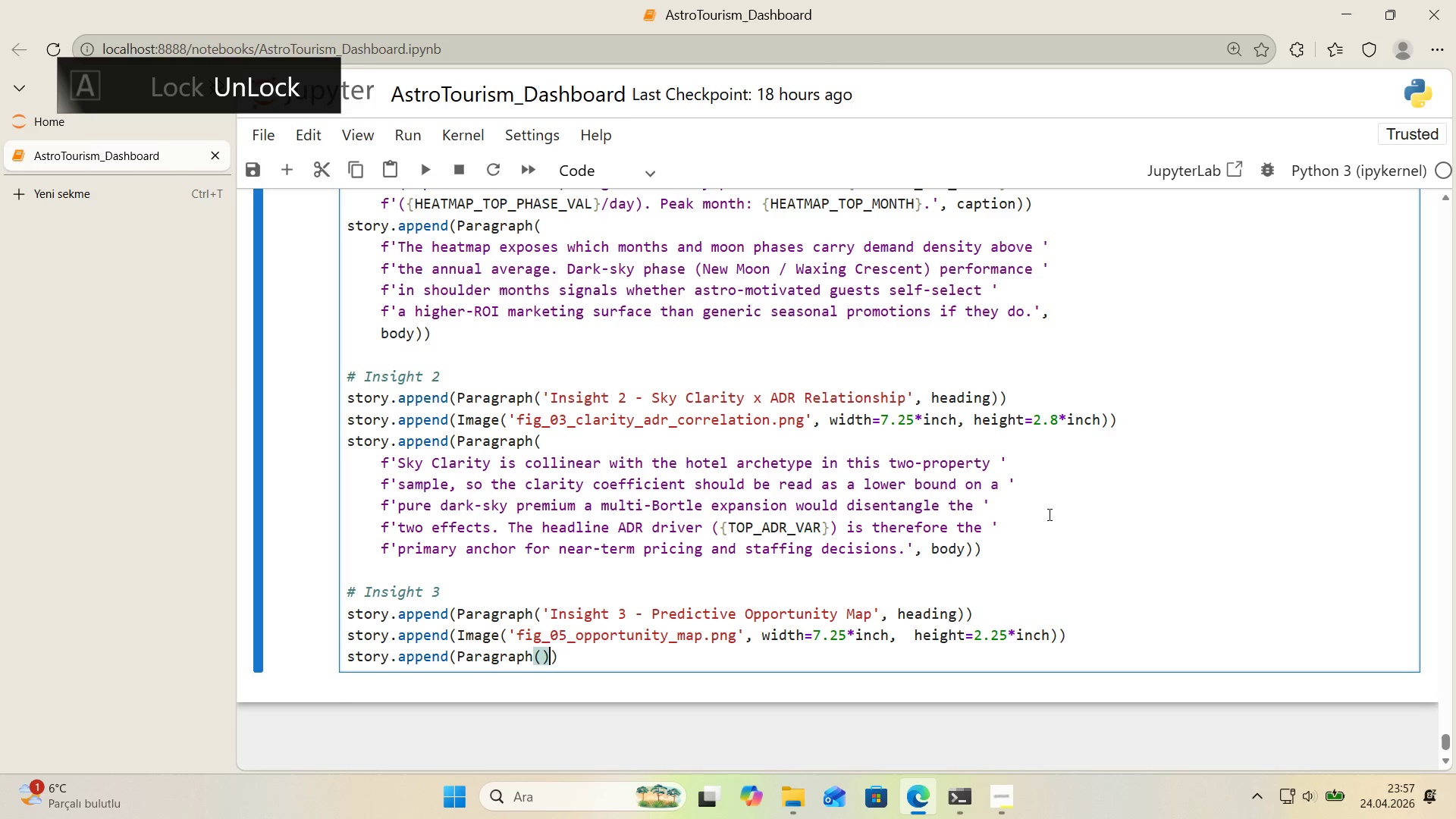 
key(ArrowLeft)
 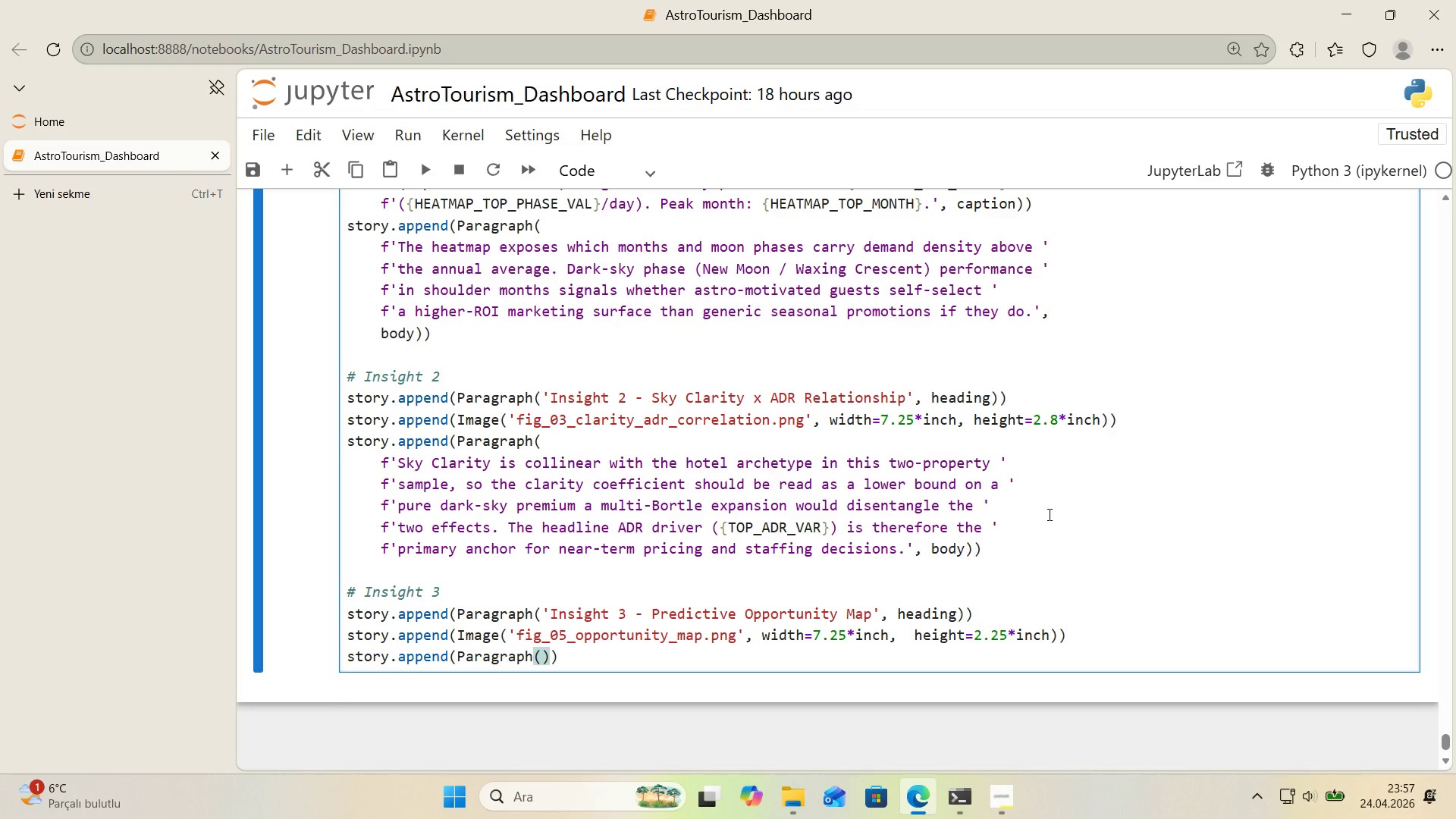 
key(Enter)
 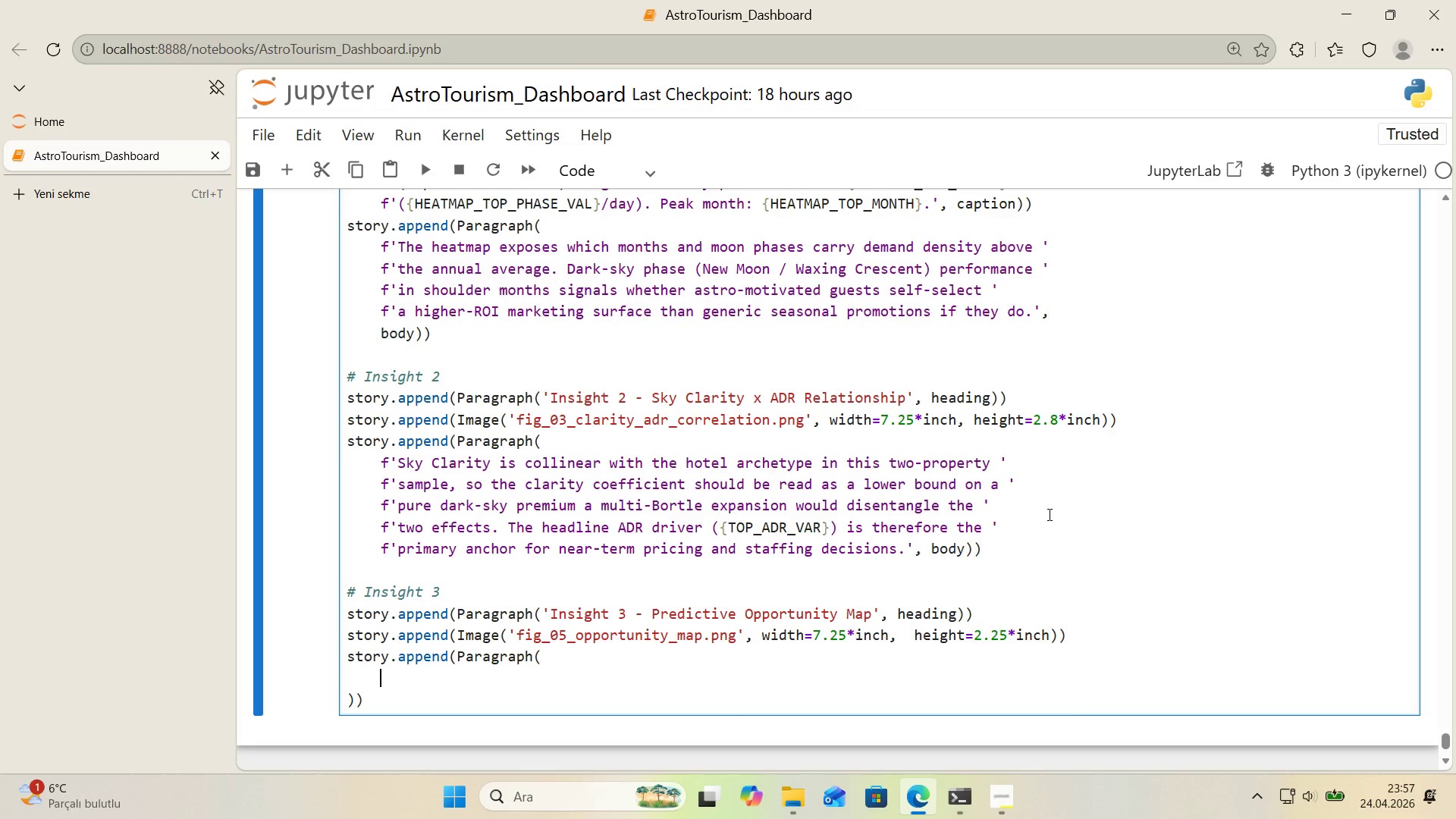 
type(f@@)
 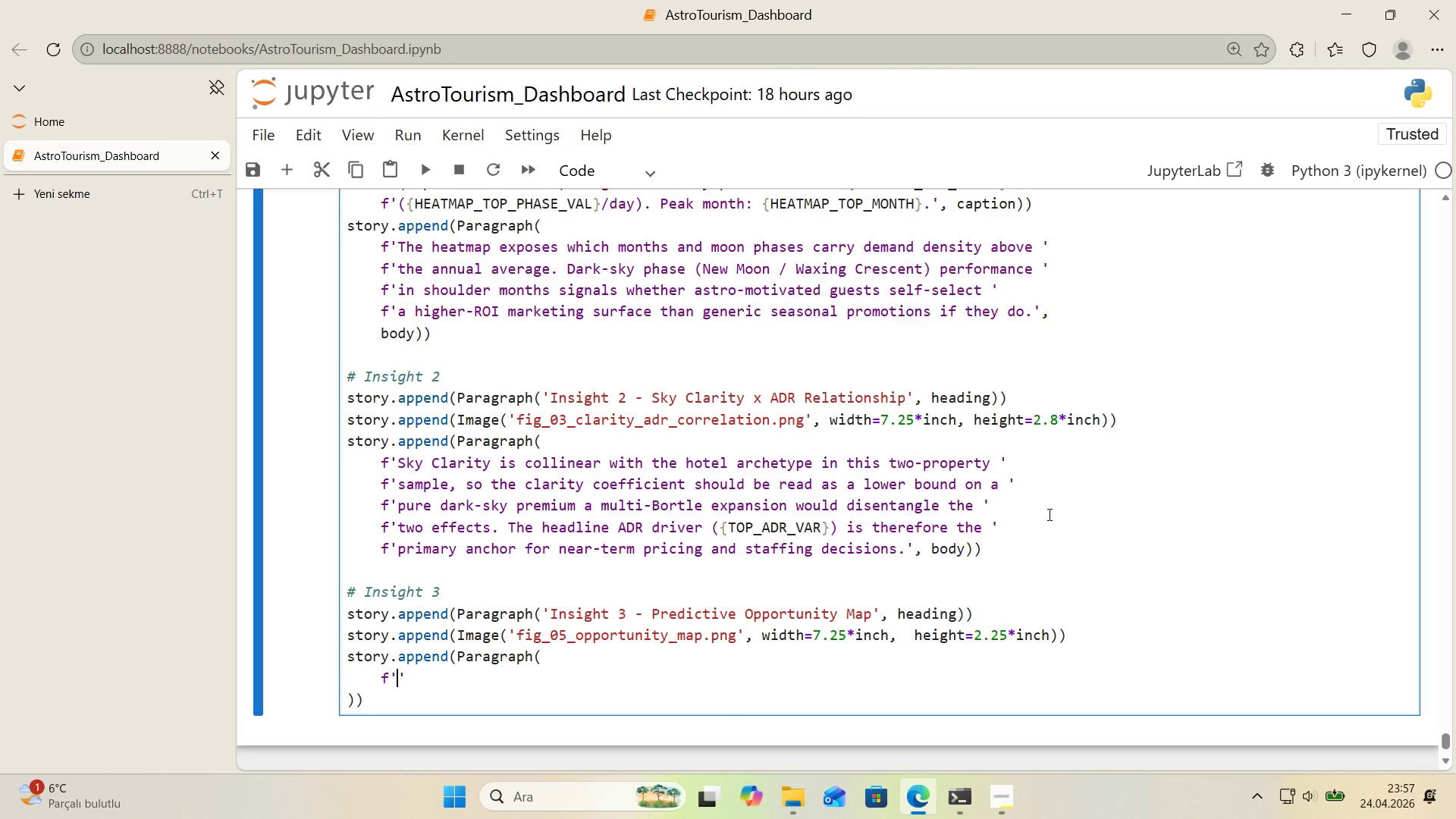 
 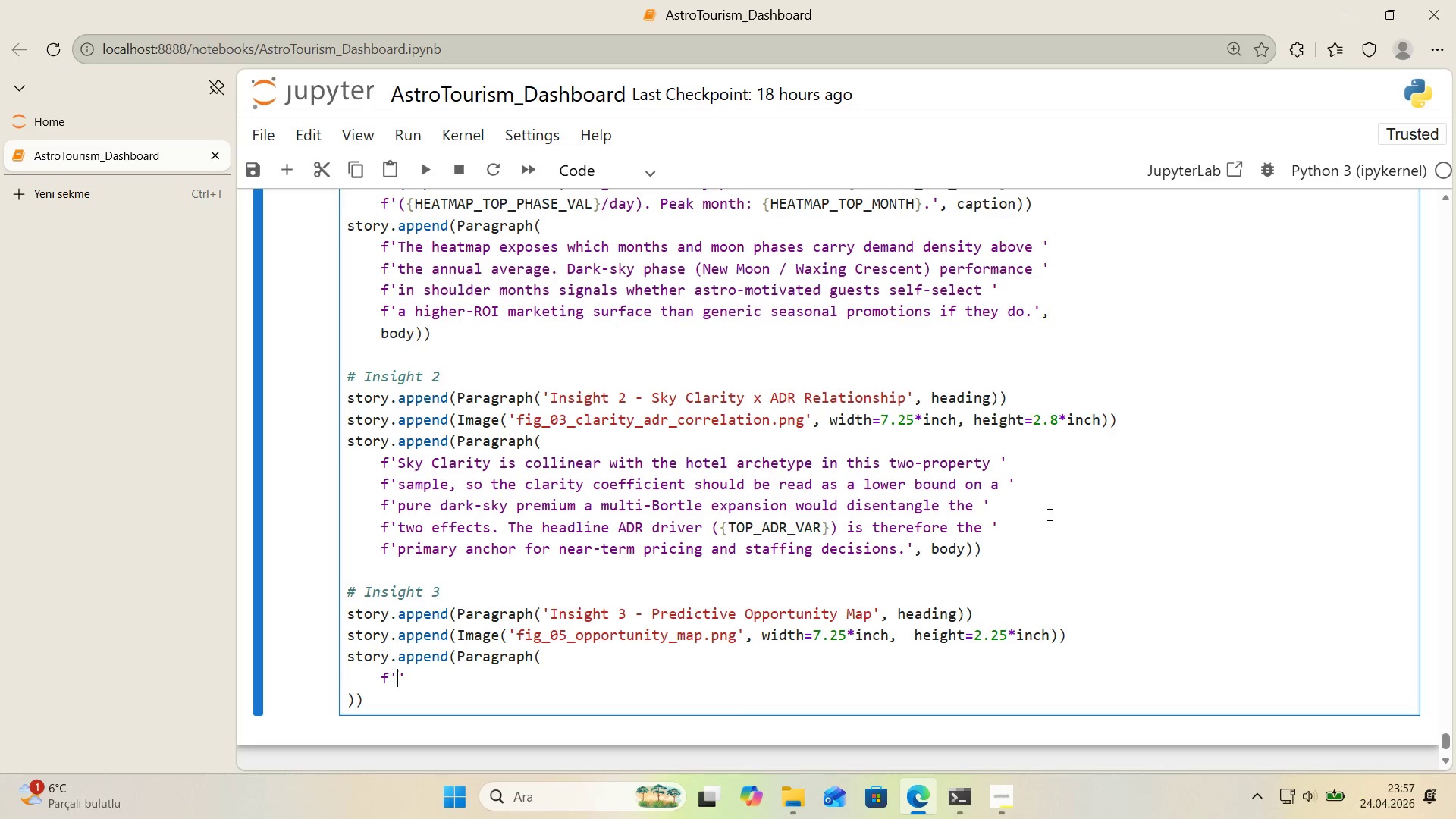 
key(ArrowLeft)
 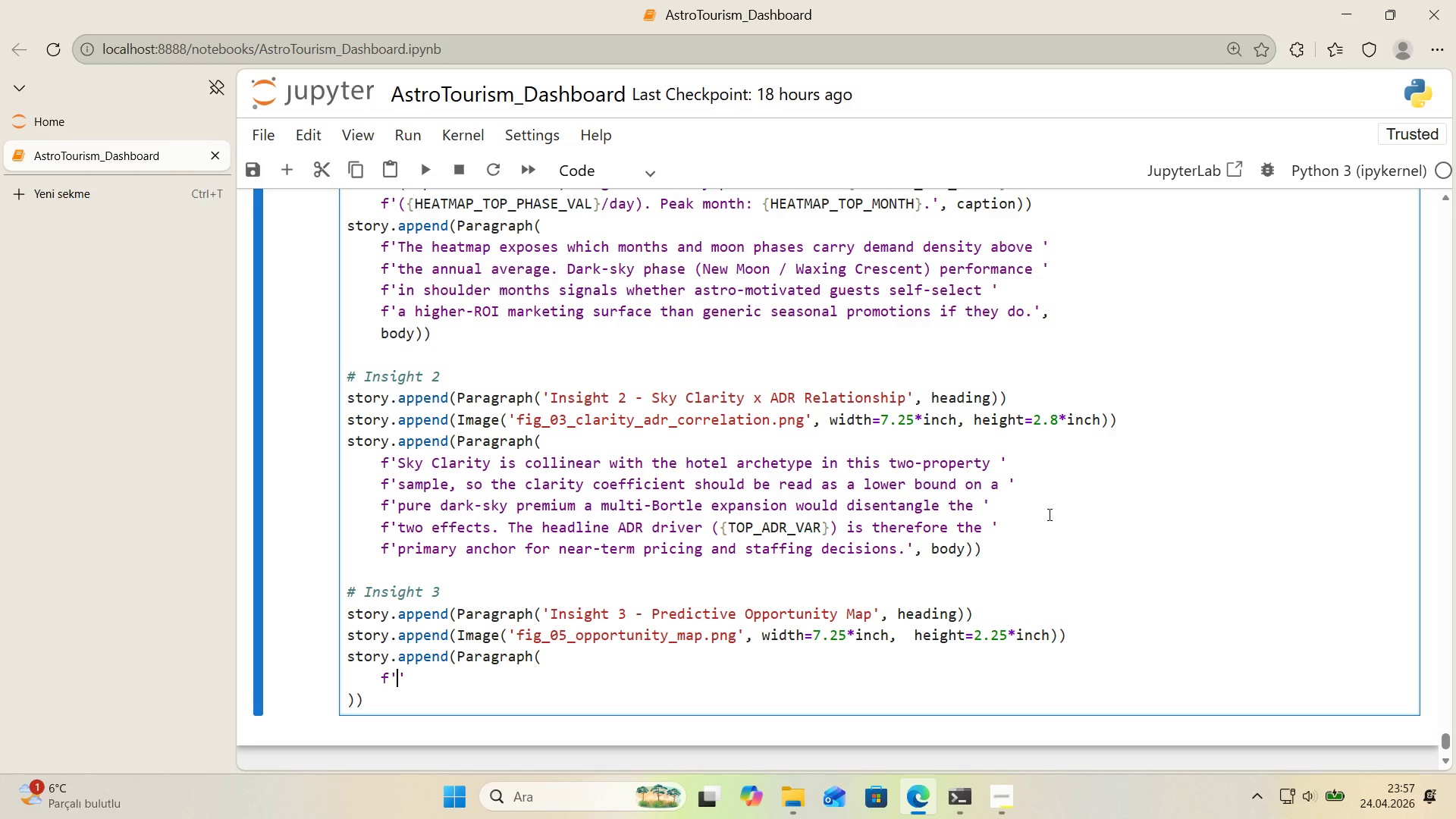 
type(F'gure 3> Low-occupancy n'ghts w'th clear sk'es and a mj)
key(Backspace)
type(ajor cle)
key(Backspace)
key(Backspace)
type(elest'al event )
 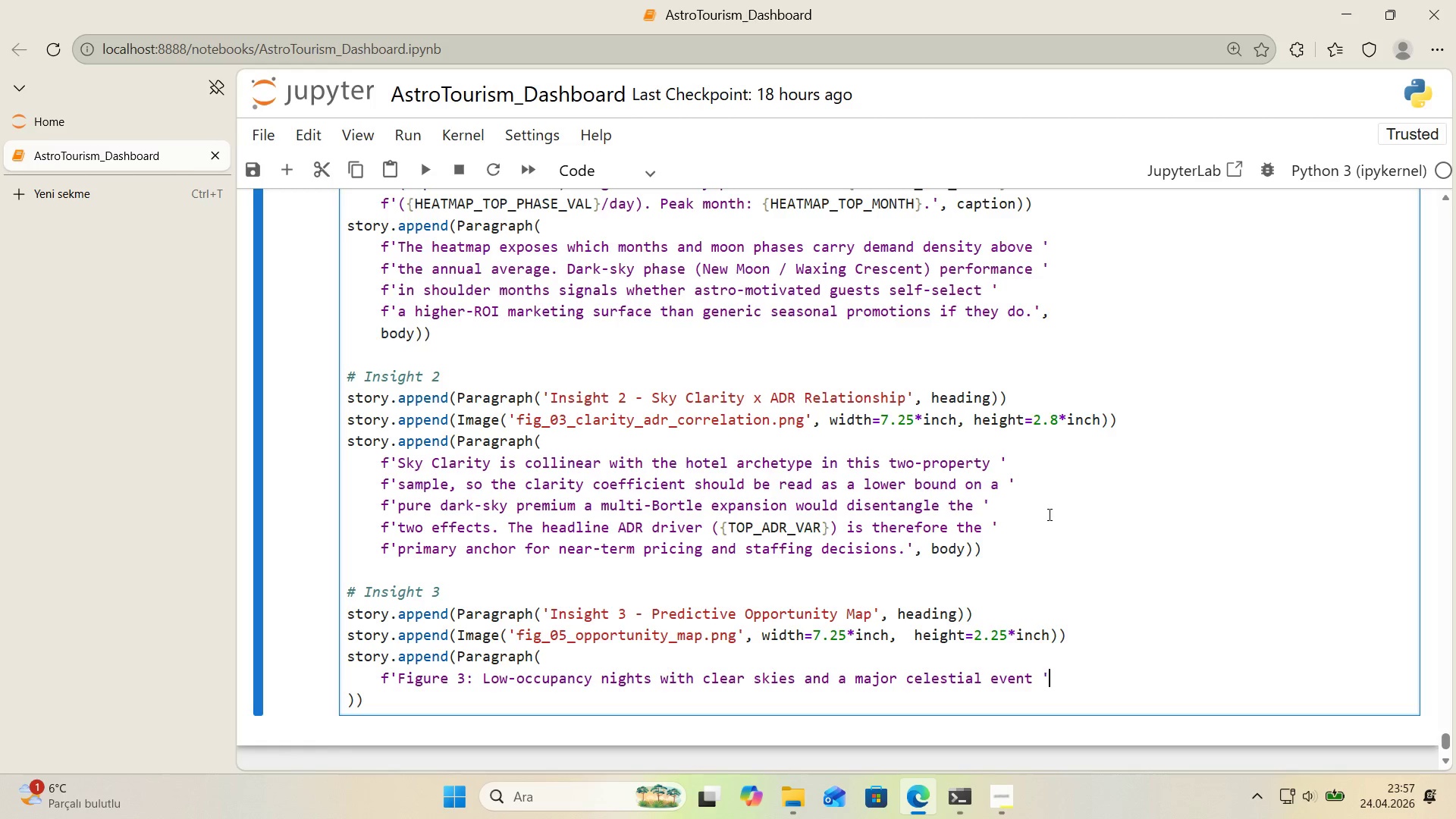 
 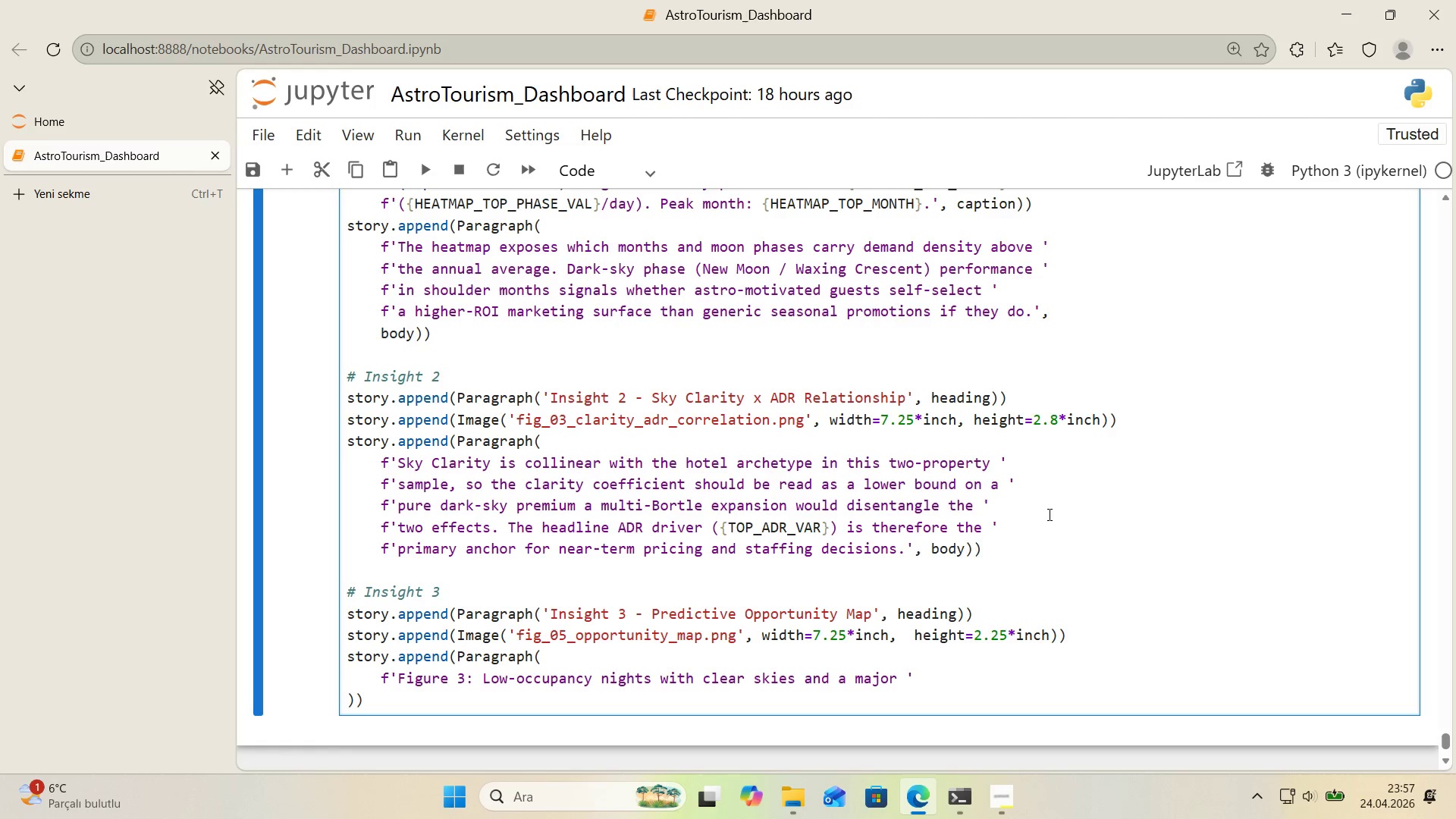 
key(ArrowRight)
 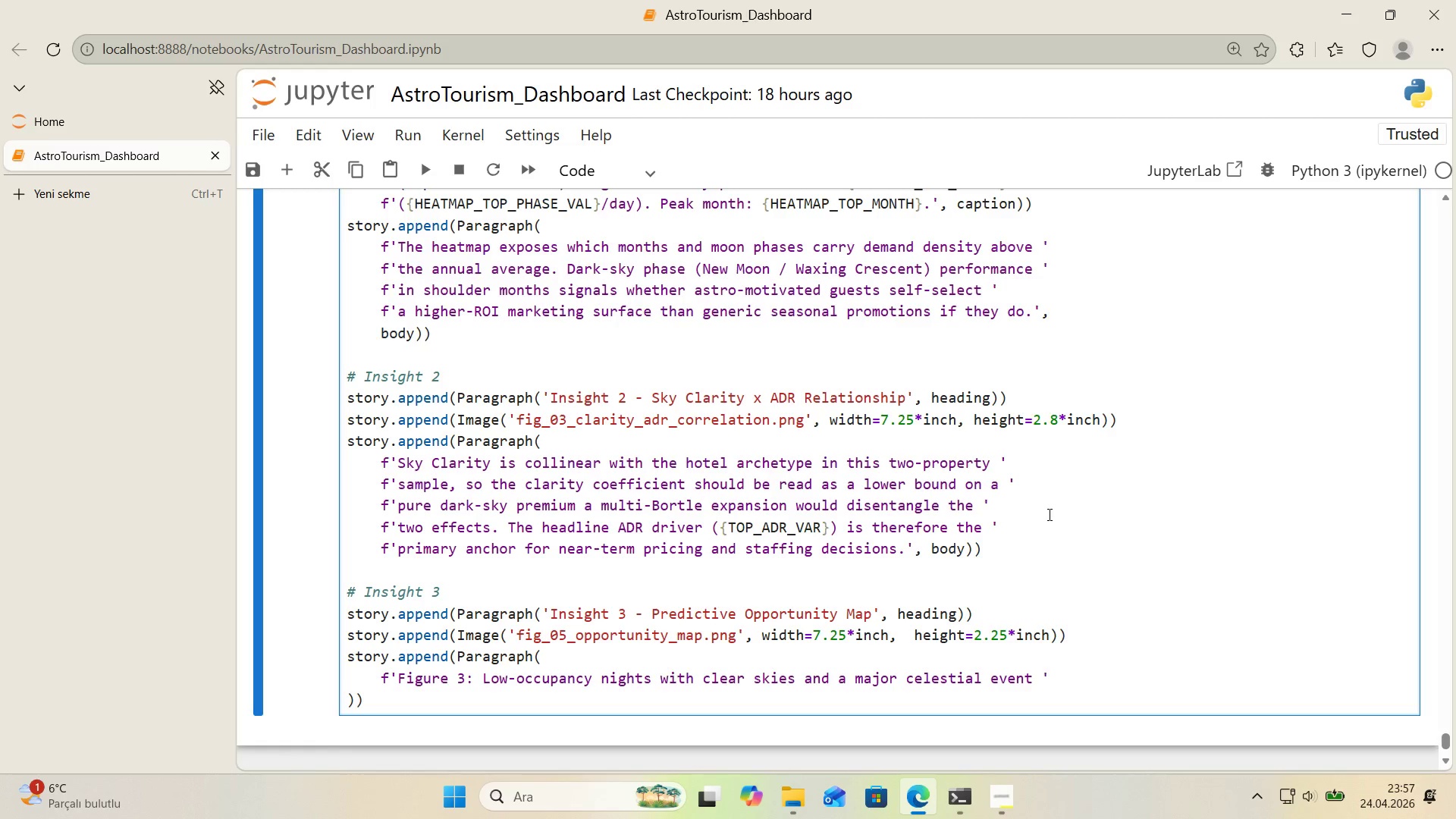 
key(Enter)
 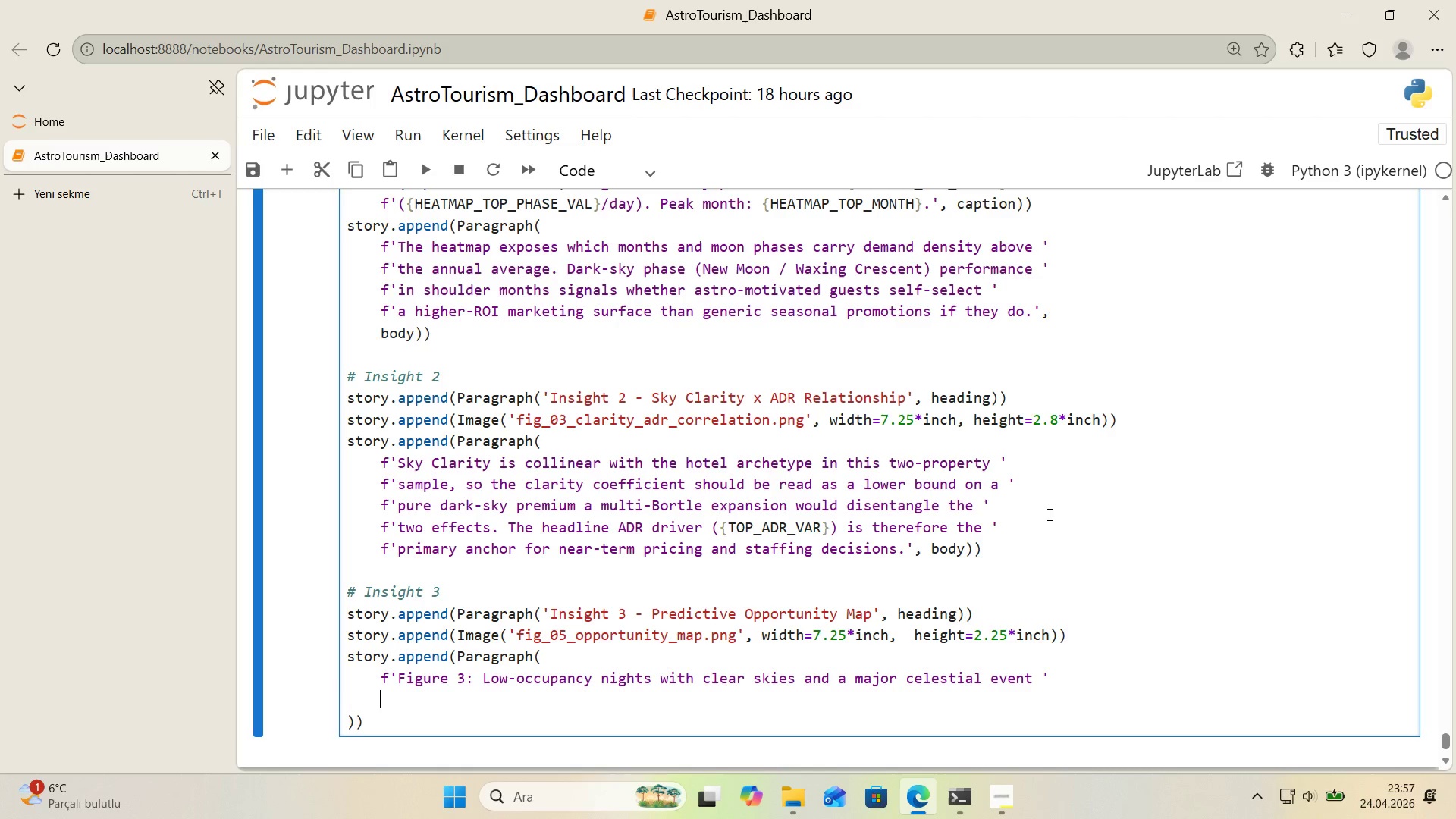 
type(f@@)
 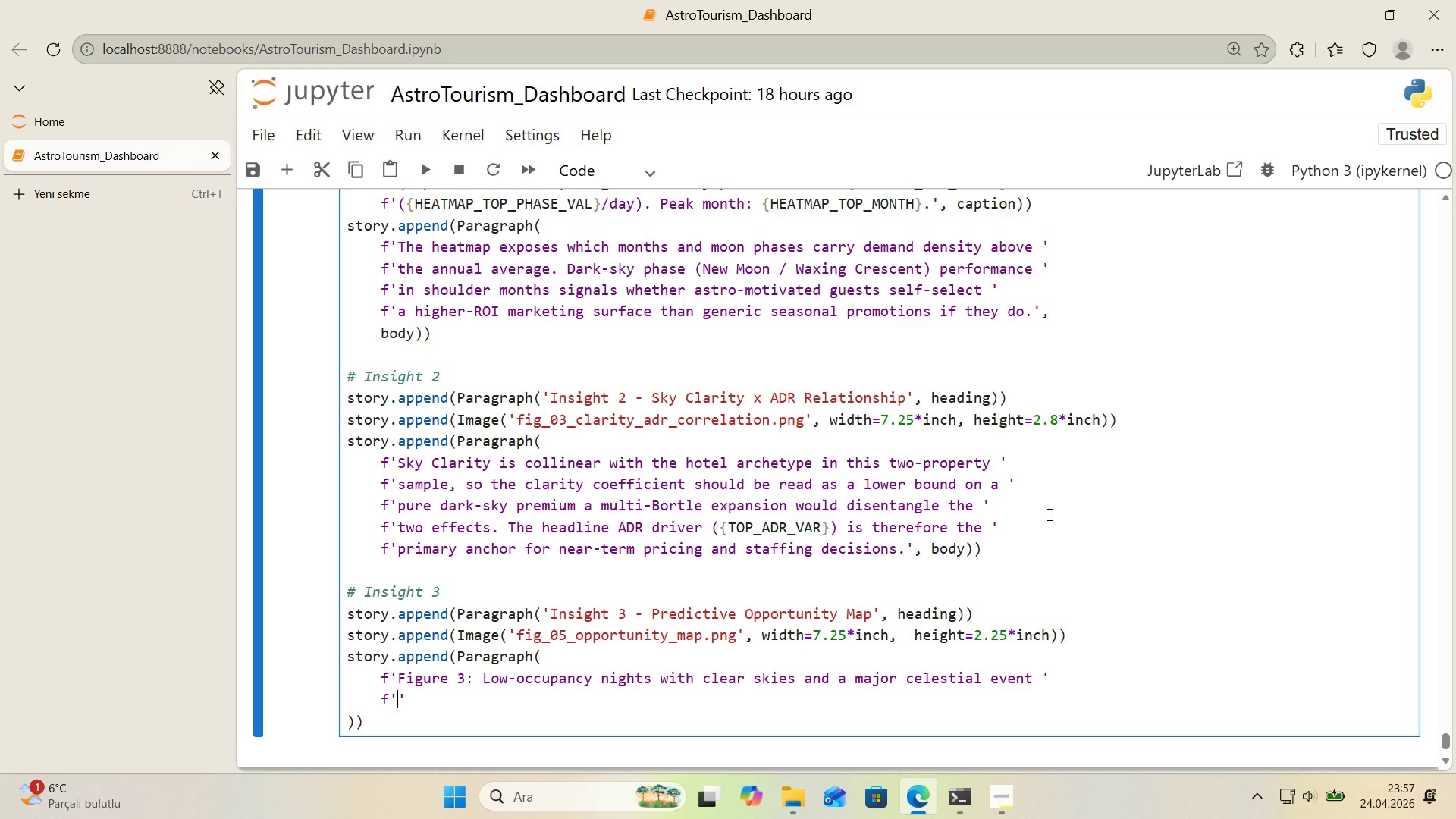 
 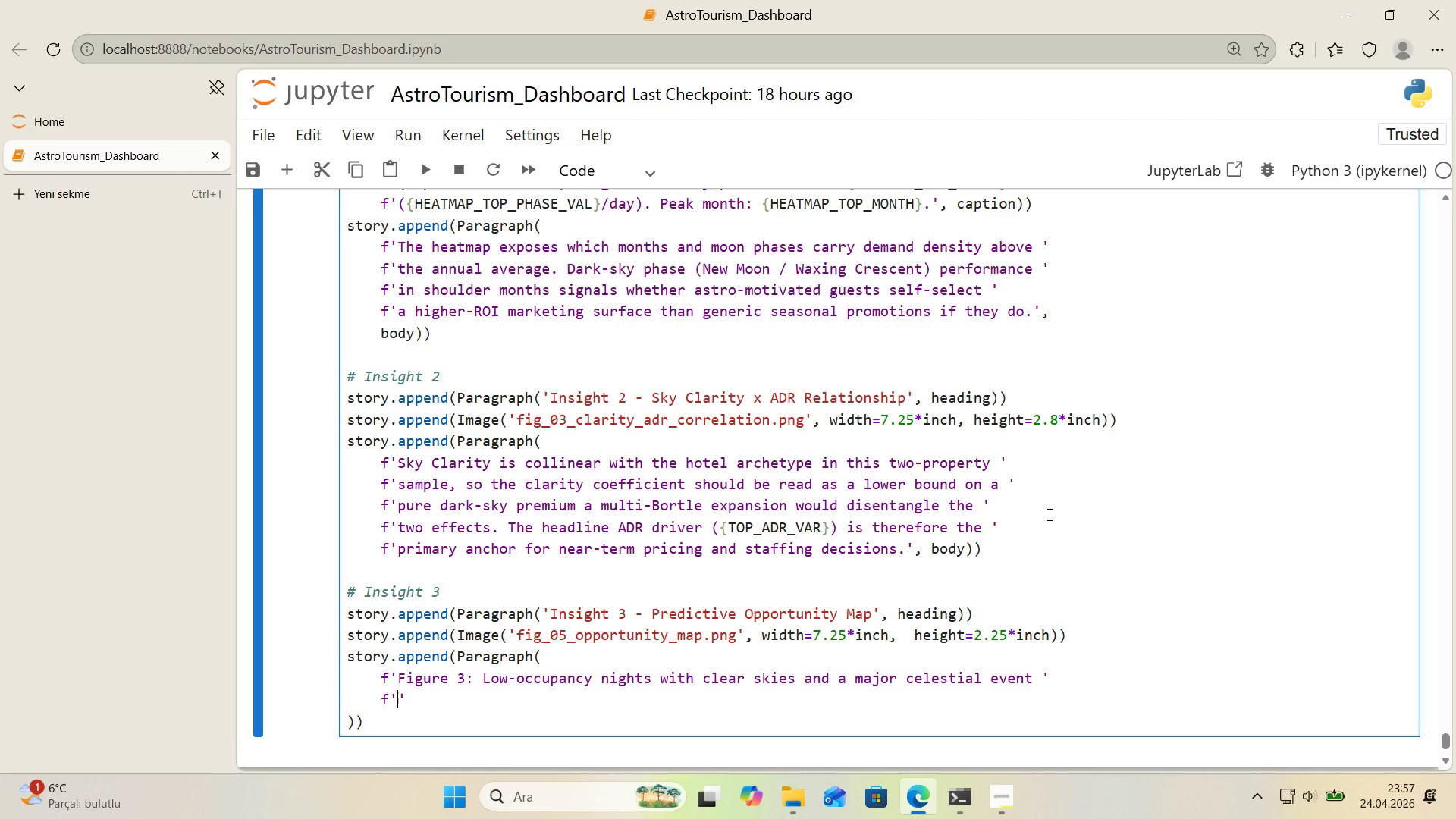 
key(ArrowLeft)
 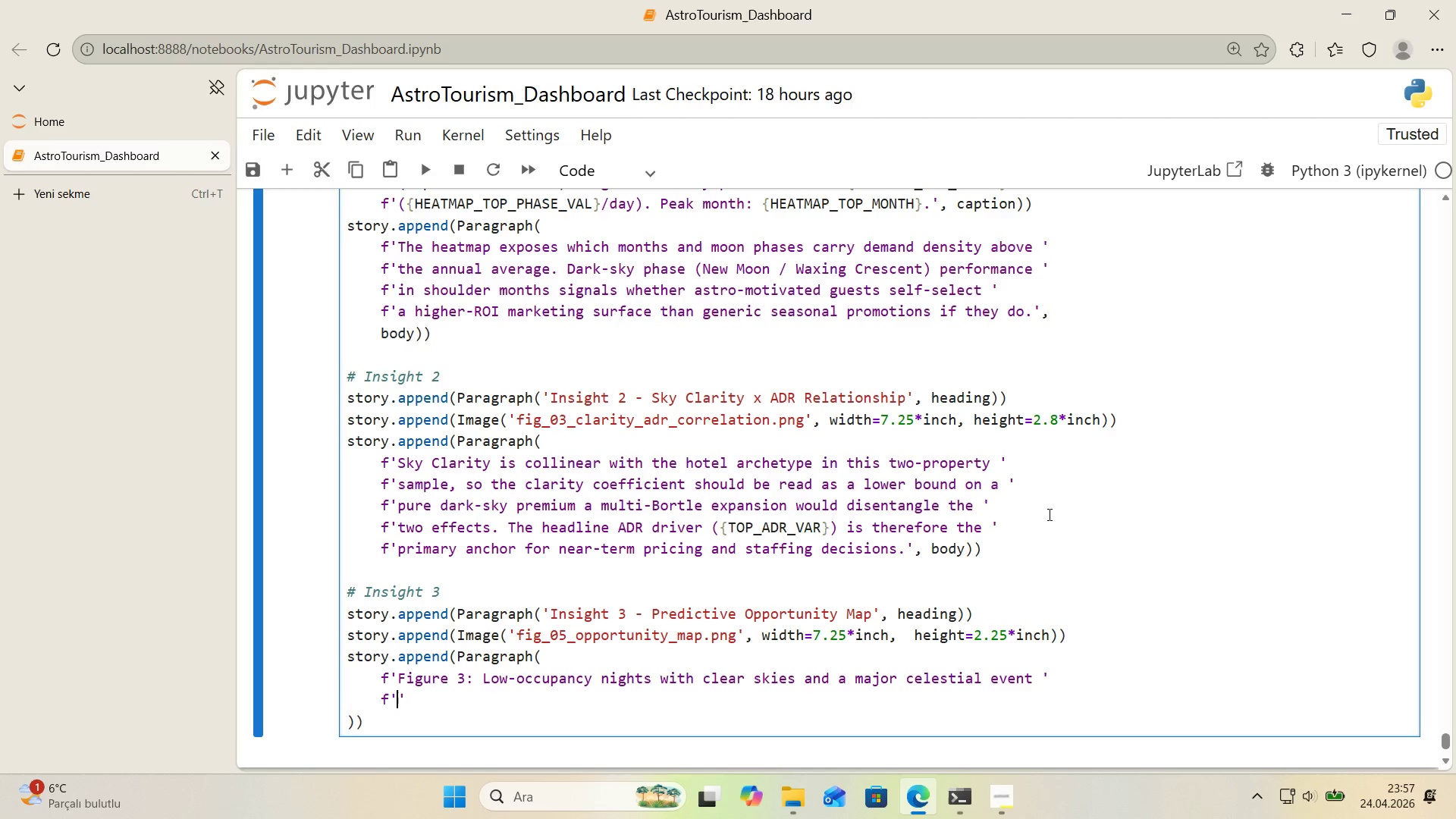 
type(c'rcled 'n coral. Thresholds 0_occ))
 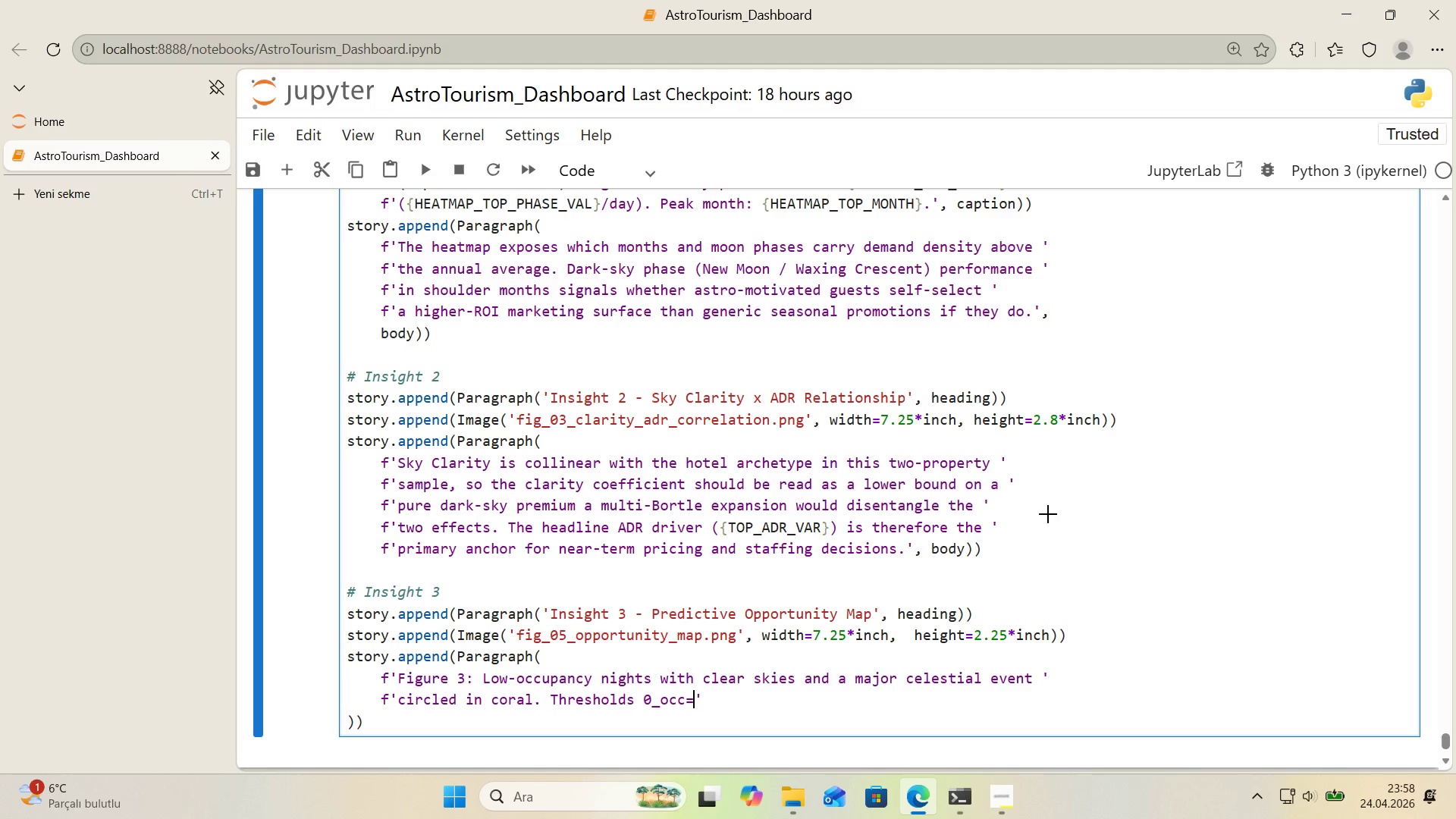 
key(Alt+Control+7)
 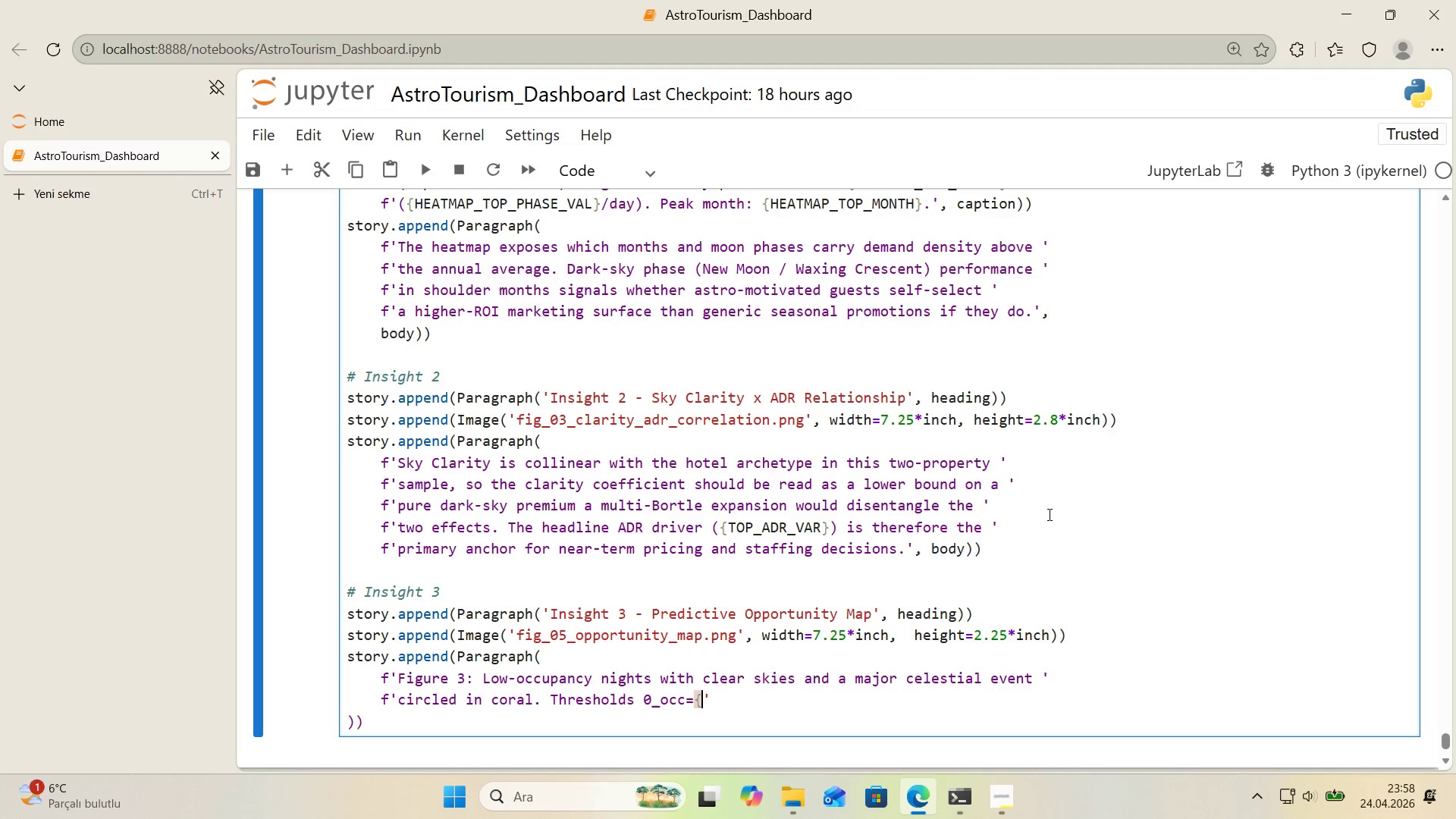 
key(Alt+Control+0)
 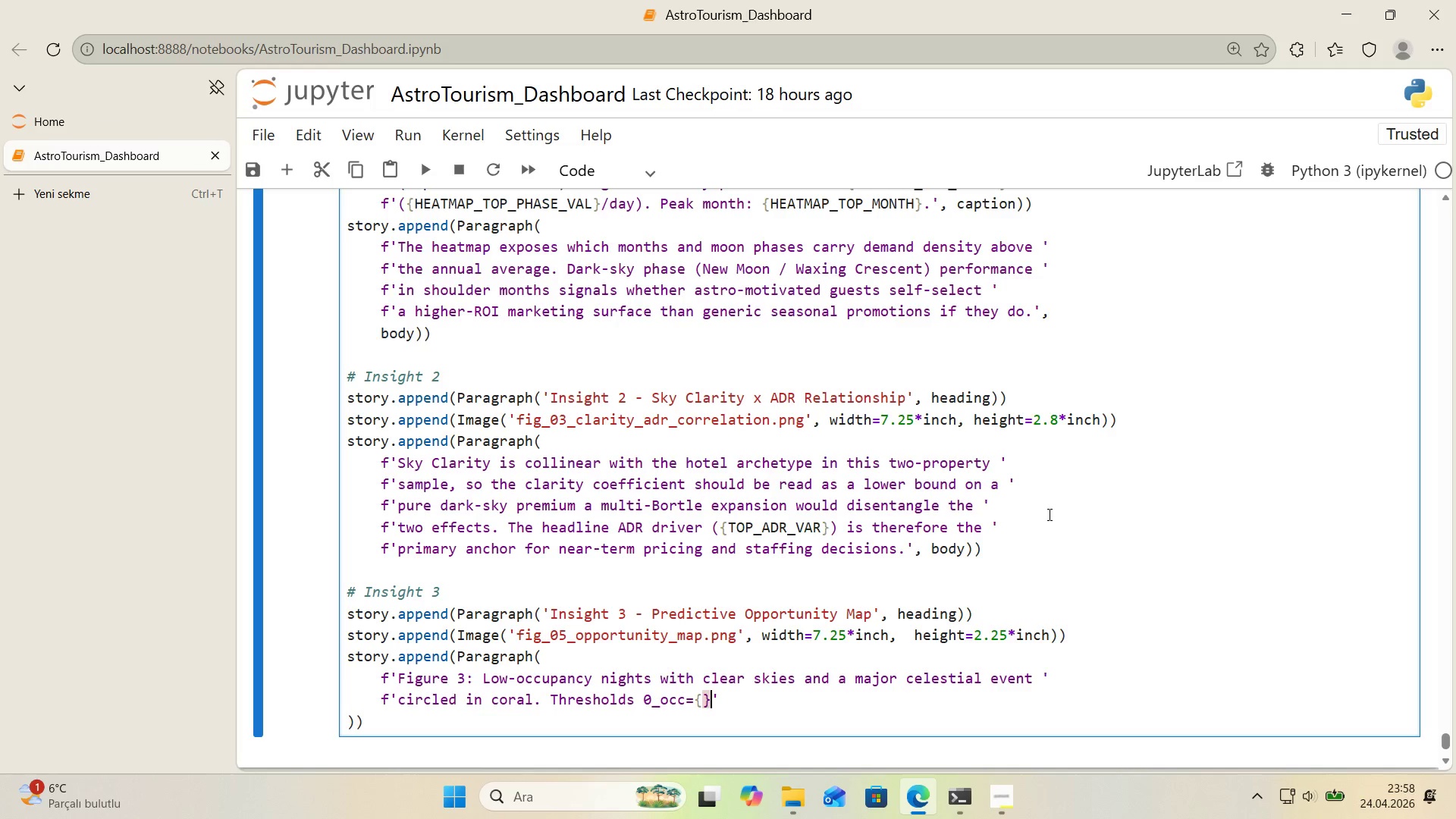 
key(ArrowLeft)
 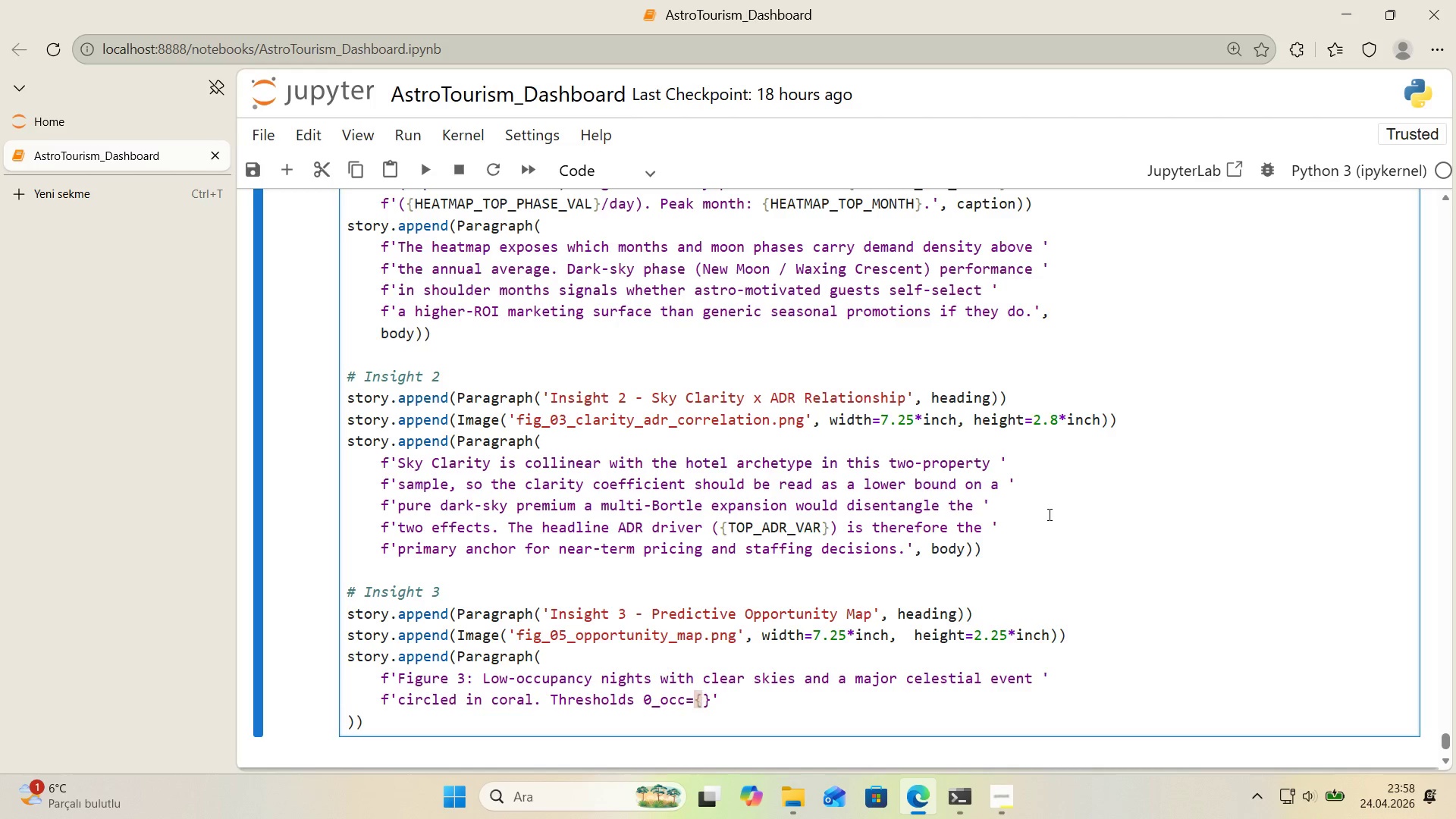 
type(OPP_OCC_T)
 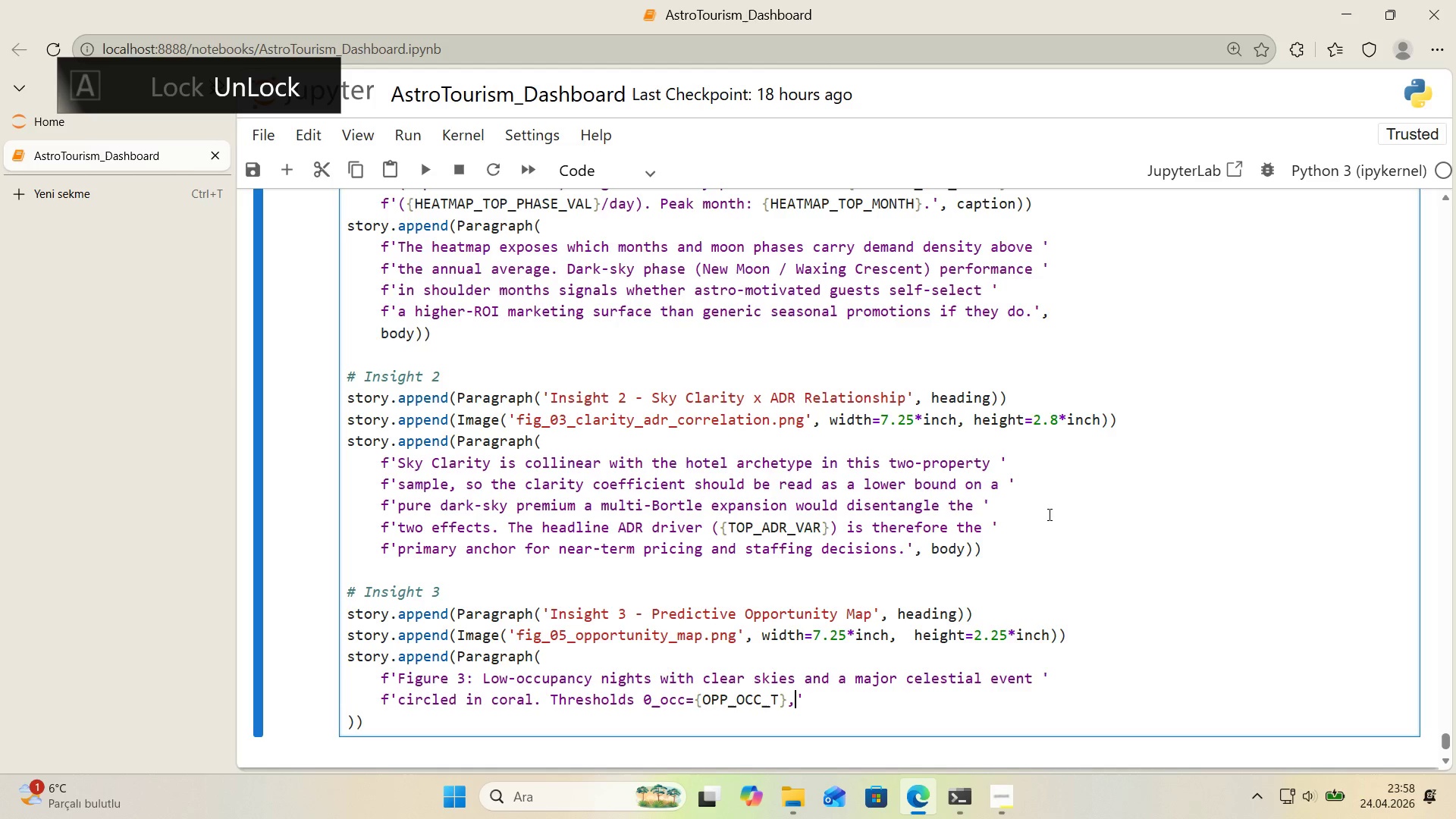 
 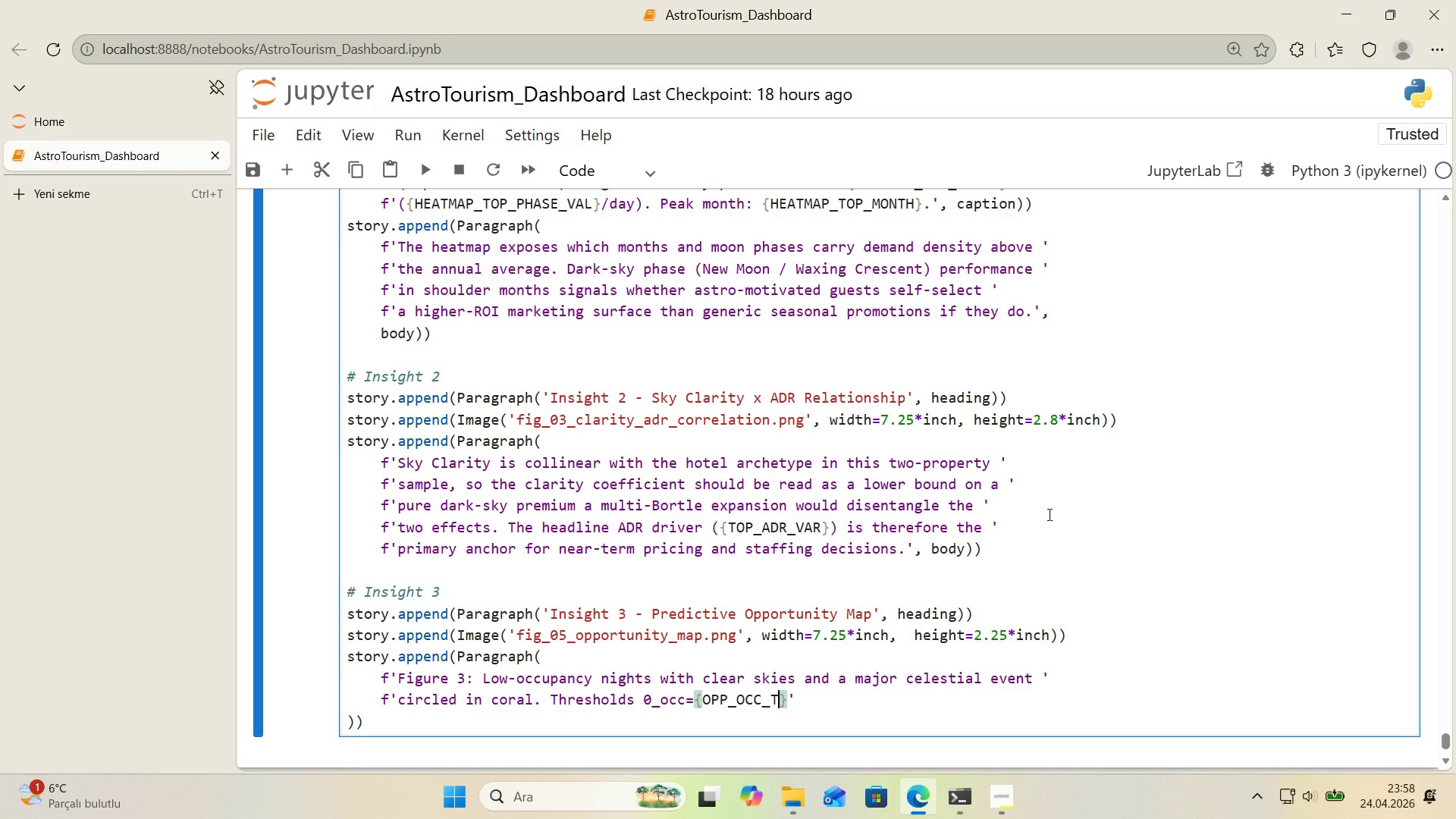 
key(ArrowRight)
 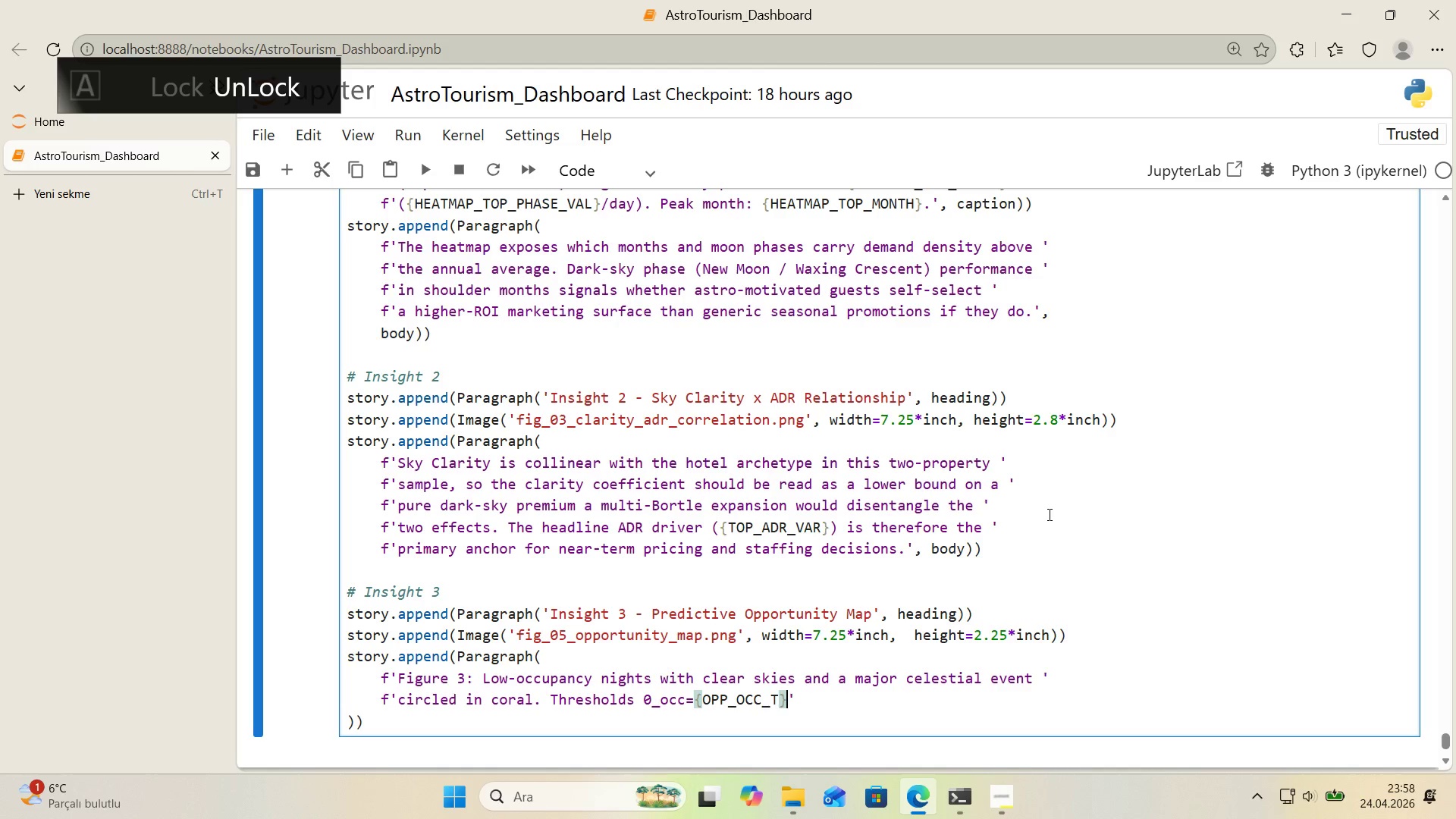 
type(, o)
key(Backspace)
type(O_SKY)
key(Backspace)
key(Backspace)
key(Backspace)
type(sky))
 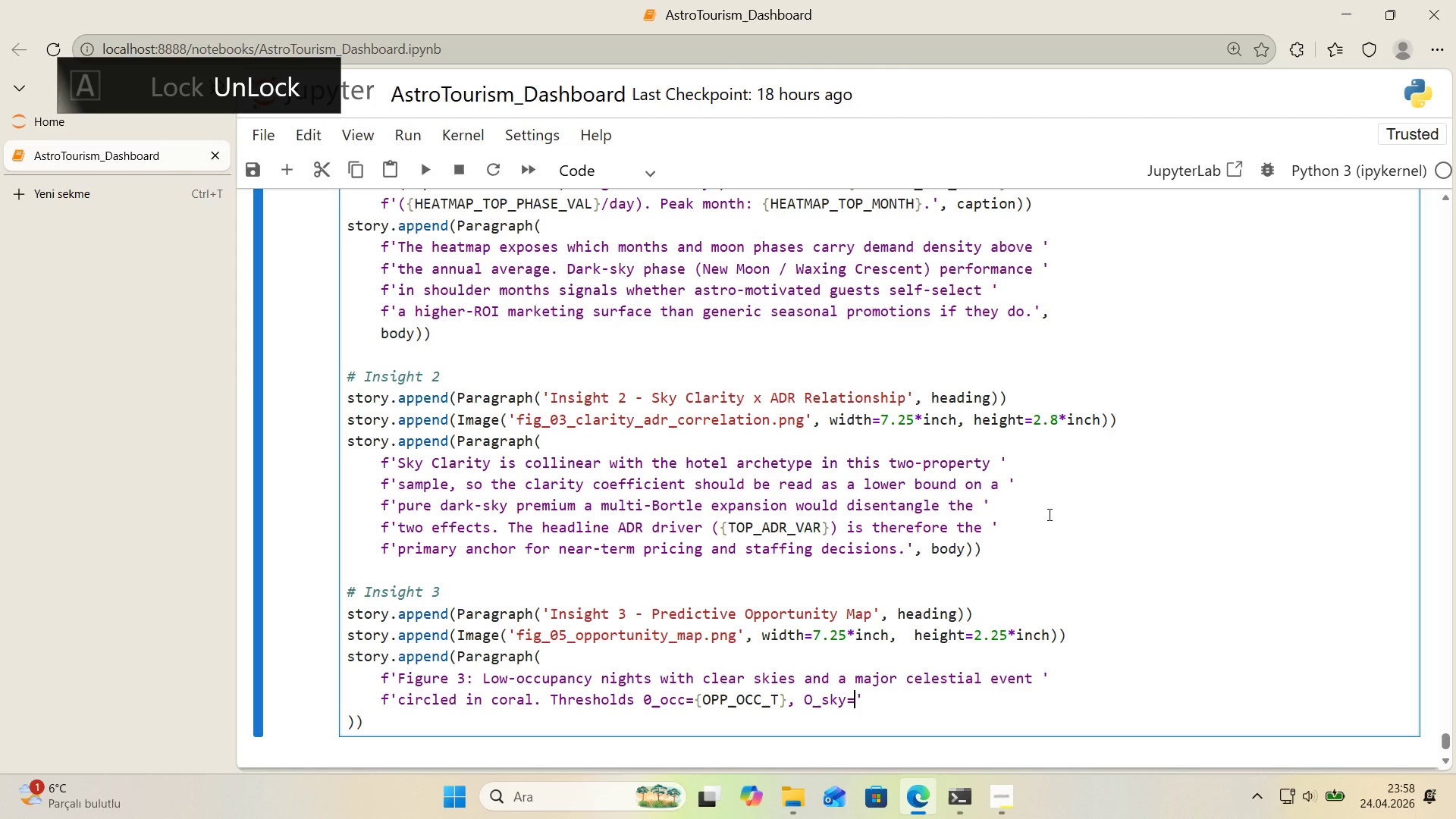 
key(Alt+Control+7)
 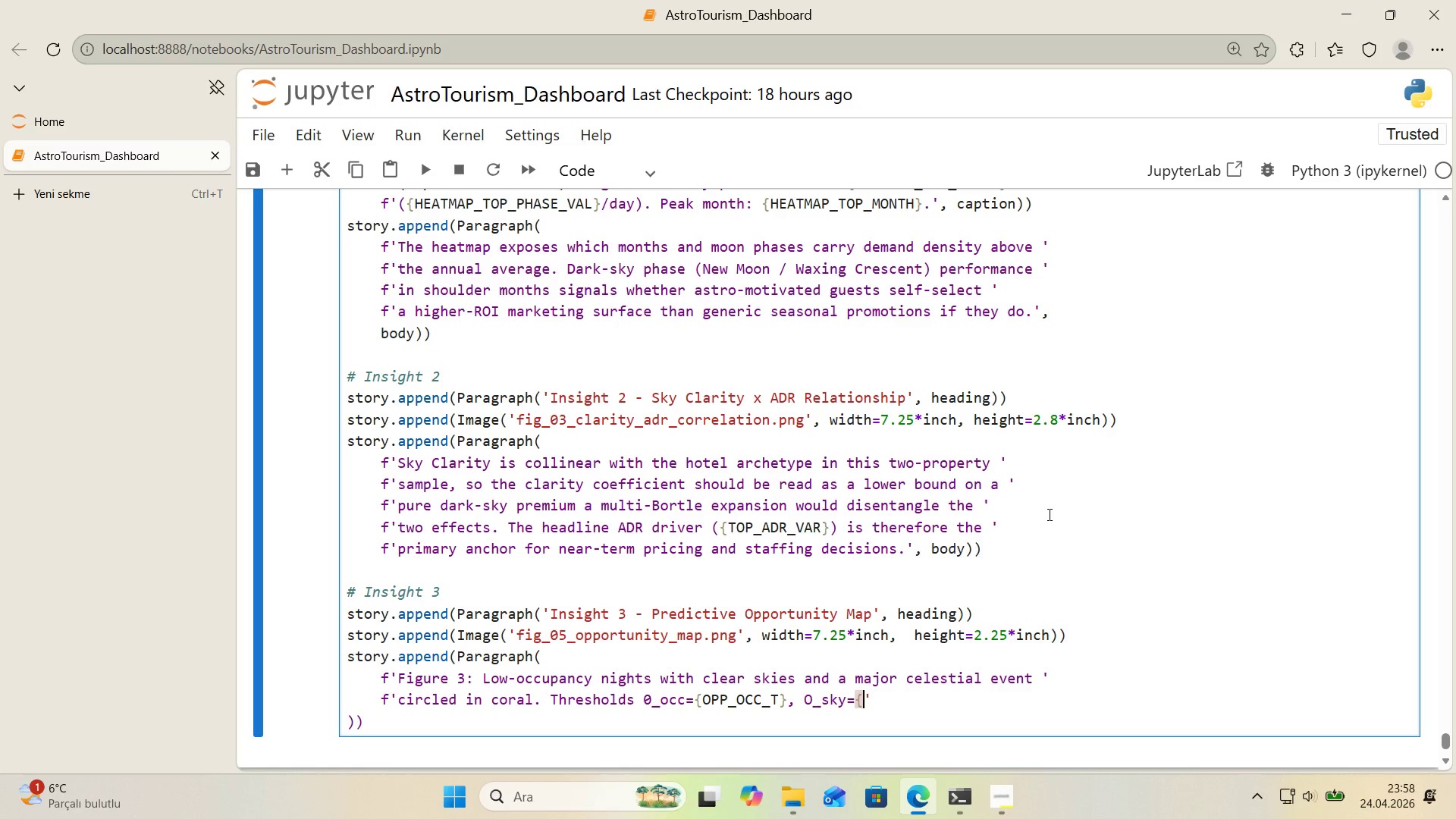 
key(Alt+Control+0)
 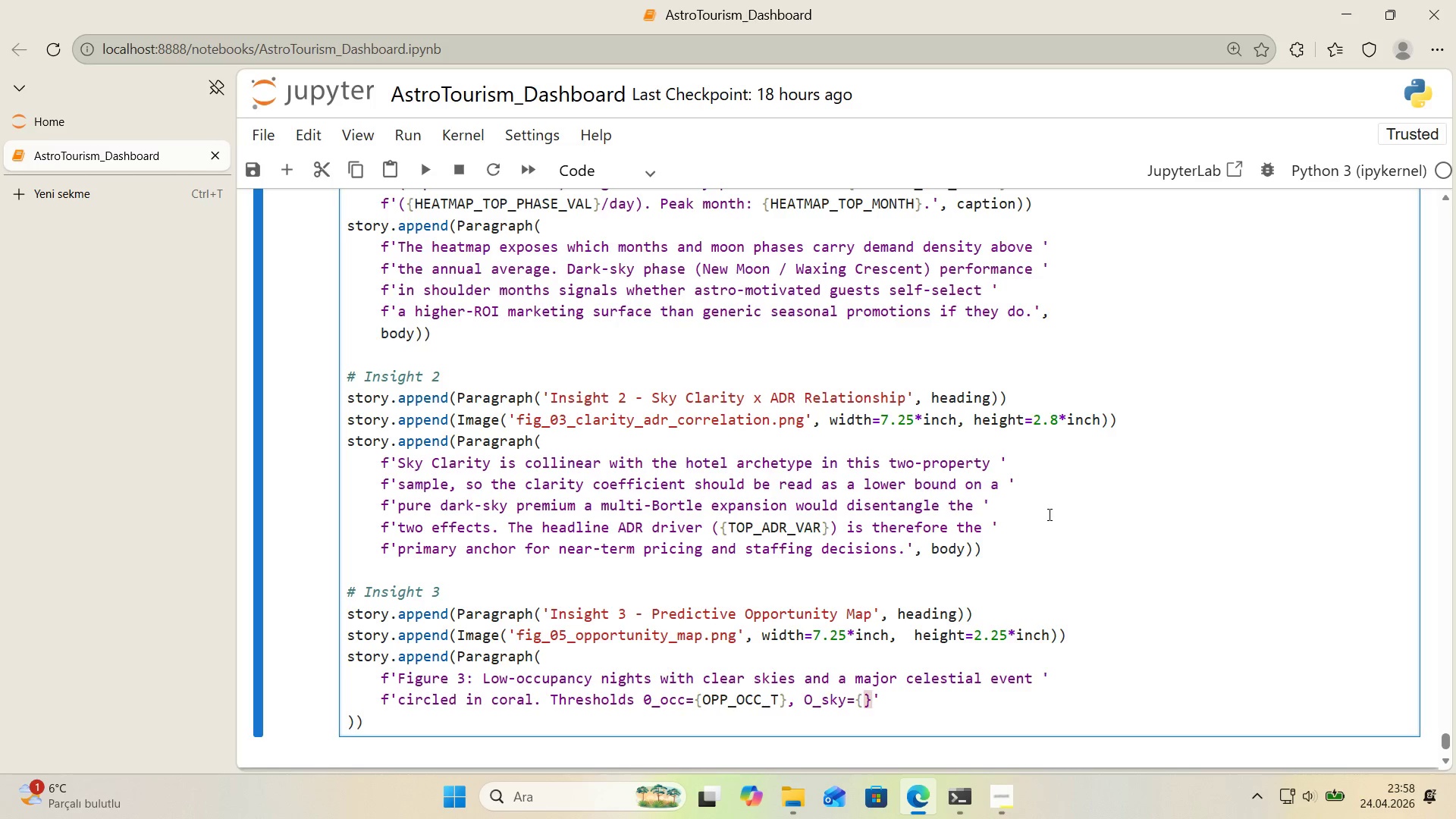 
key(ArrowLeft)
 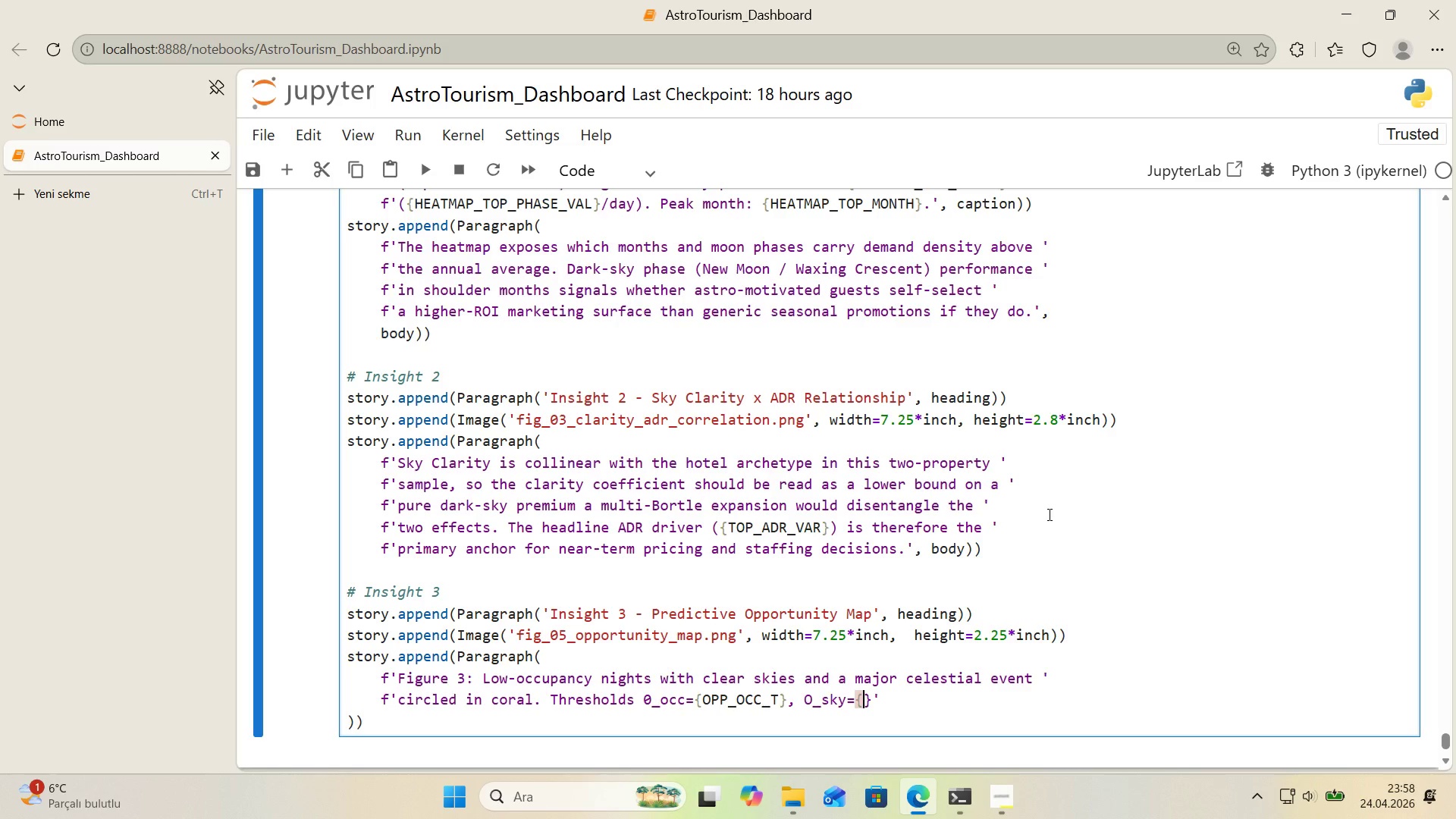 
type(OPP_SKY_T)
 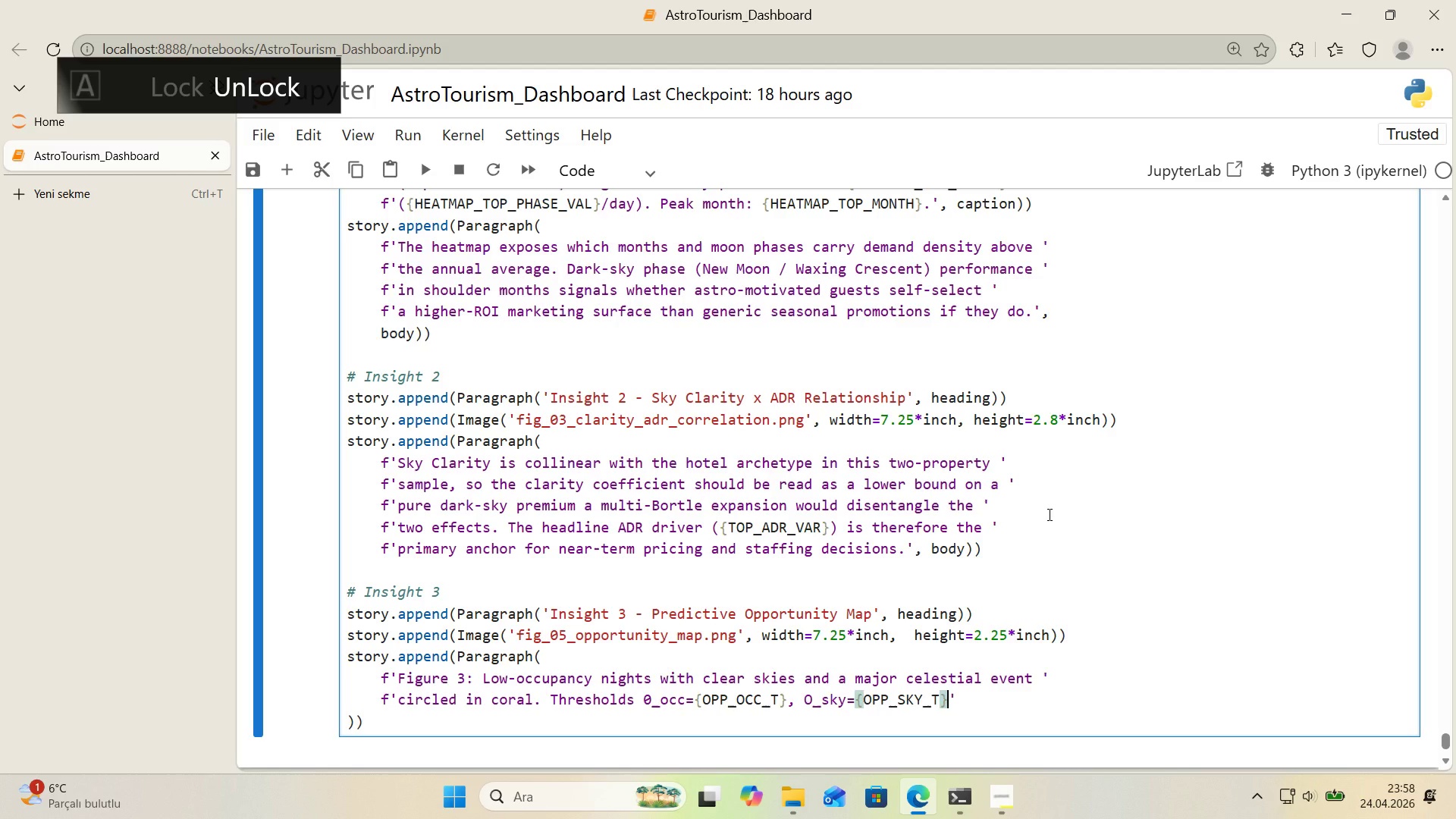 
 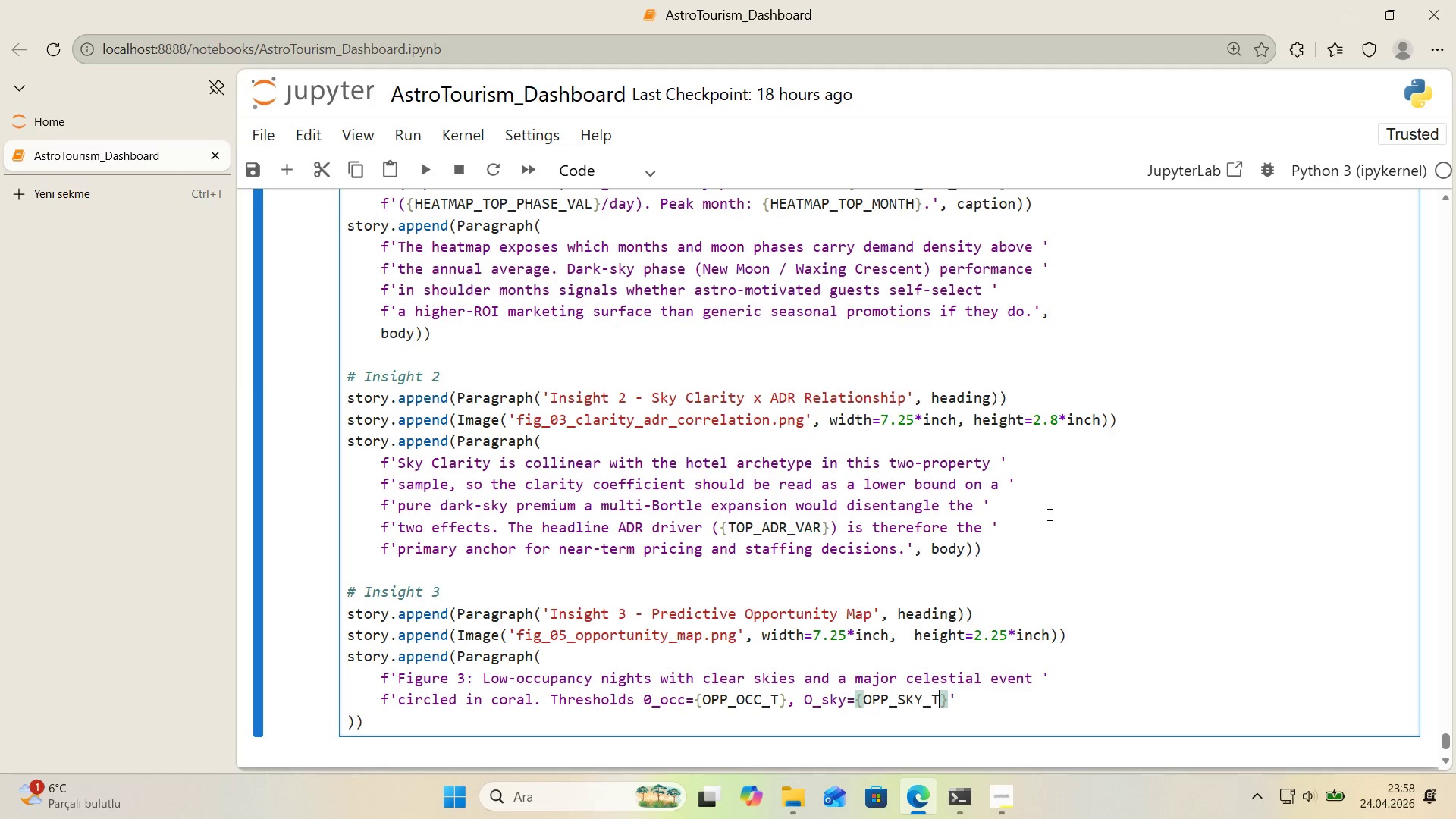 
key(ArrowRight)
 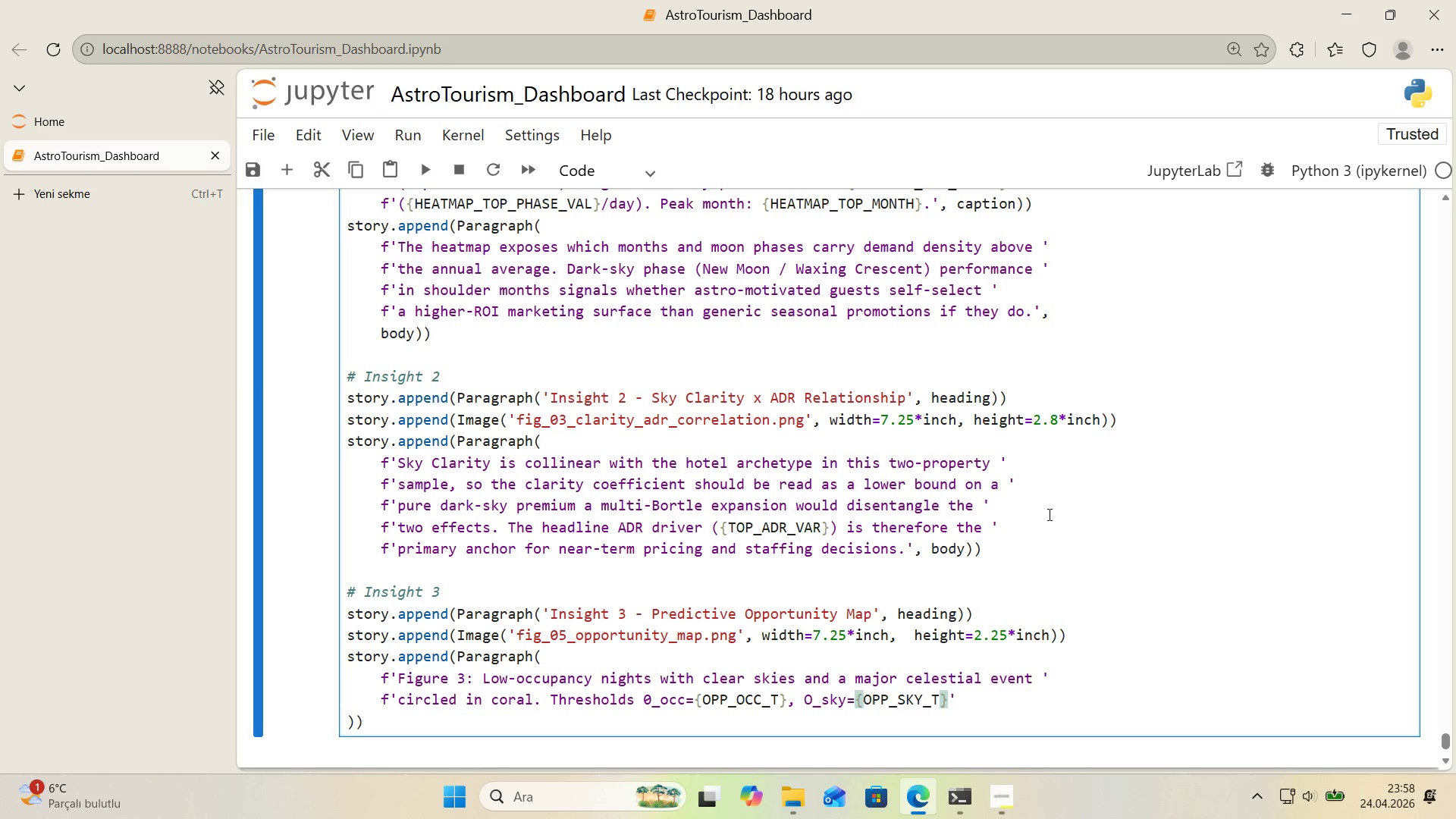 
key(Space)
 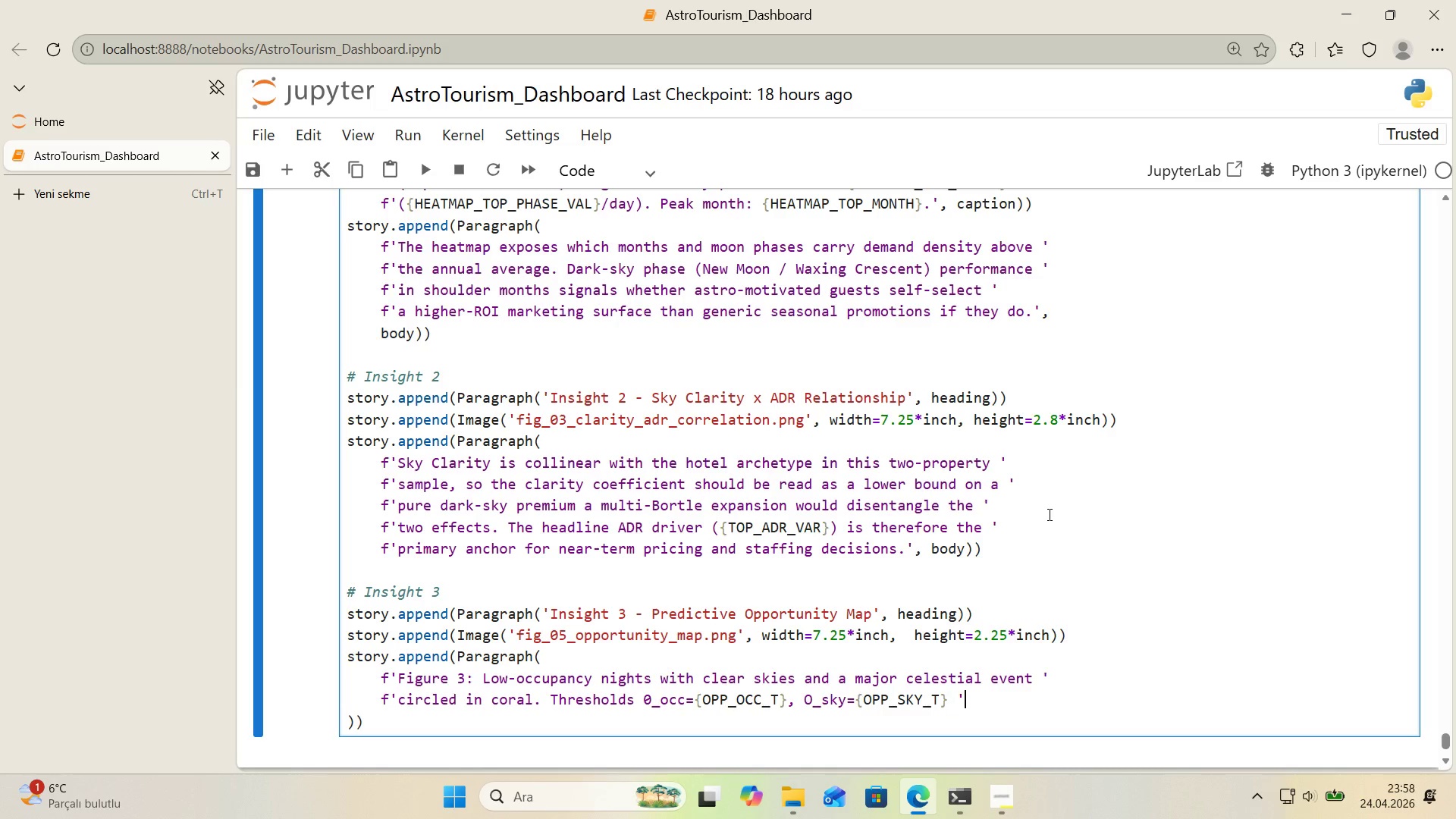 
key(ArrowRight)
 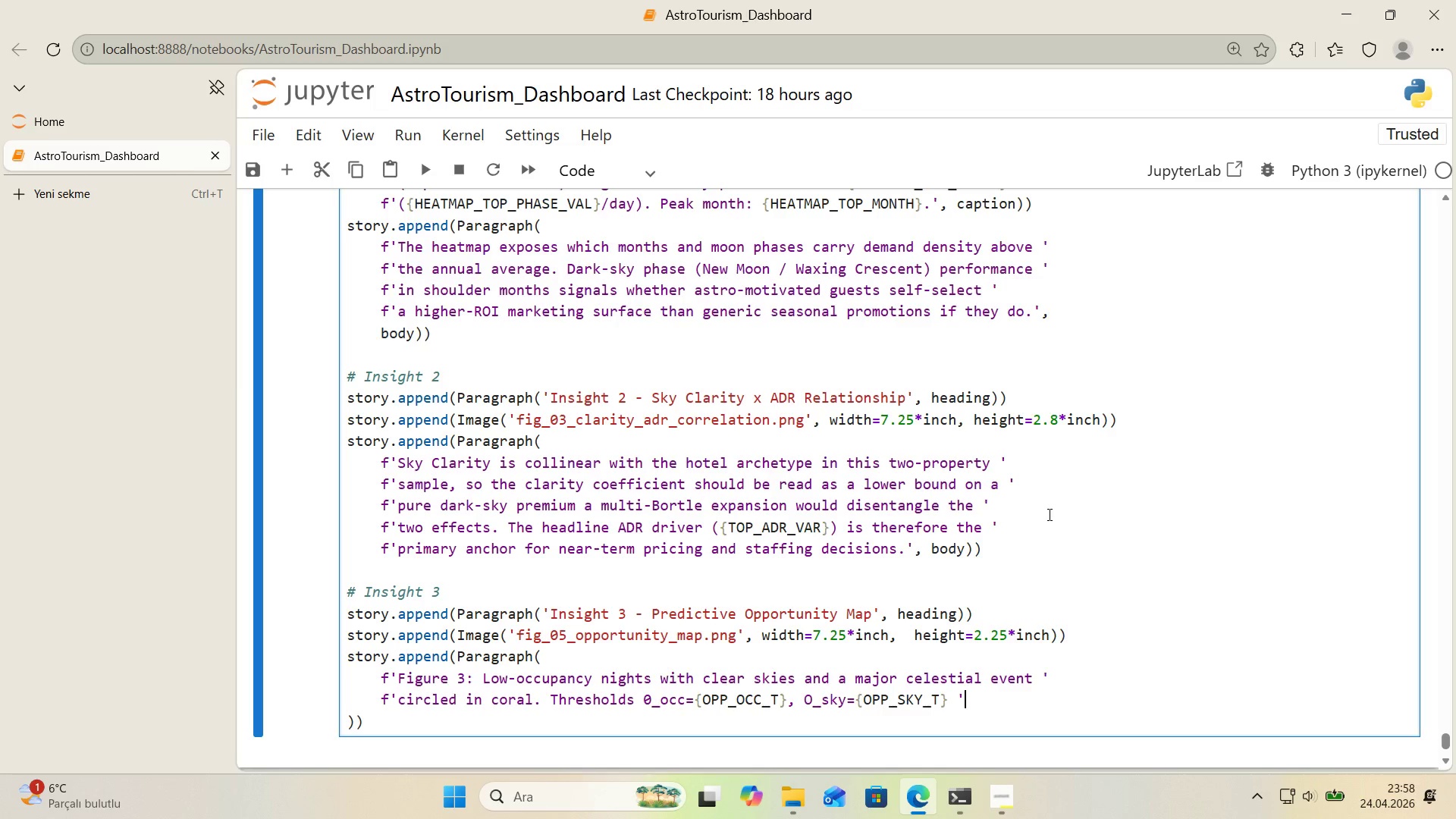 
key(Enter)
 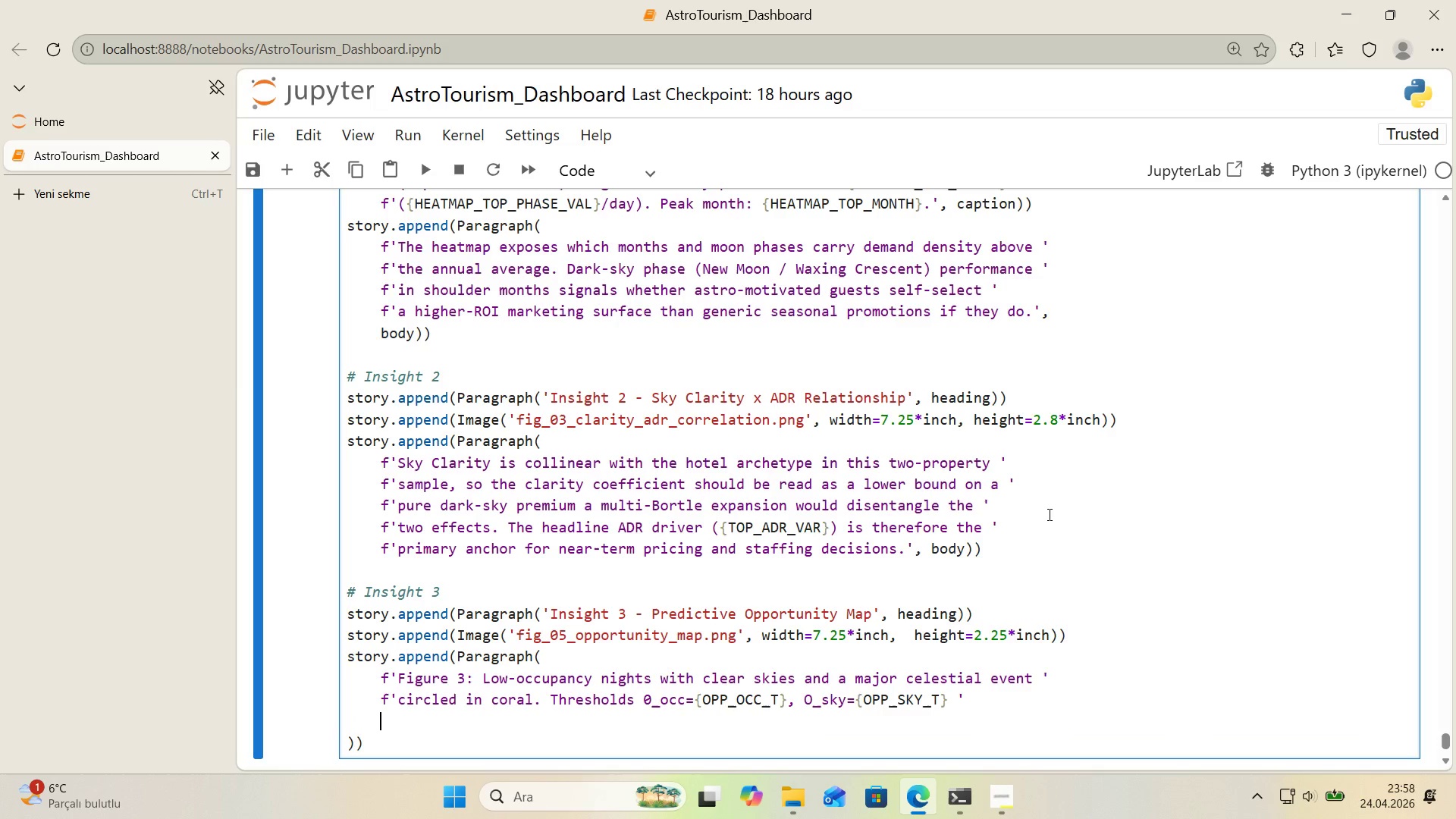 
type(f@@)
 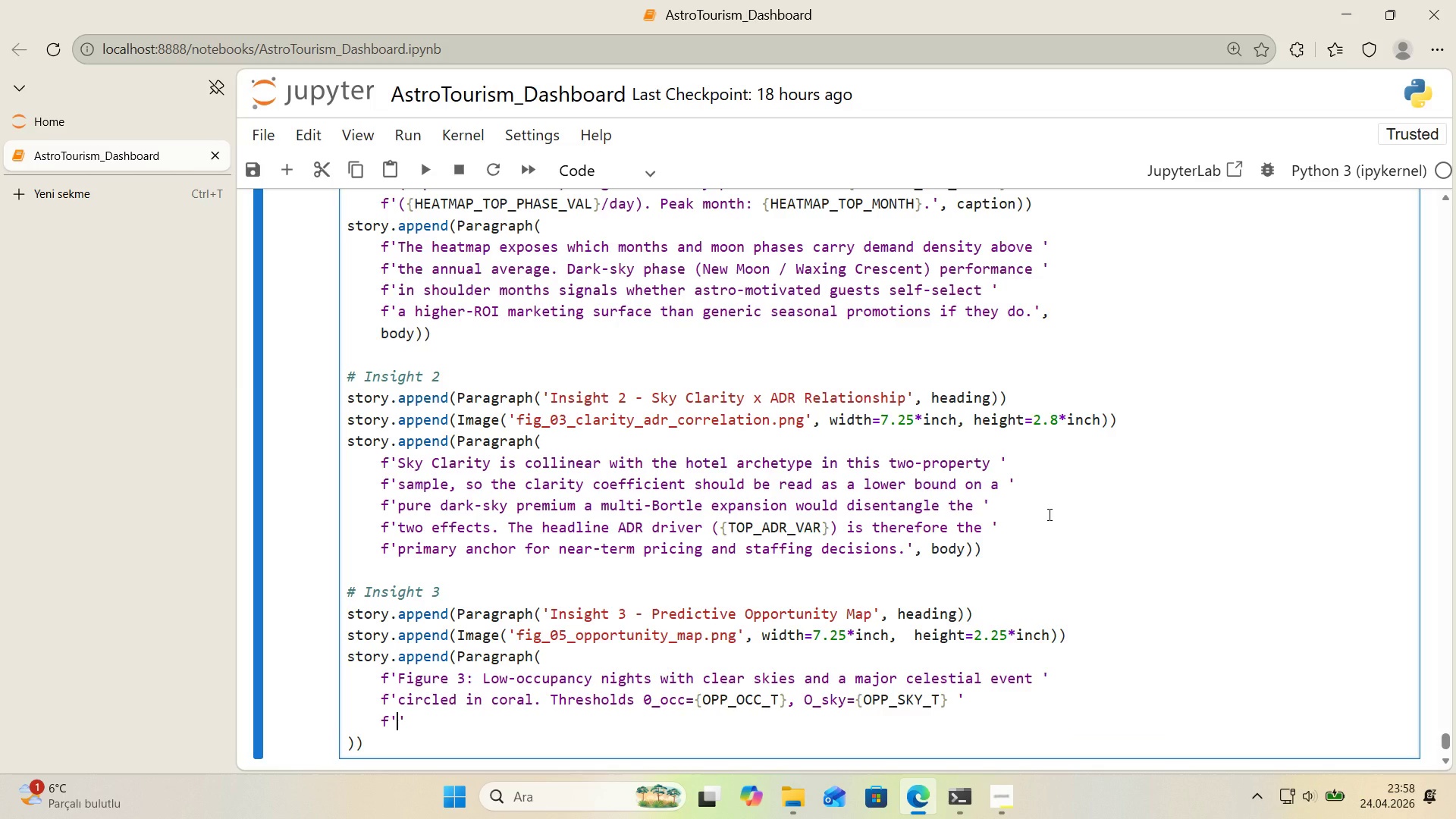 
 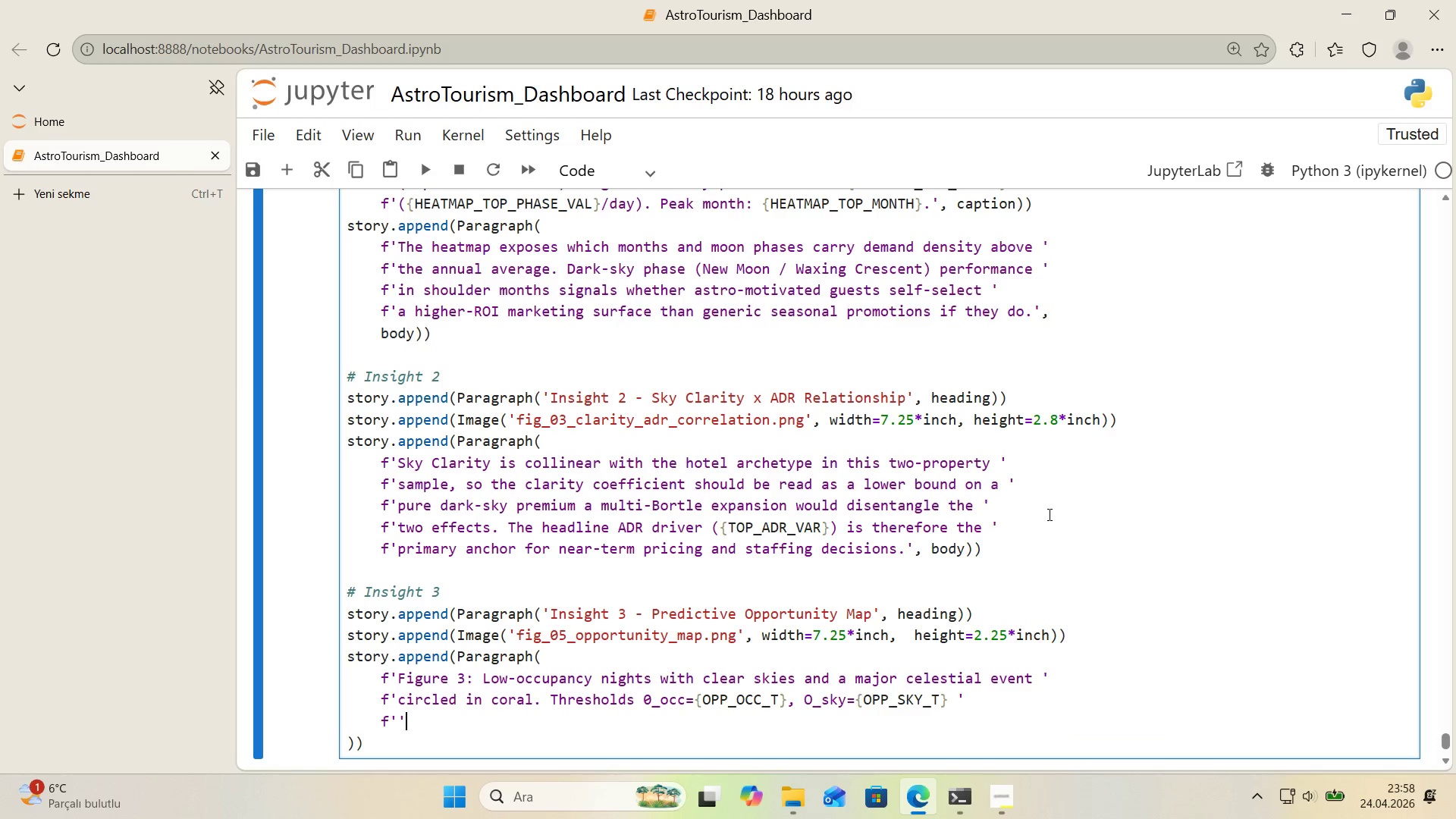 
key(ArrowLeft)
 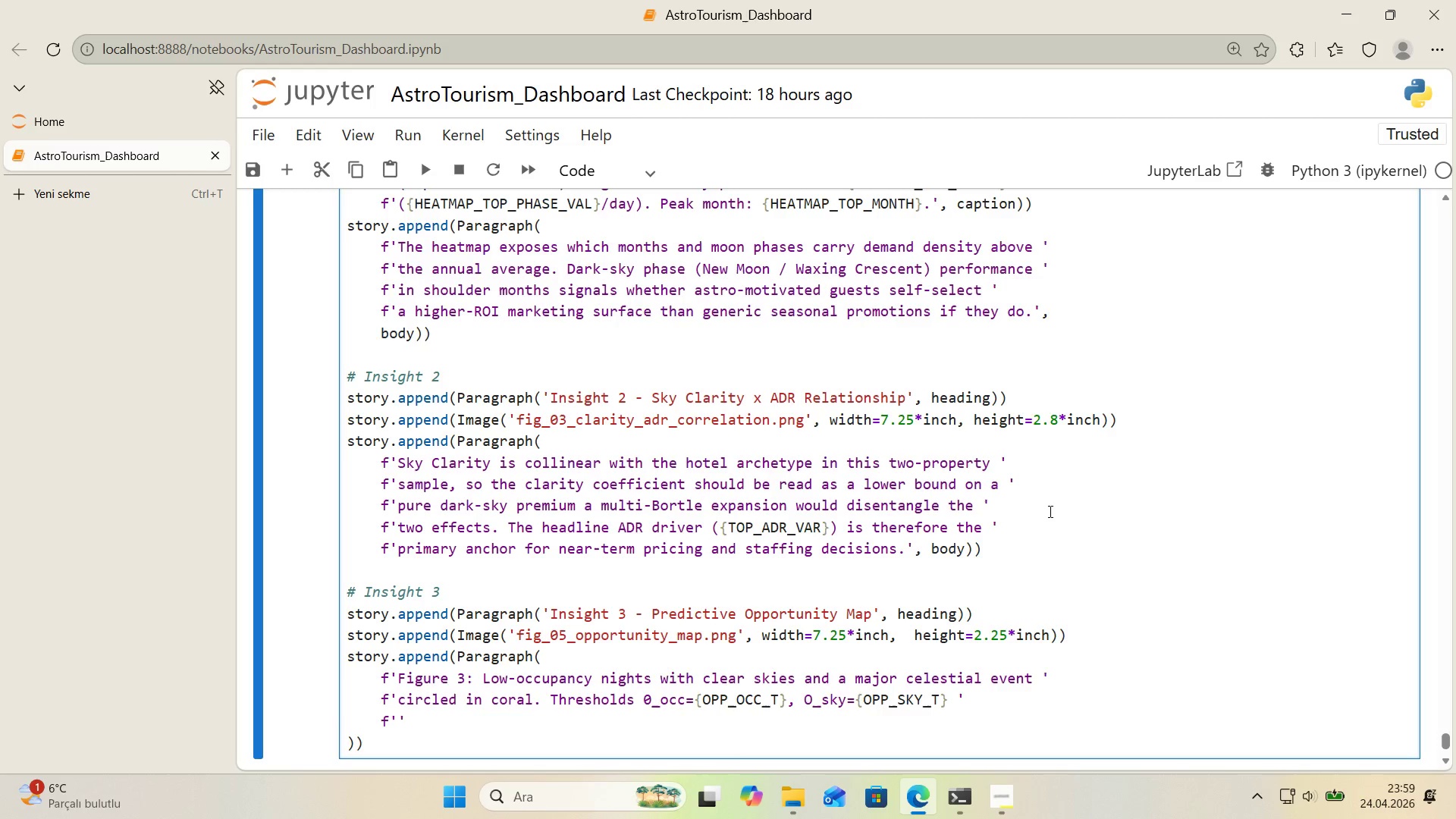 
wait(78.23)
 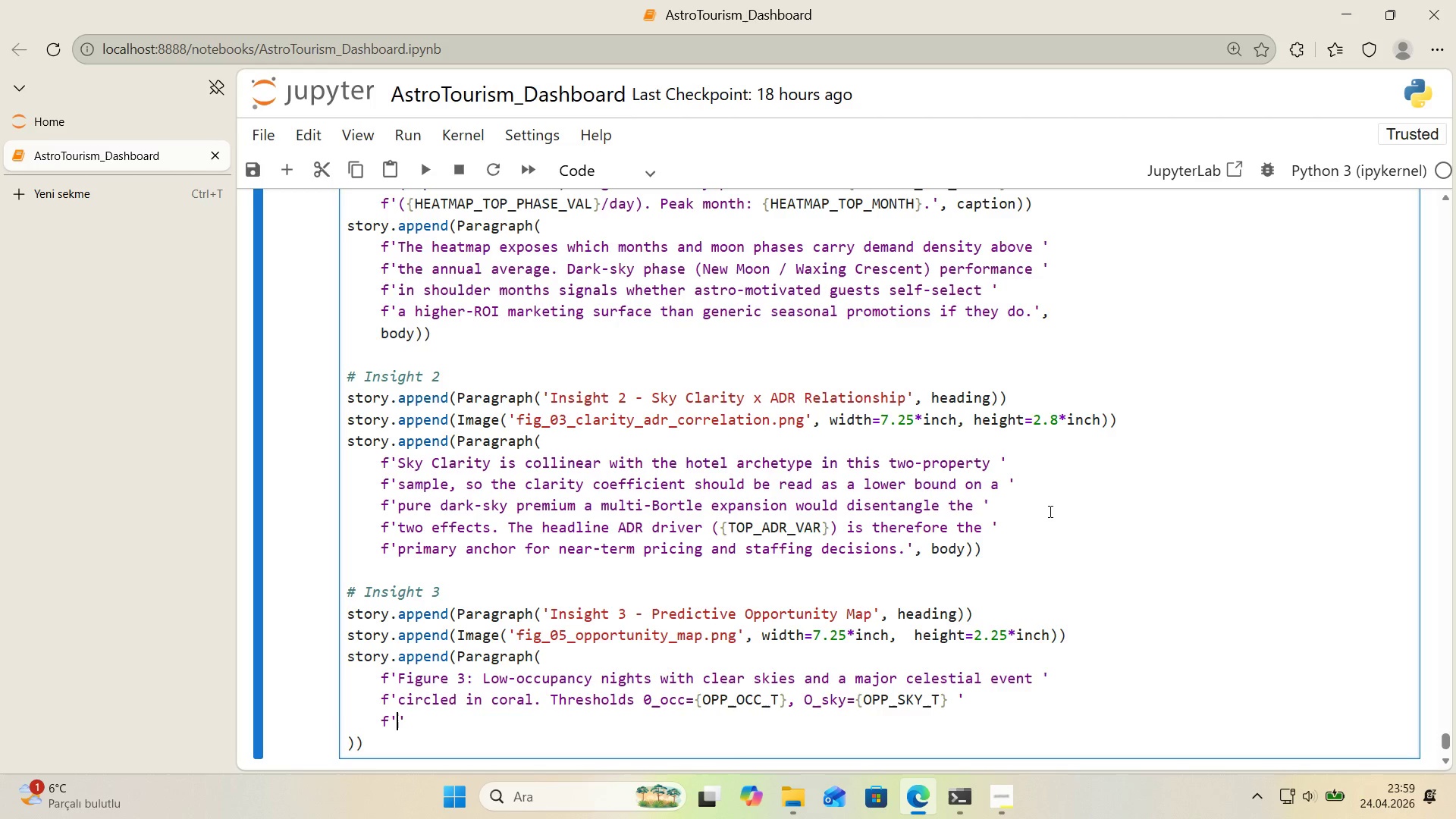 
type(*()
 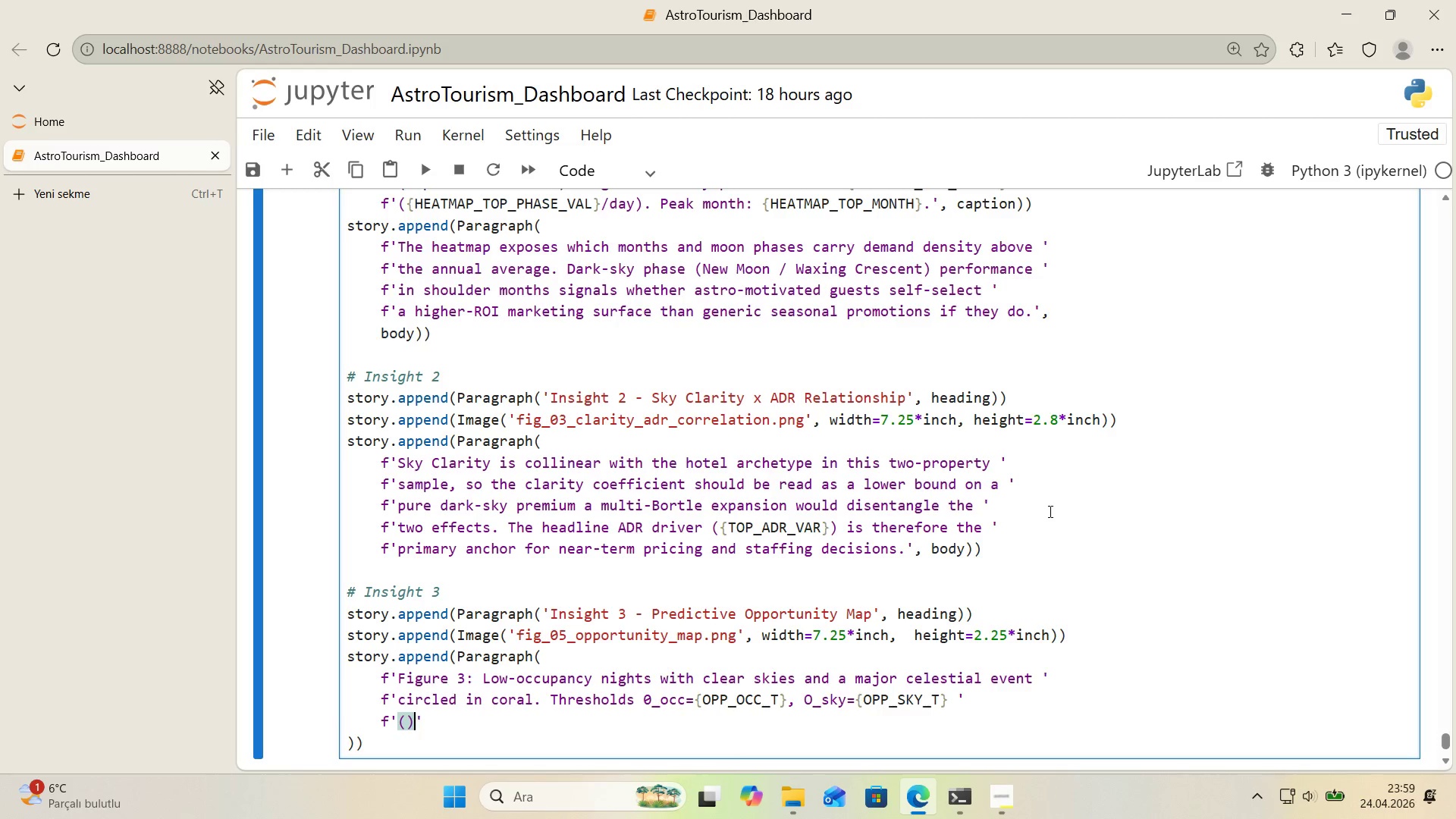 
key(ArrowLeft)
 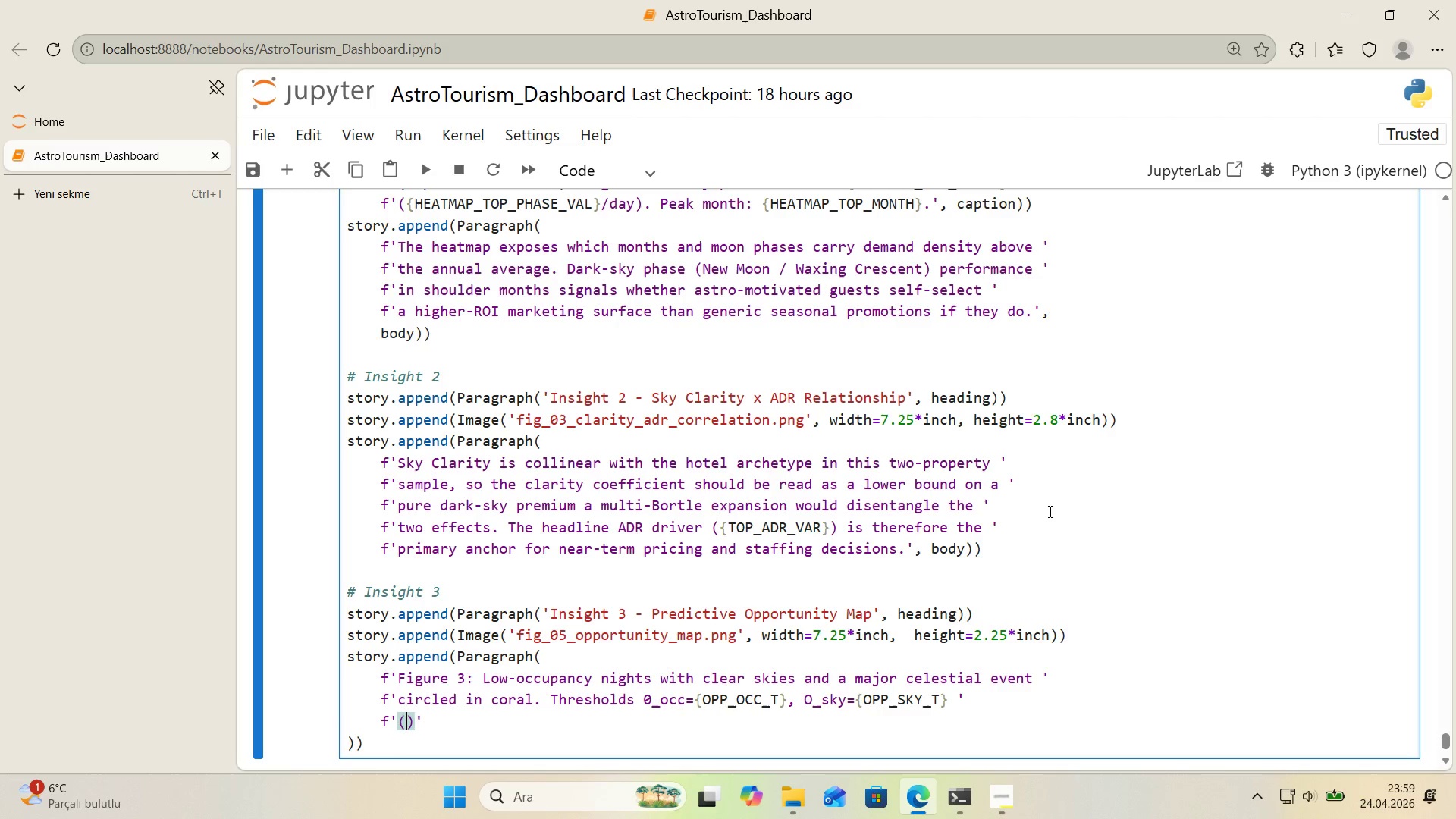 
type(selected>)
 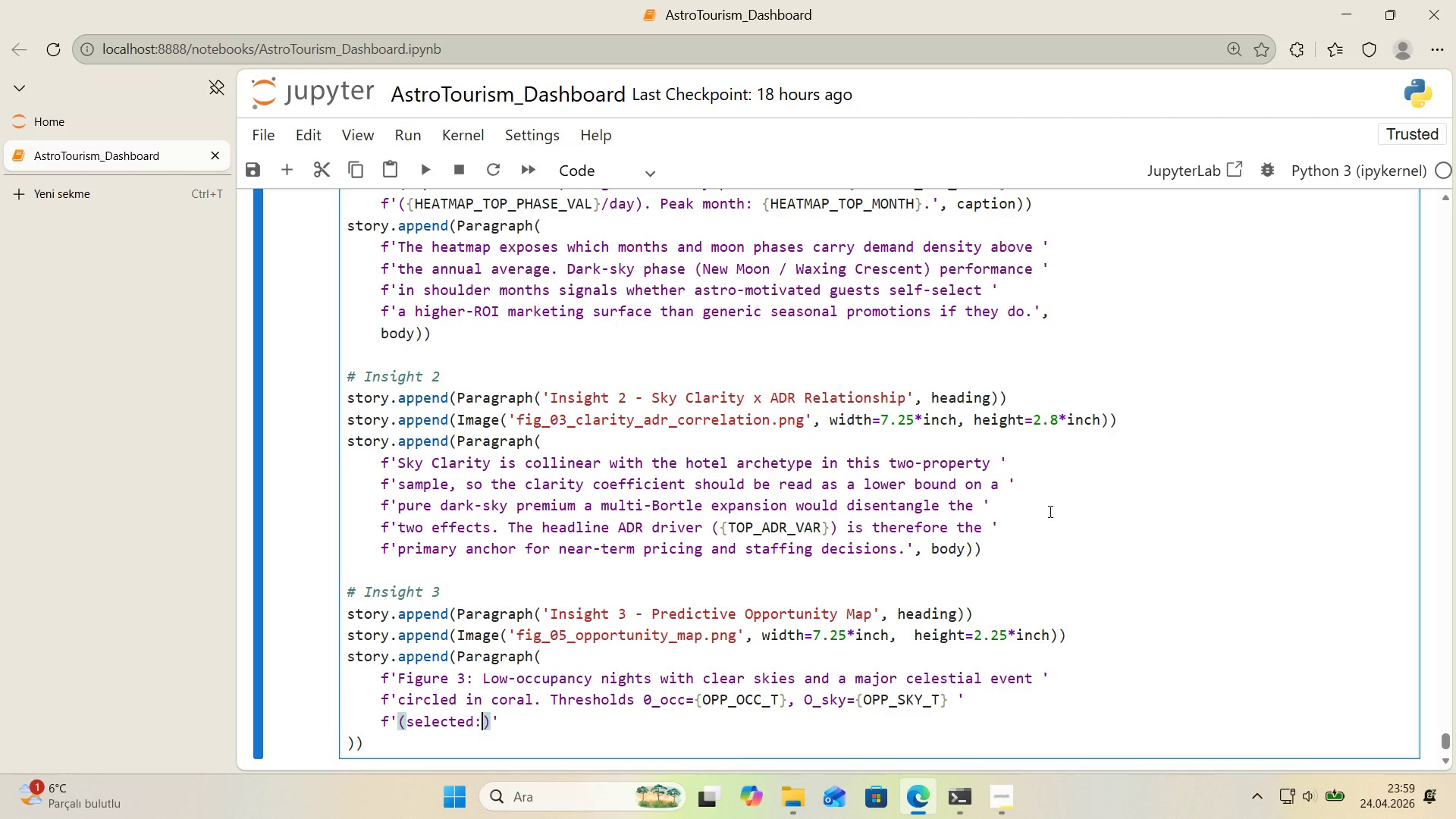 
wait(26.53)
 